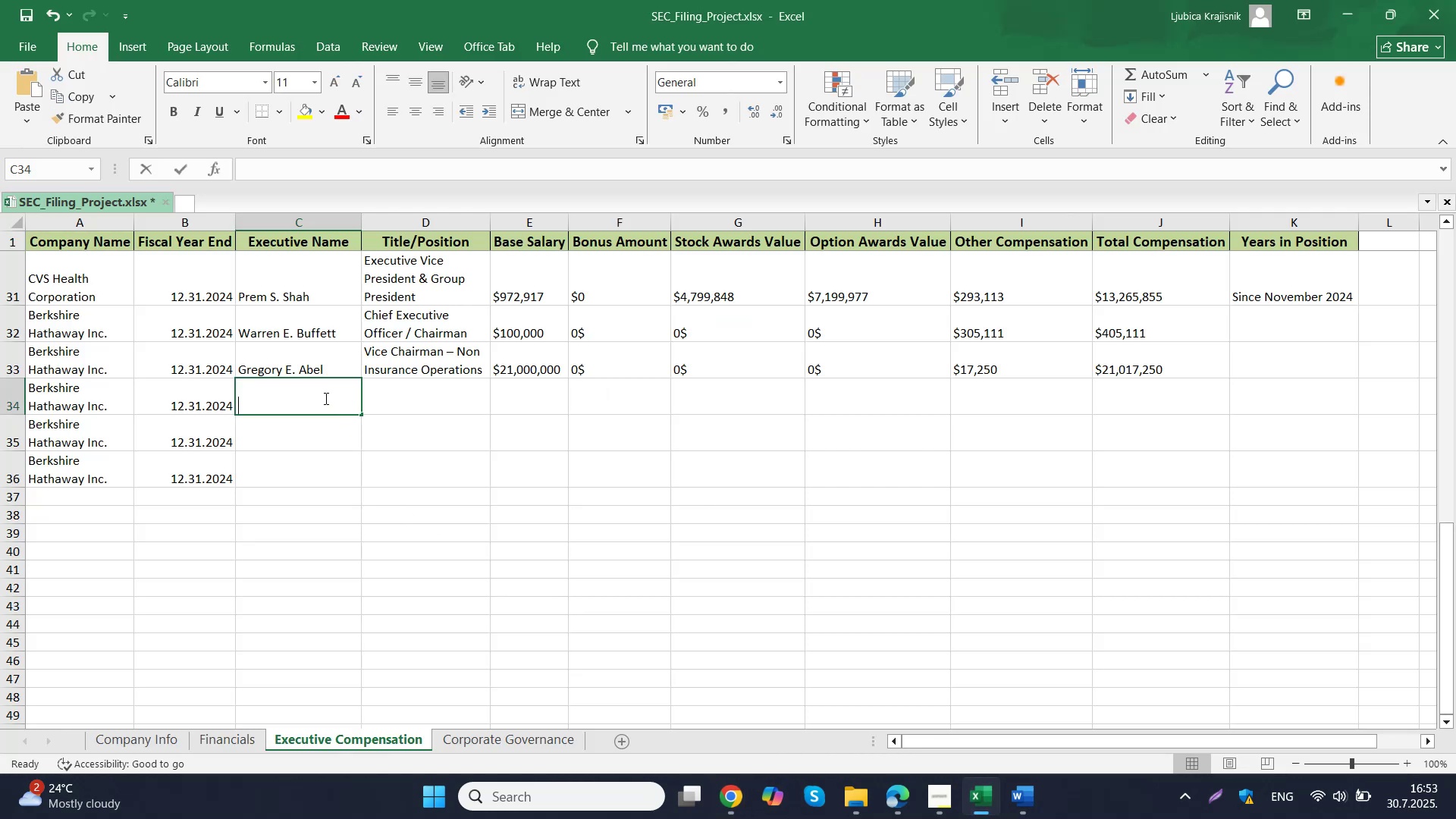 
key(Control+ControlLeft)
 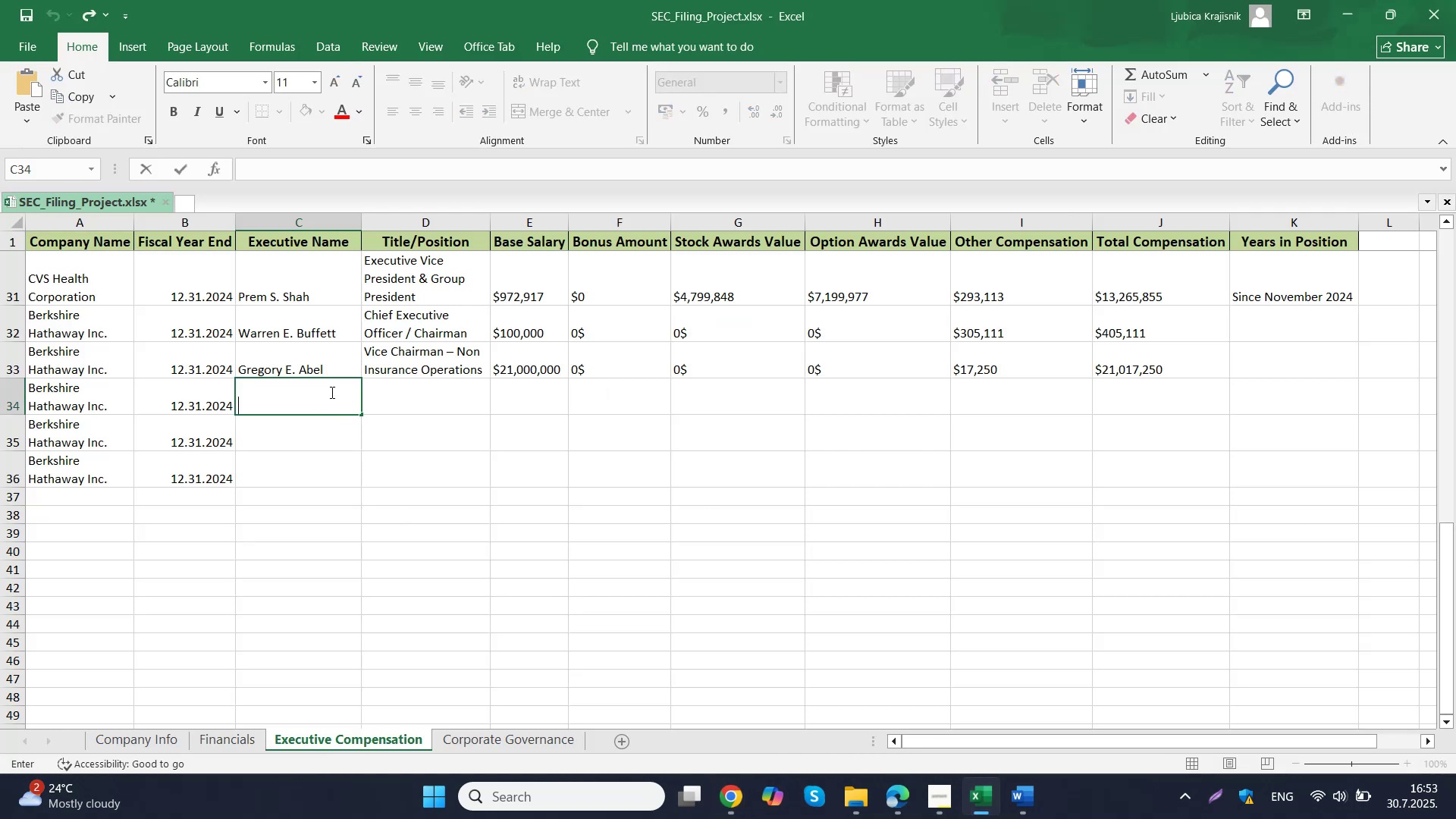 
key(Control+V)
 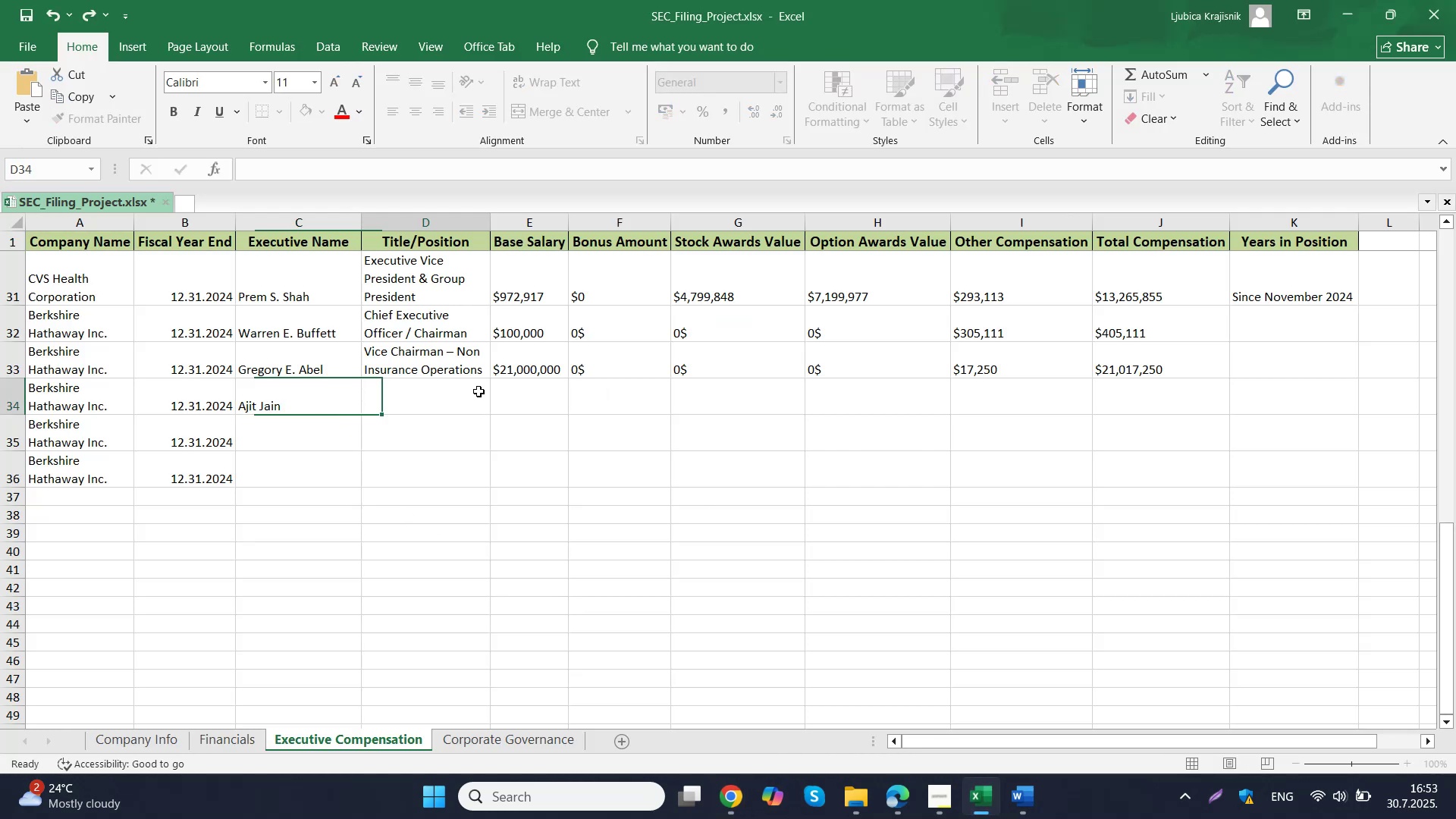 
triple_click([479, 391])
 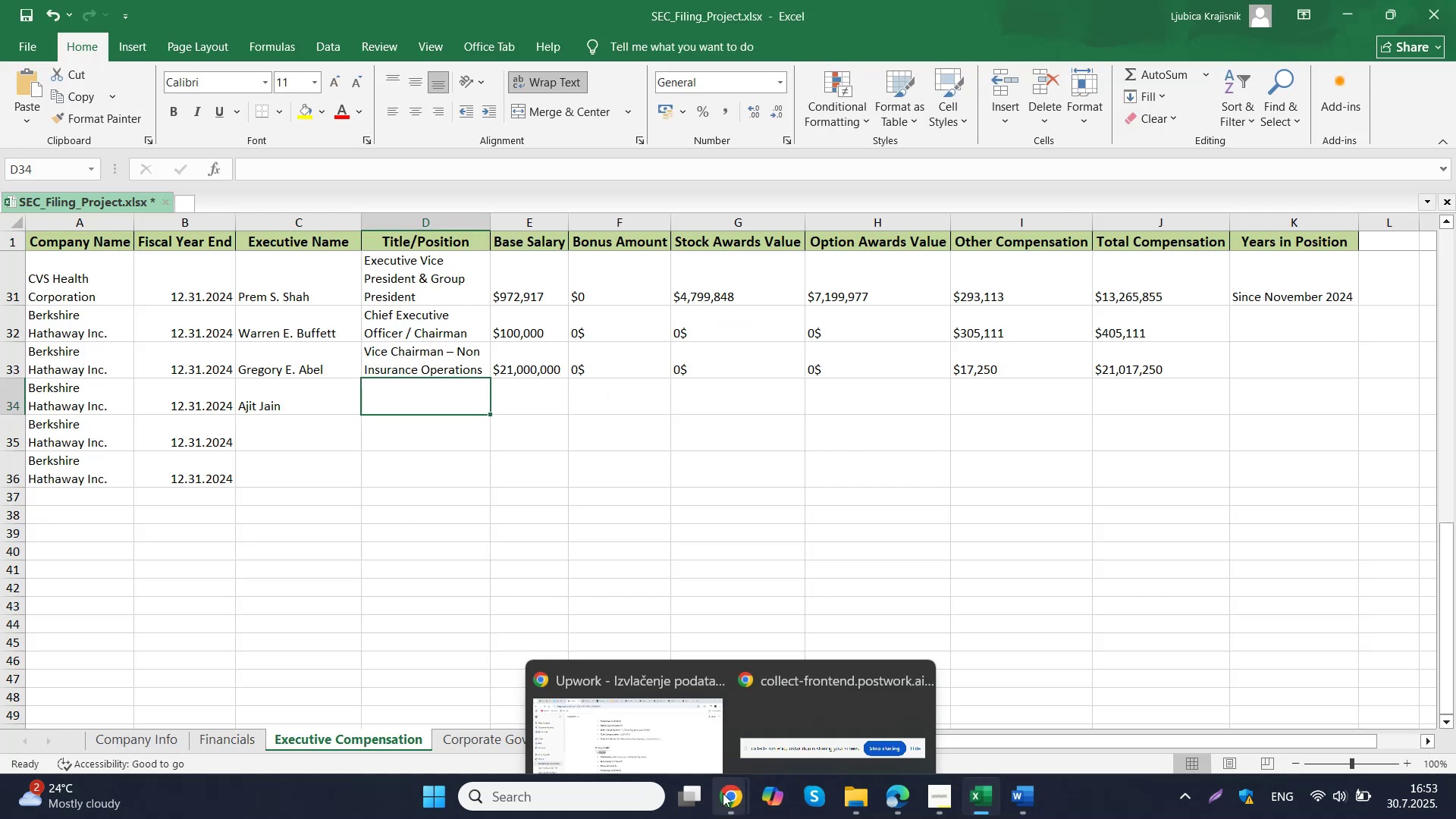 
left_click([647, 694])
 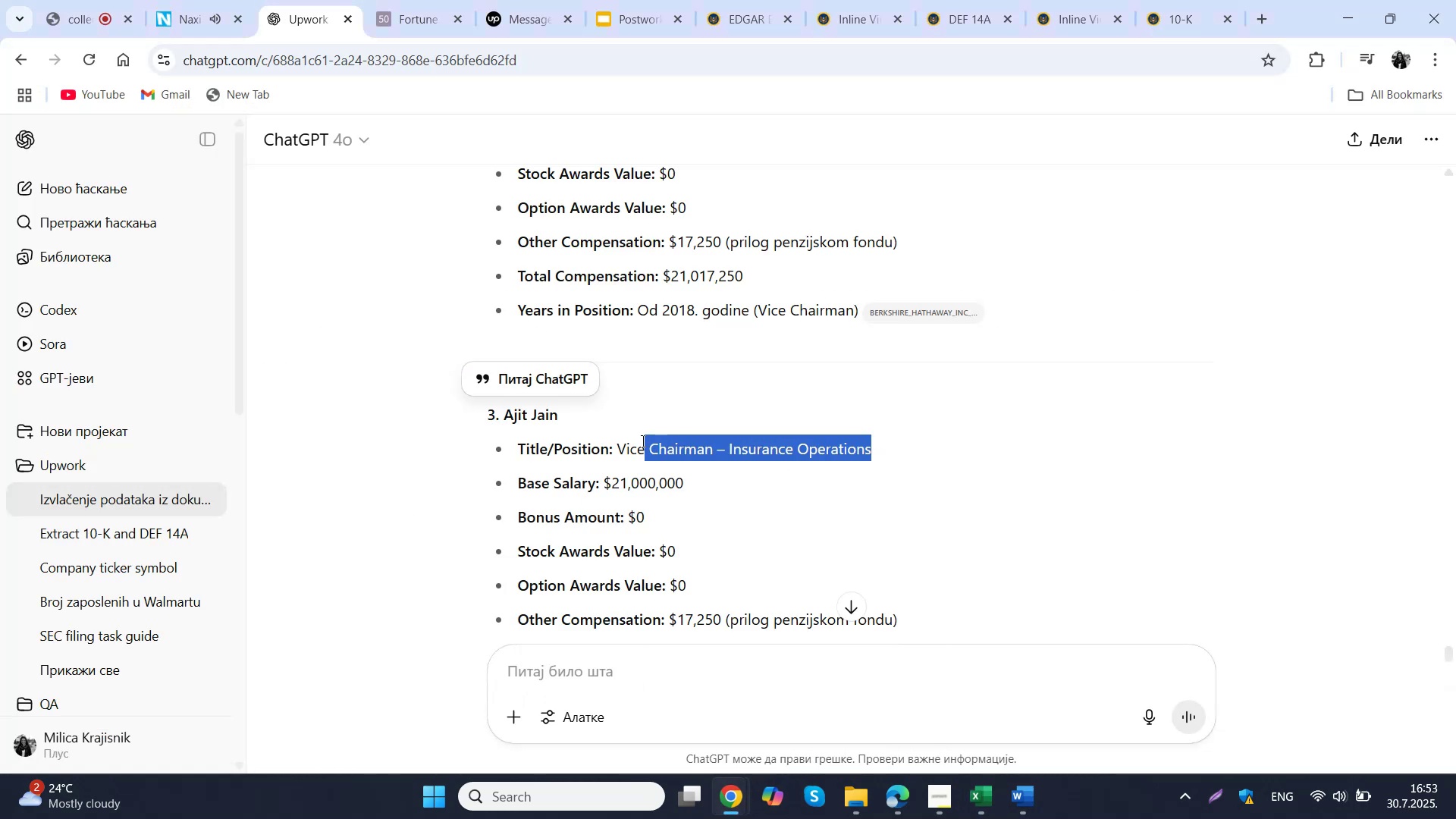 
key(Control+ControlLeft)
 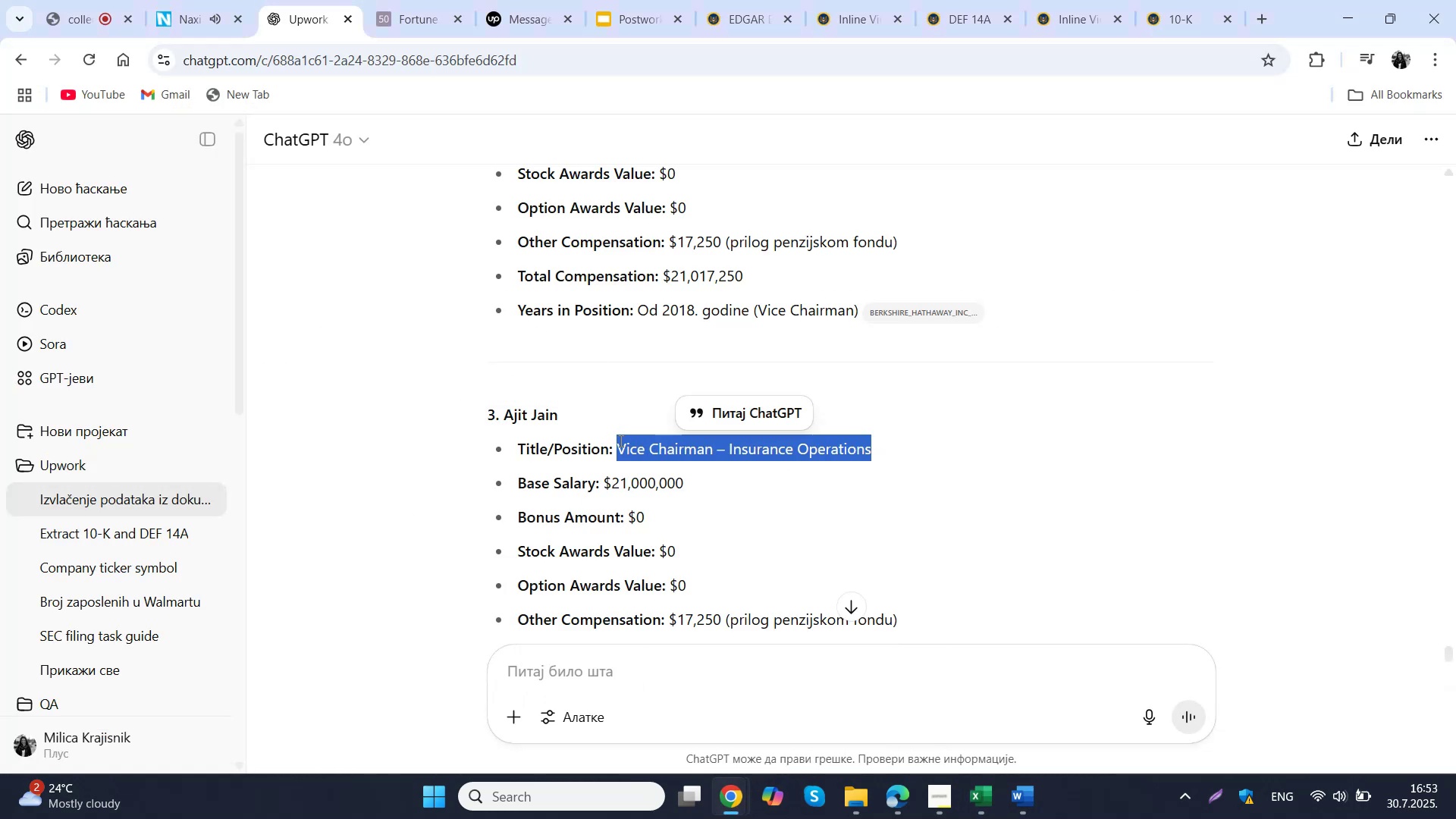 
key(Control+C)
 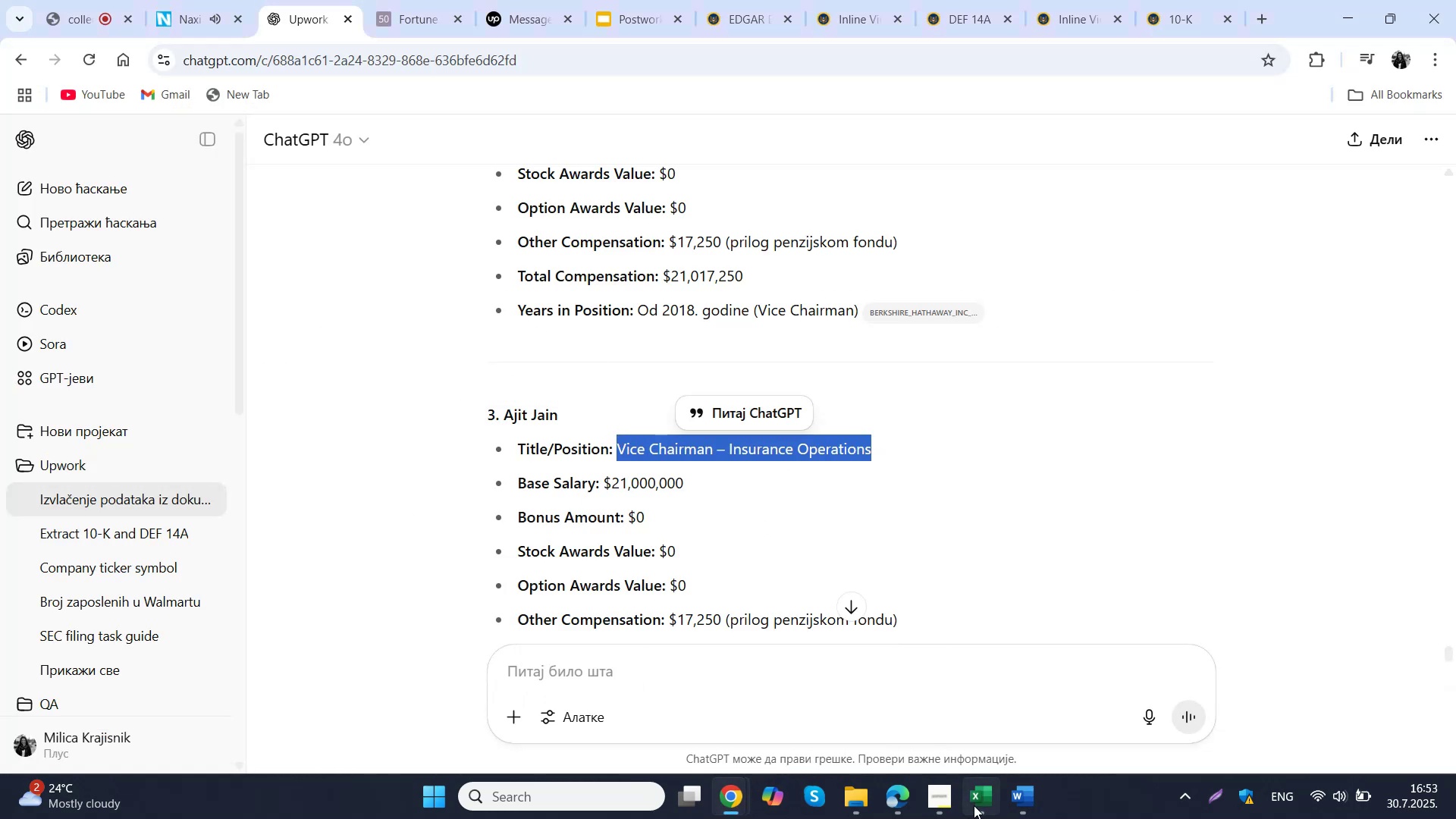 
left_click([975, 801])
 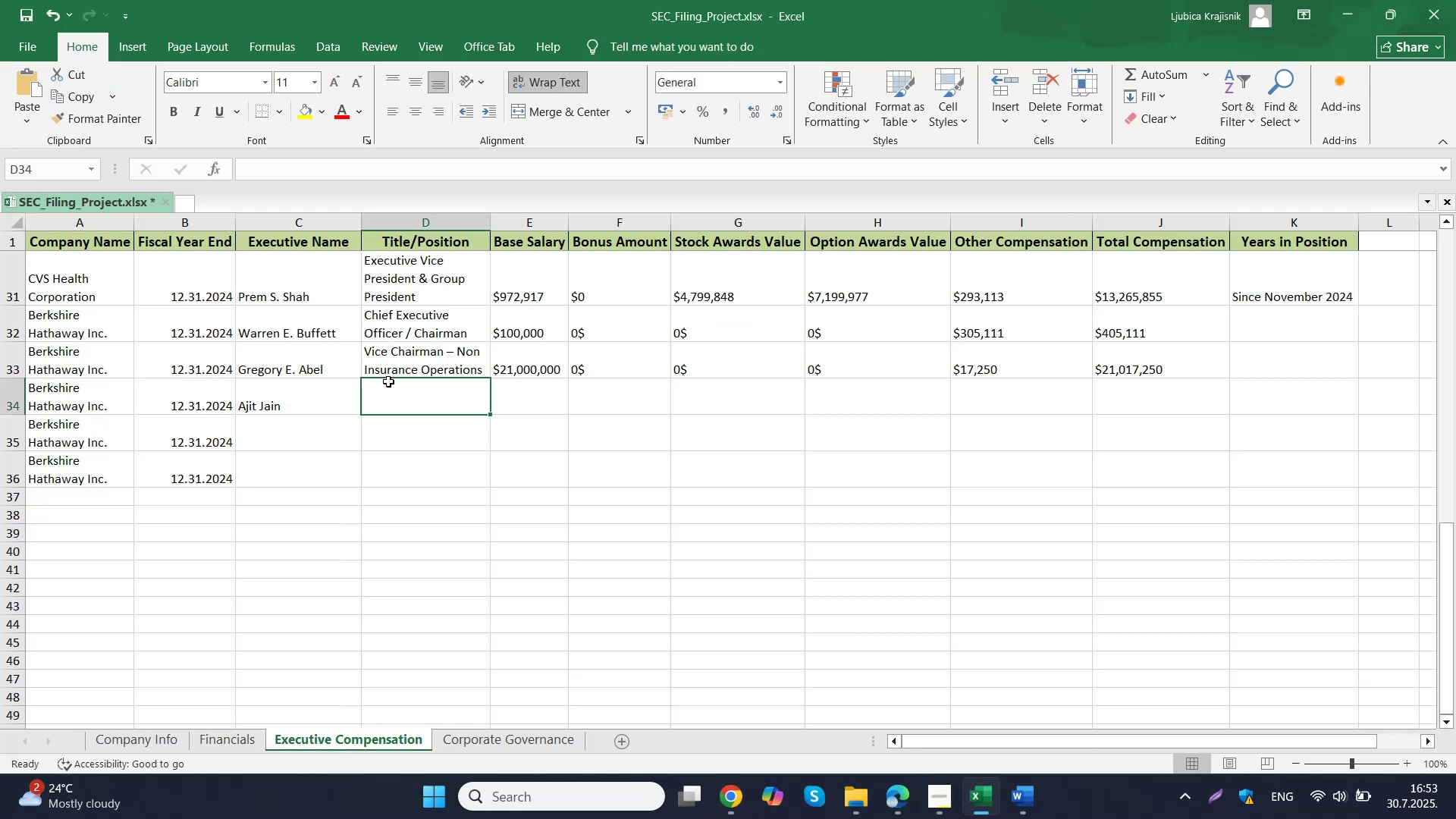 
double_click([388, 381])
 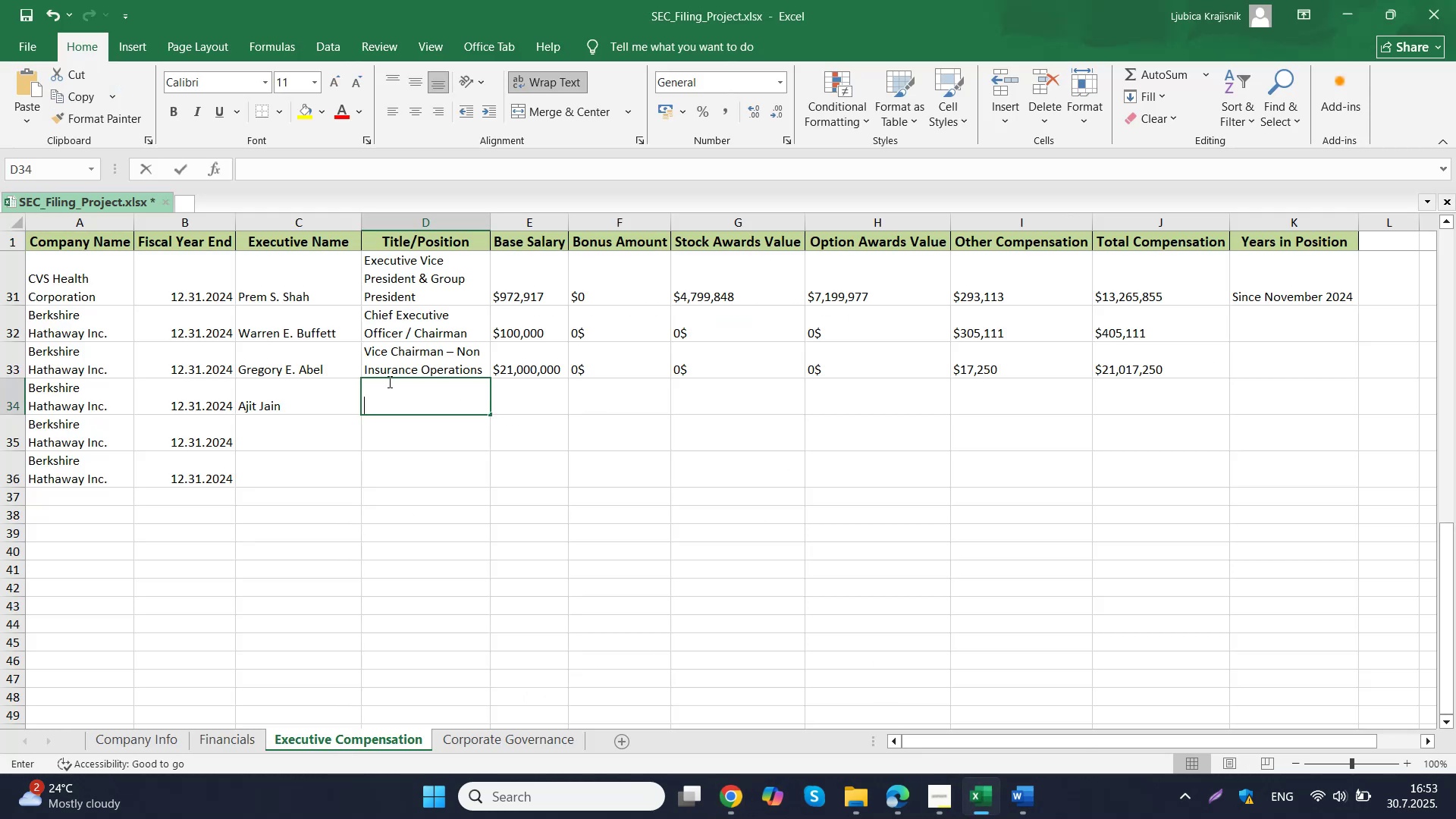 
key(Control+ControlLeft)
 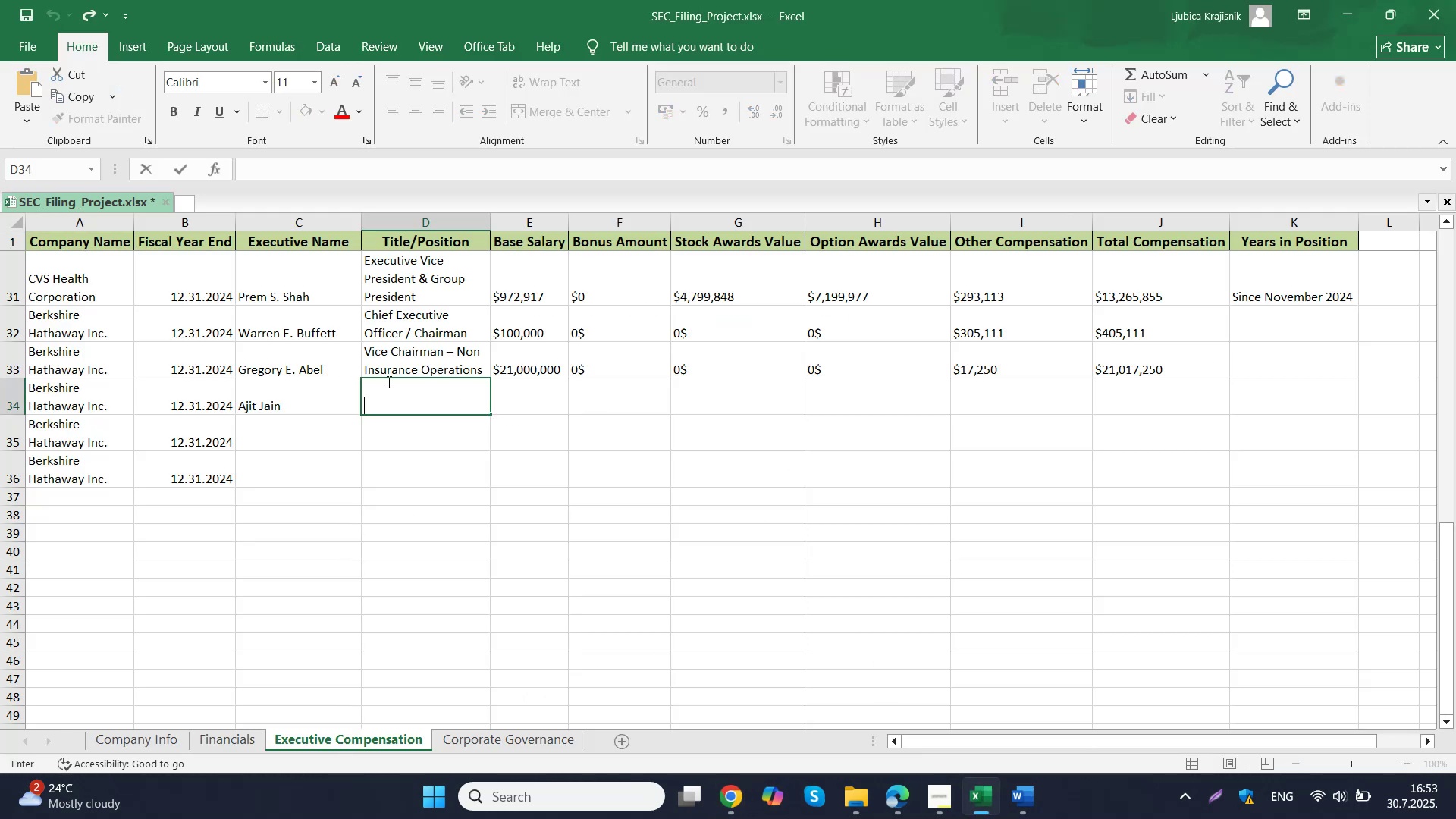 
key(Control+V)
 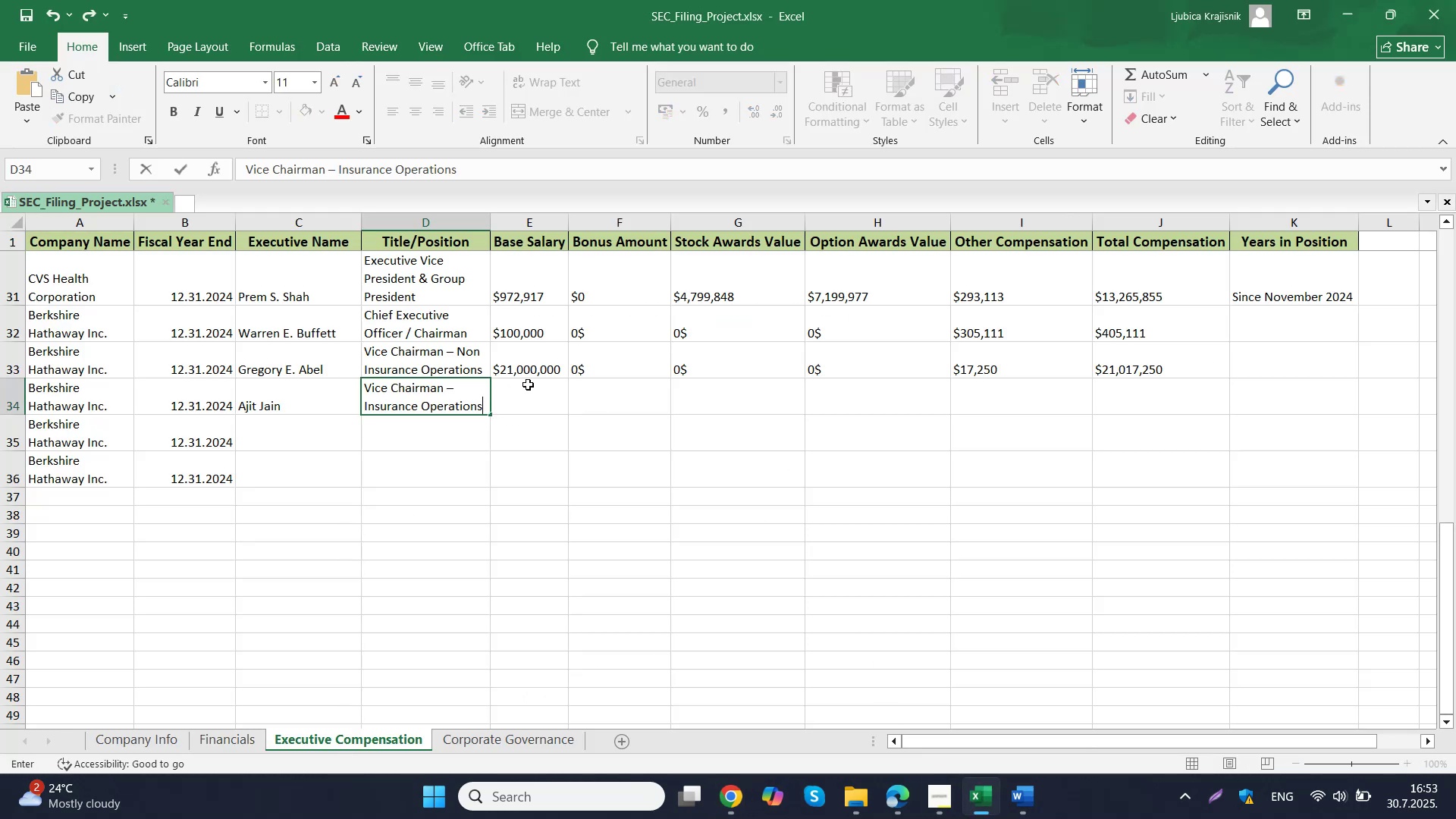 
left_click([528, 384])
 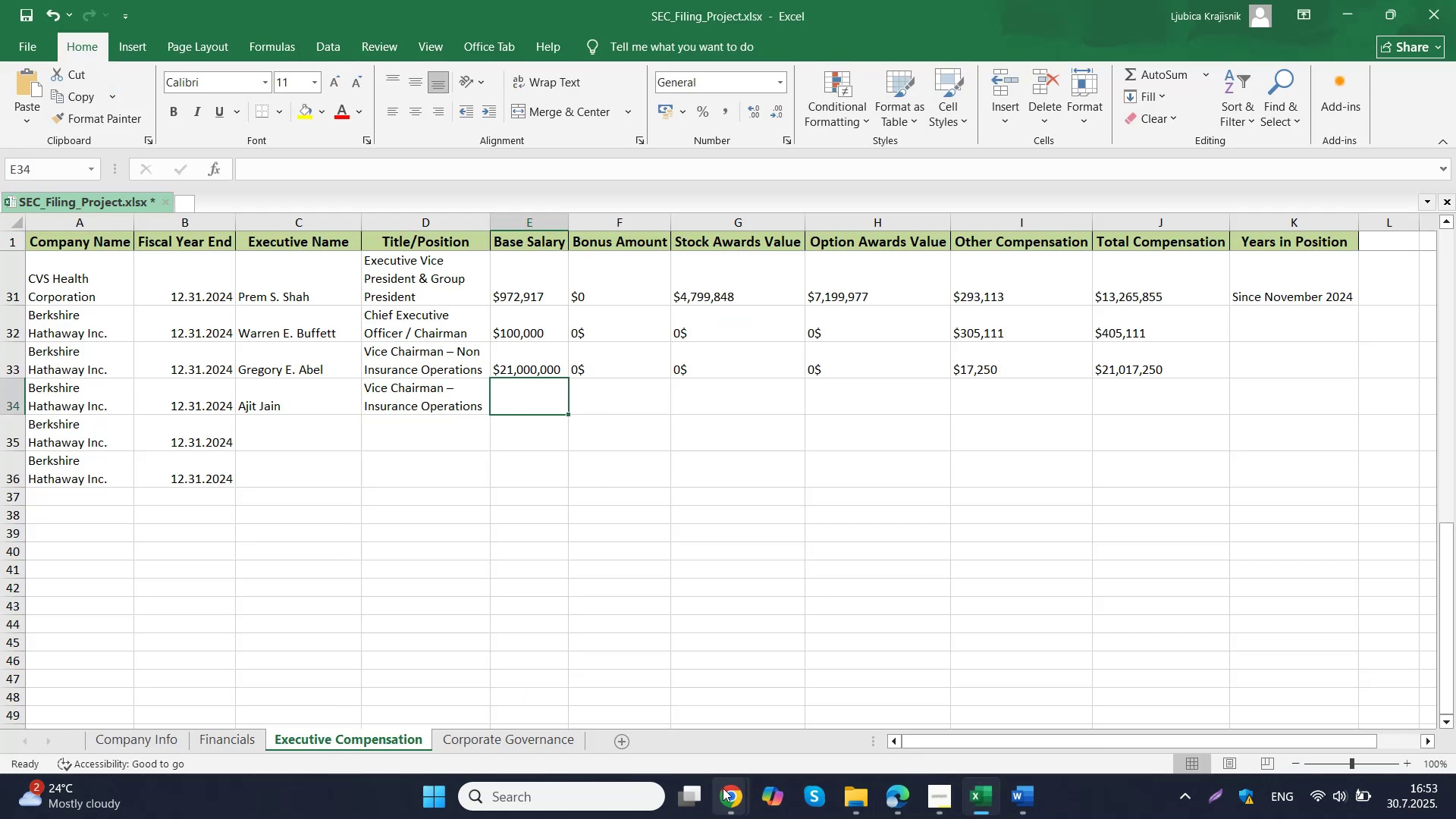 
left_click([680, 707])
 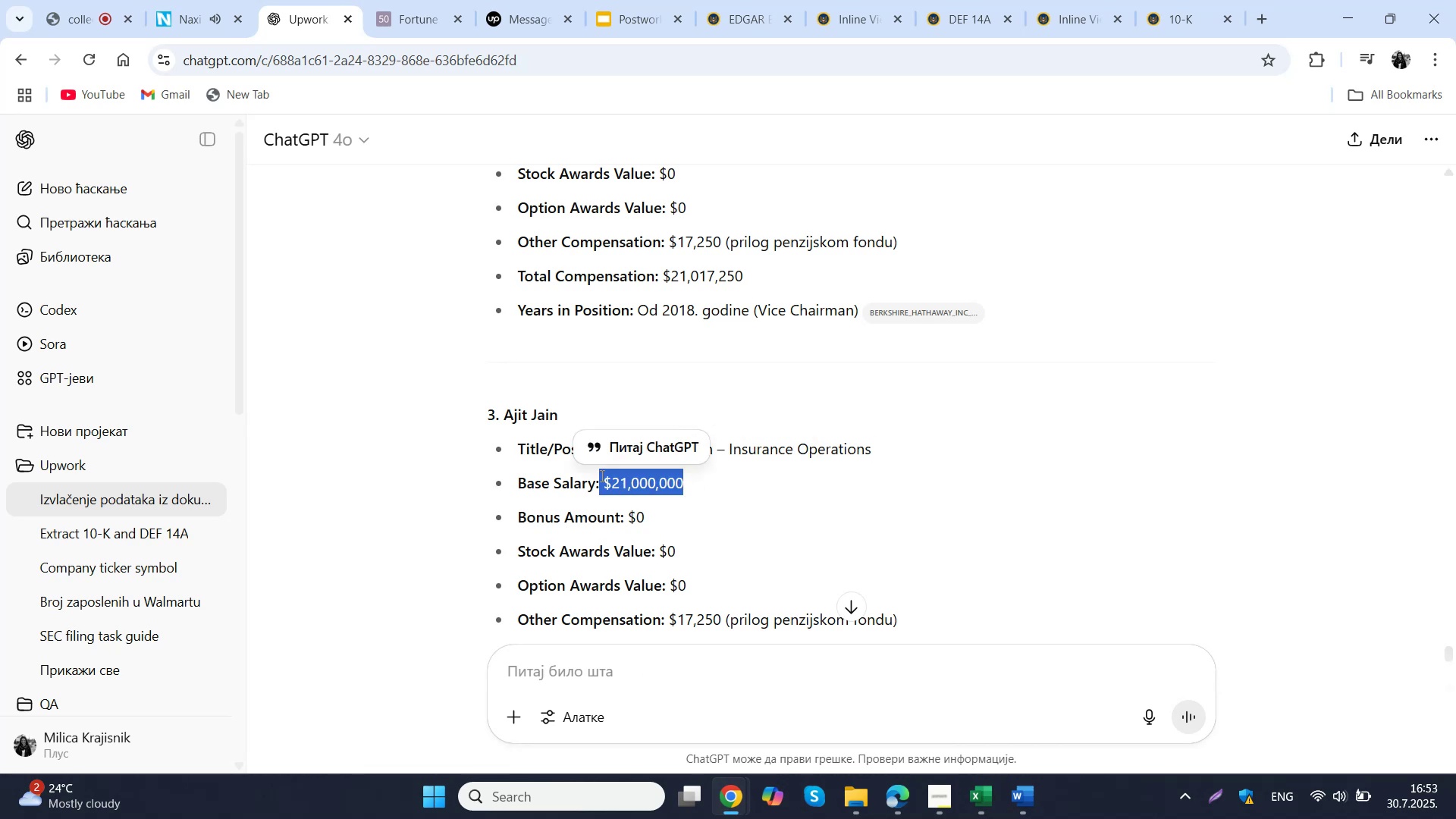 
left_click([704, 500])
 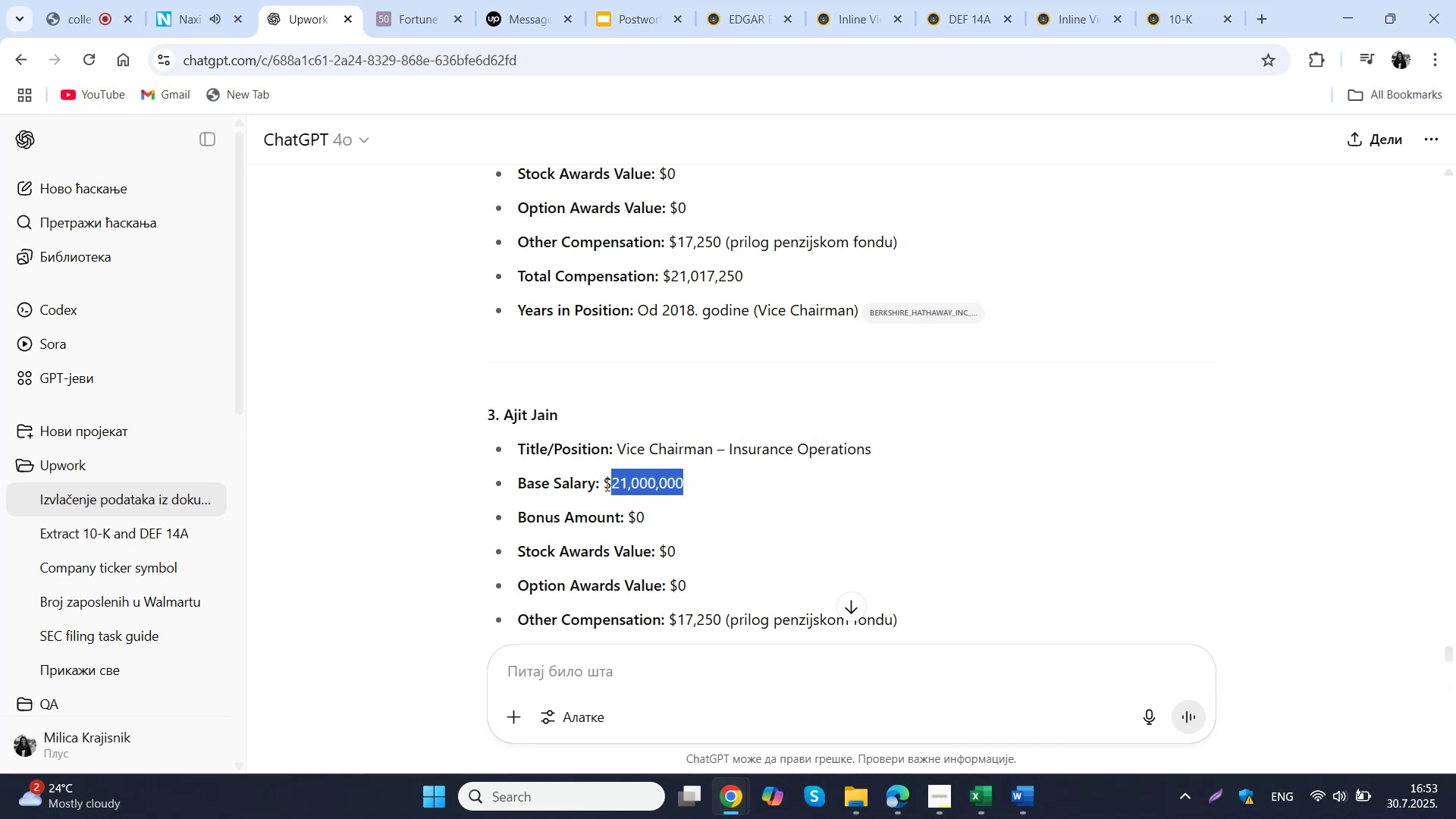 
key(Control+ControlLeft)
 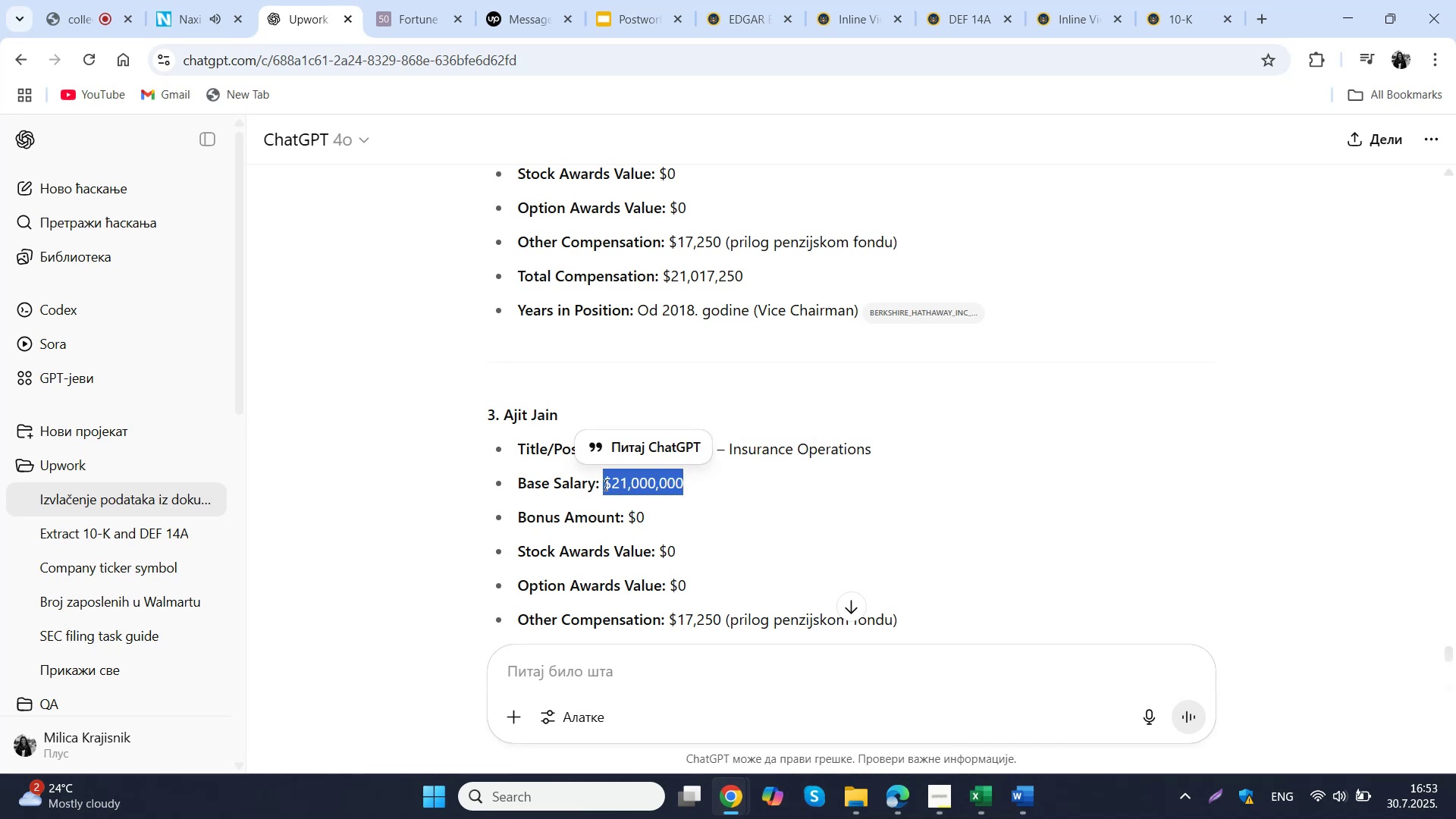 
key(Control+C)
 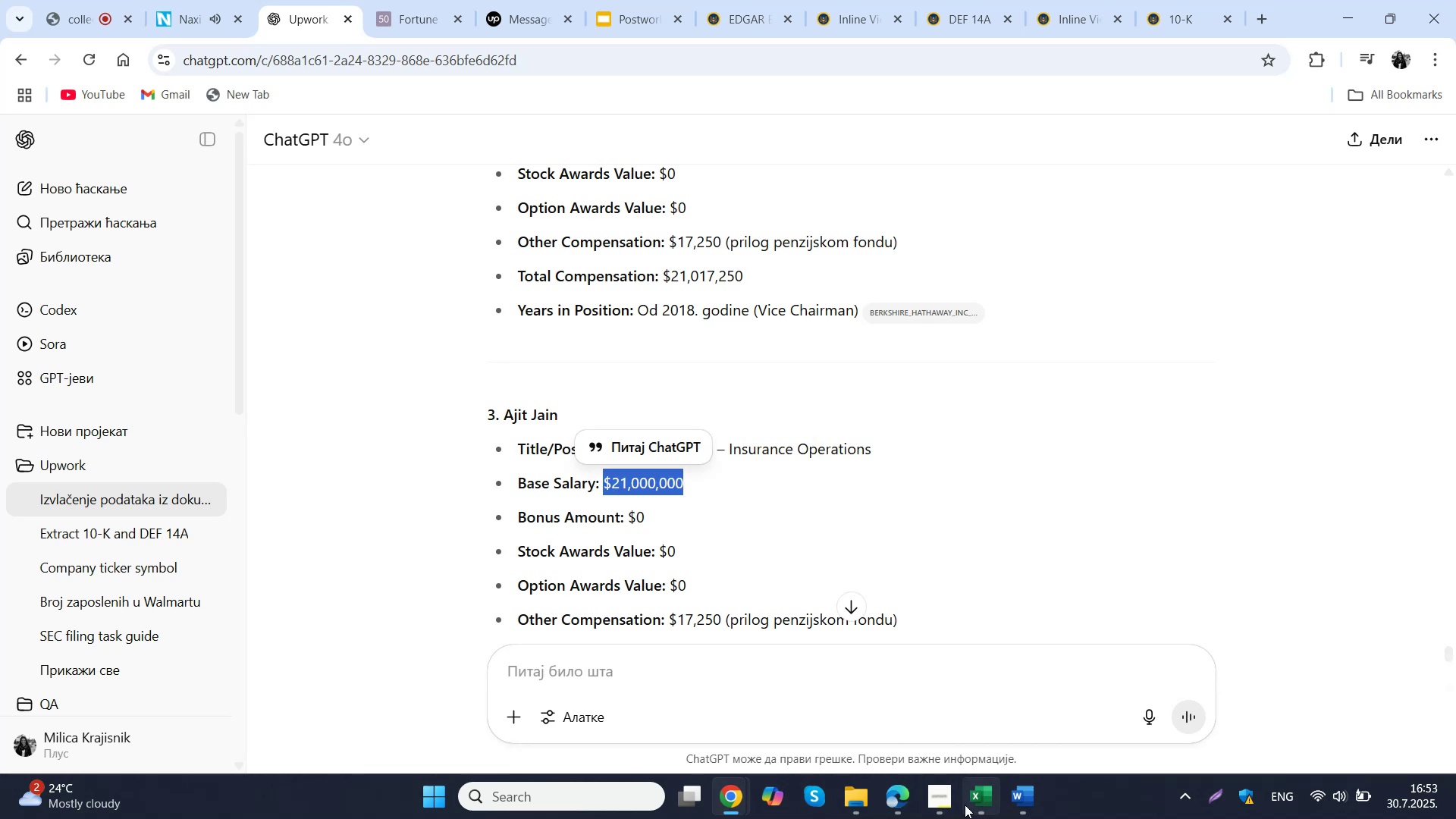 
left_click([974, 794])
 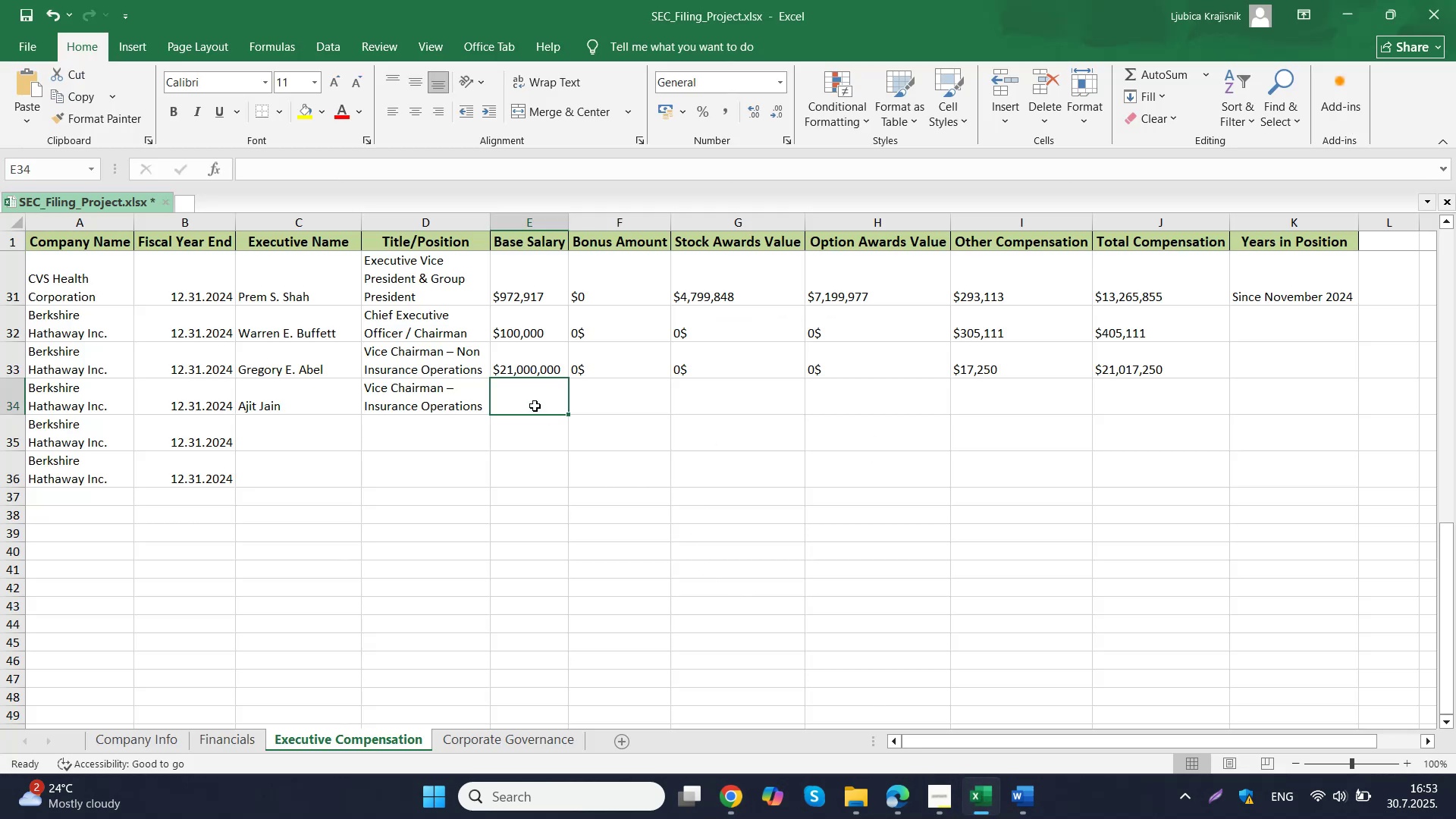 
double_click([535, 406])
 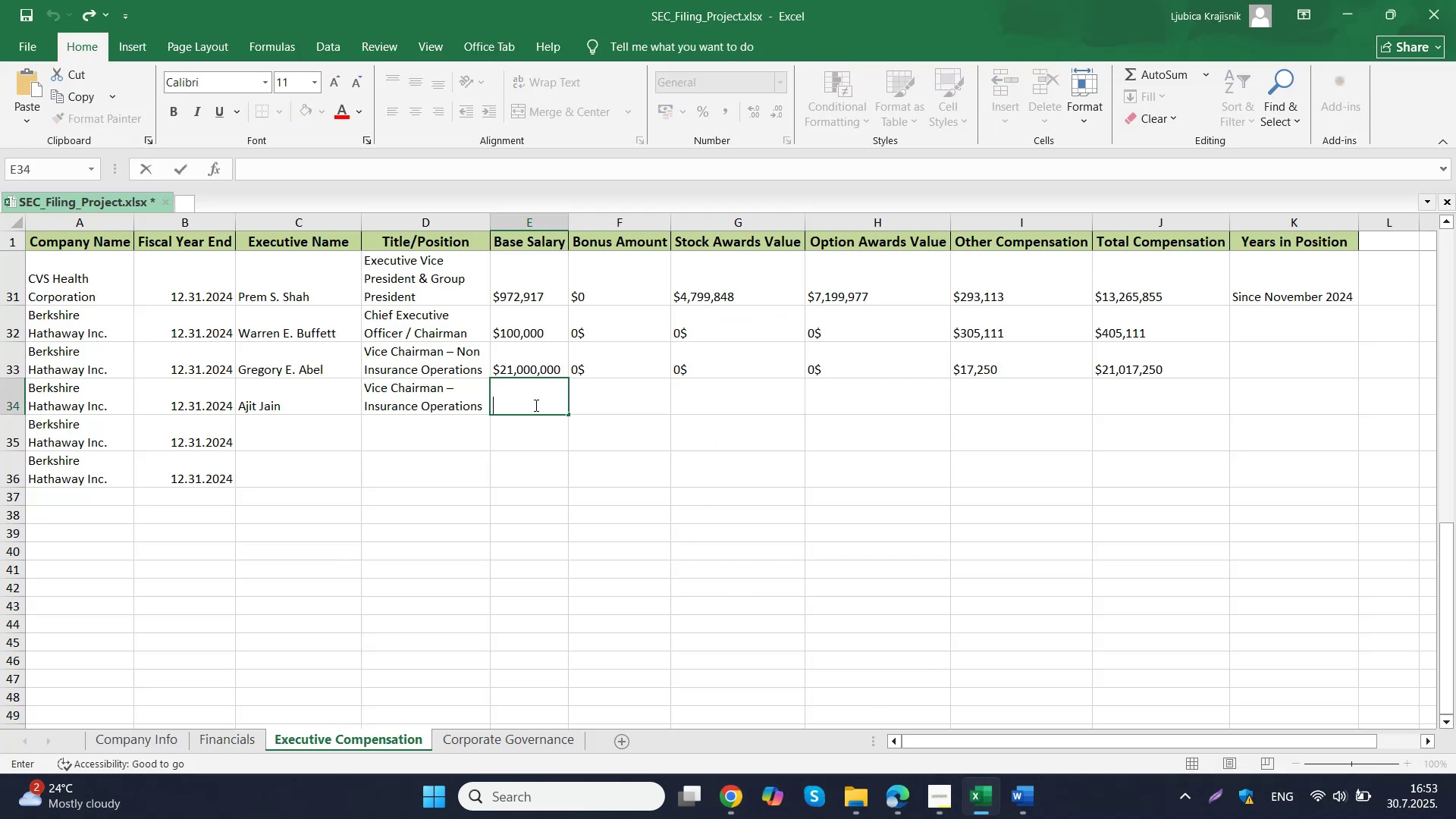 
key(Control+ControlLeft)
 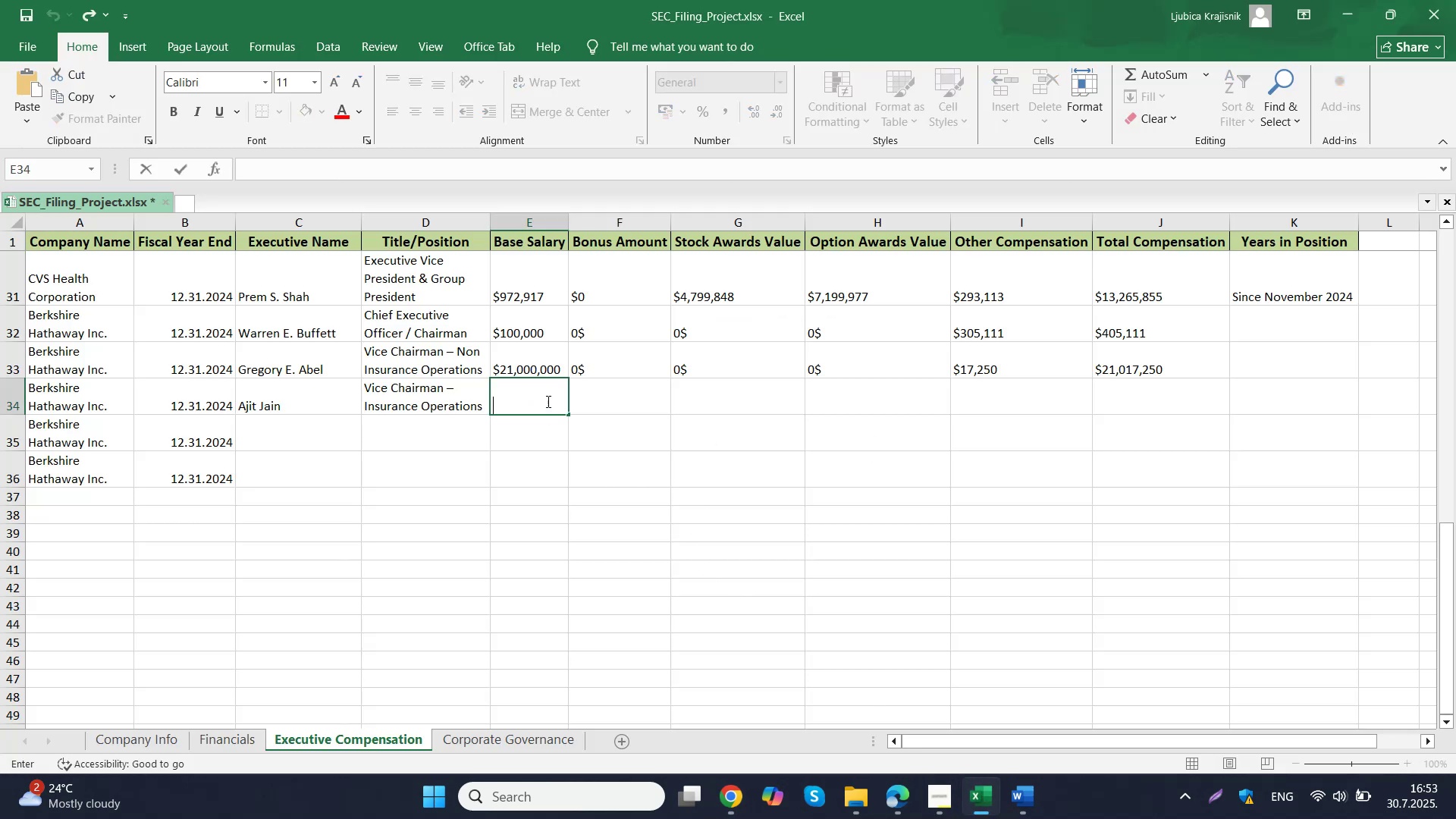 
key(Control+V)
 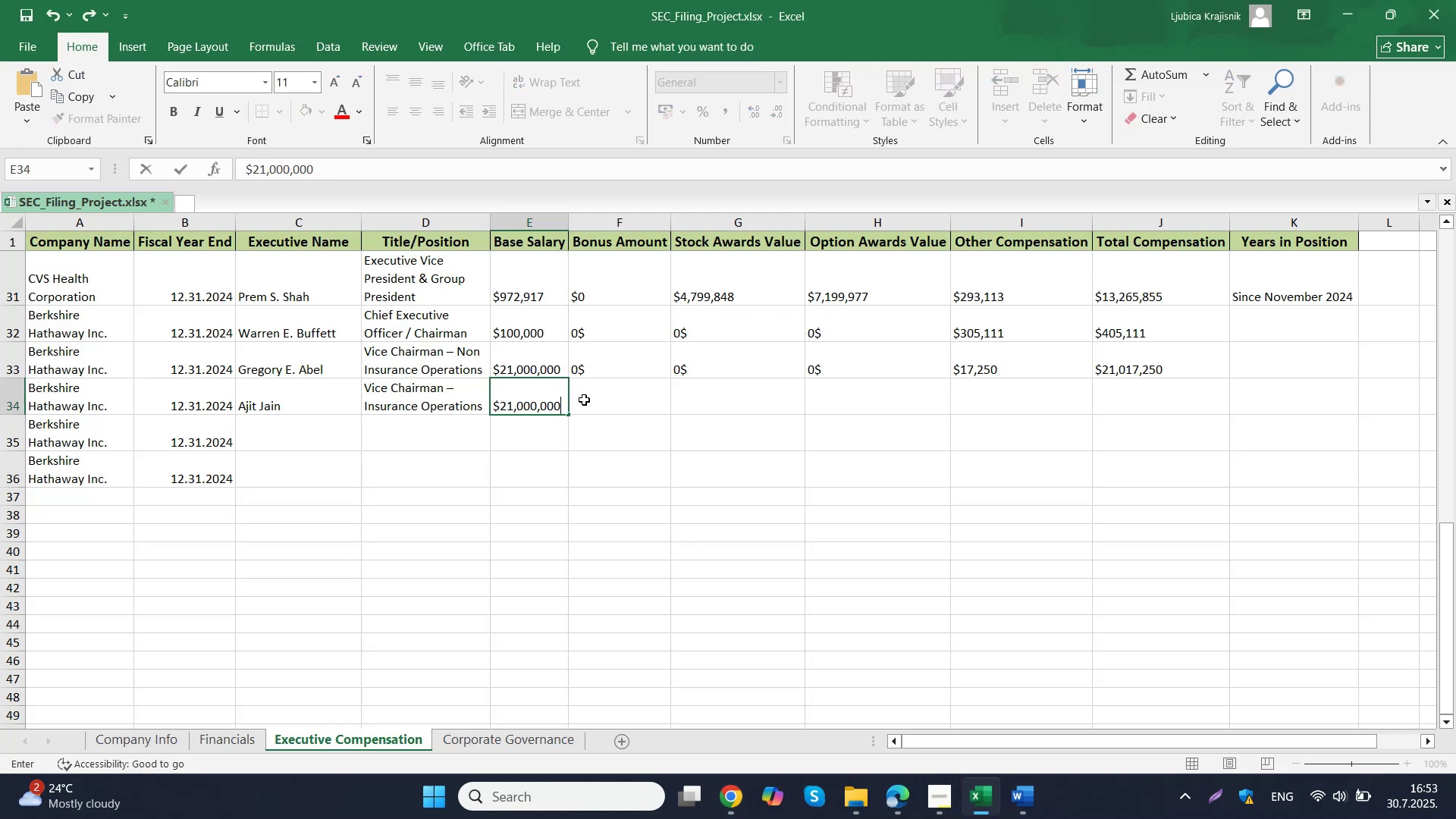 
left_click([584, 400])
 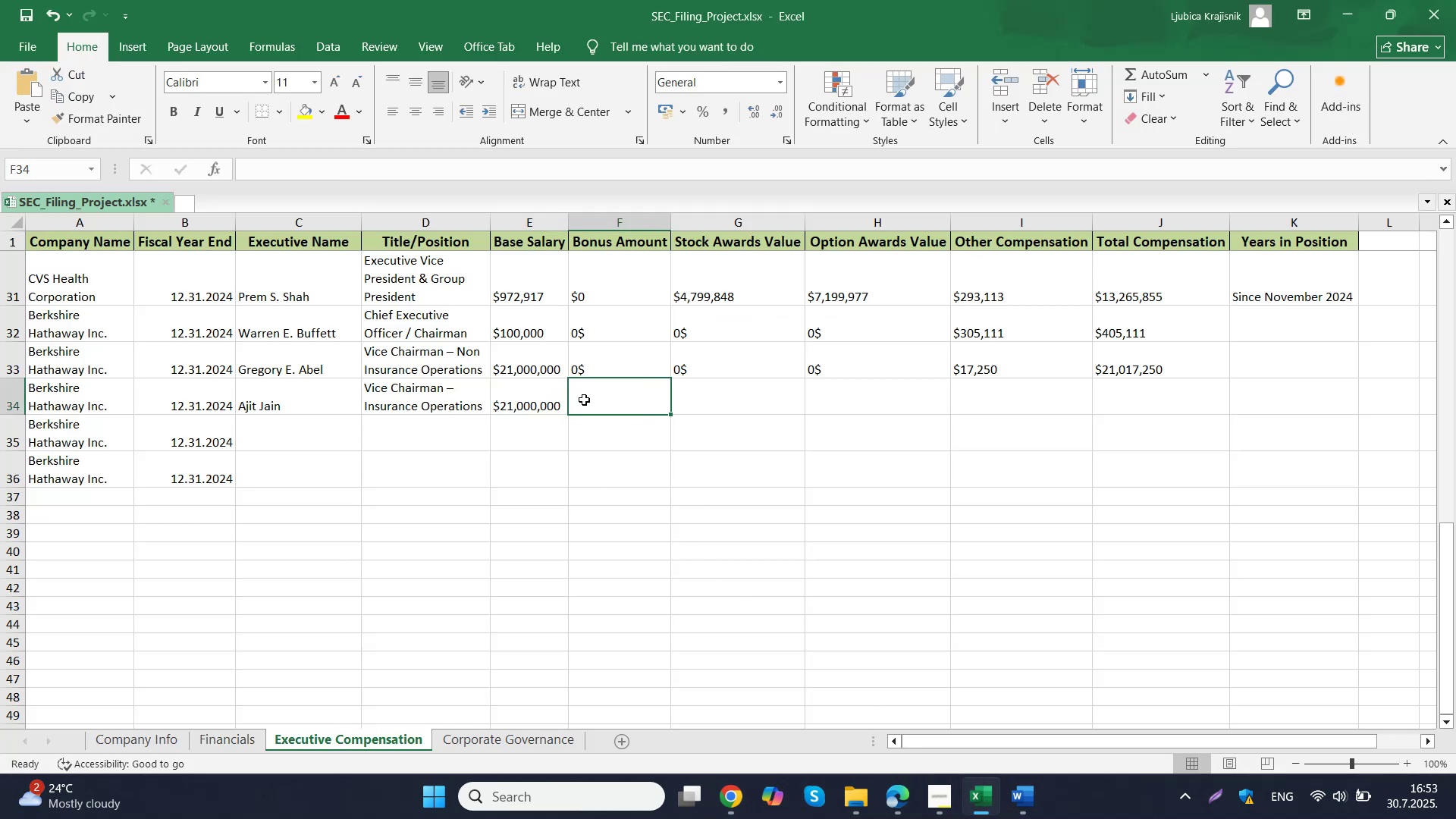 
type(0$)
 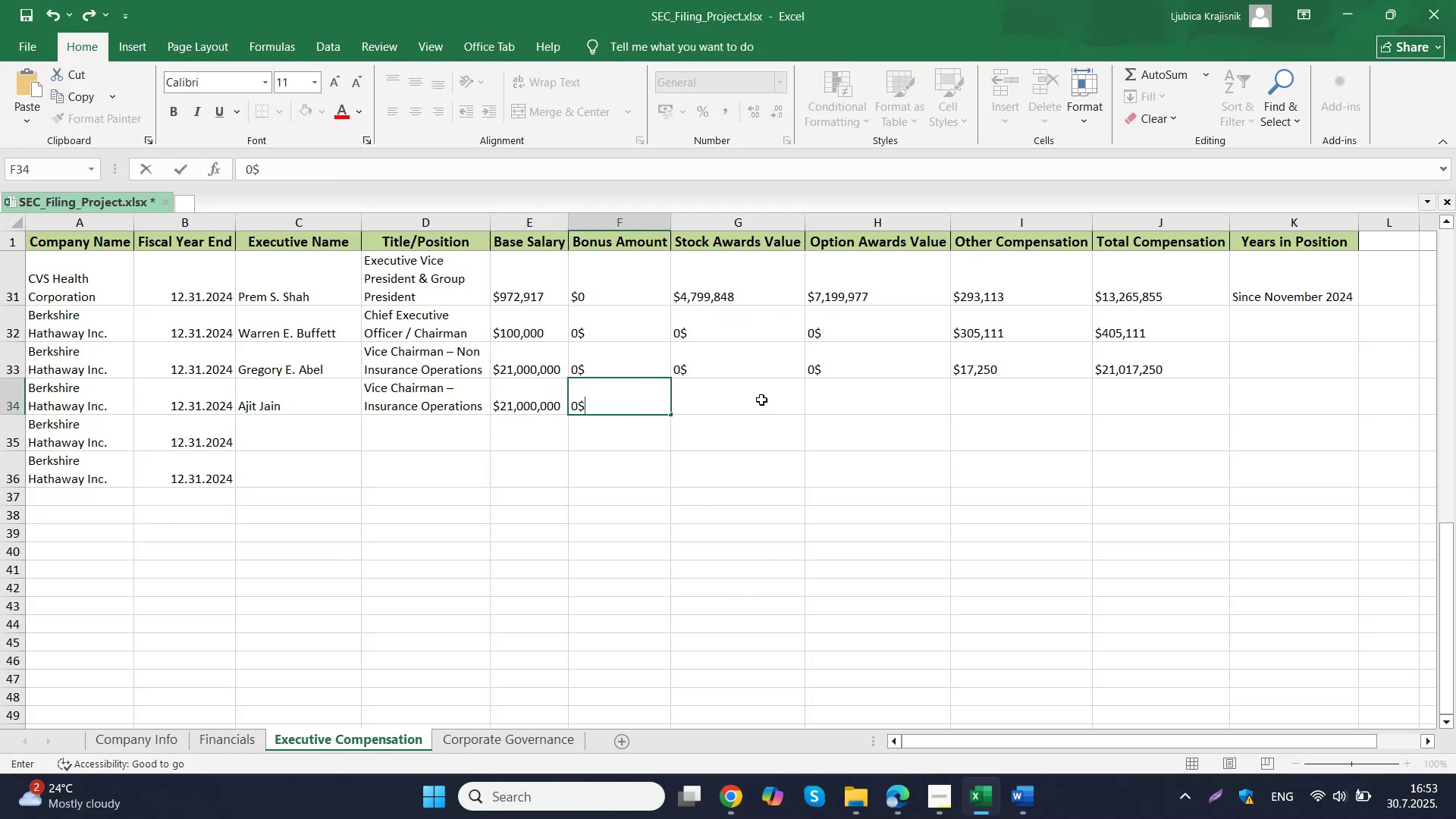 
double_click([643, 407])
 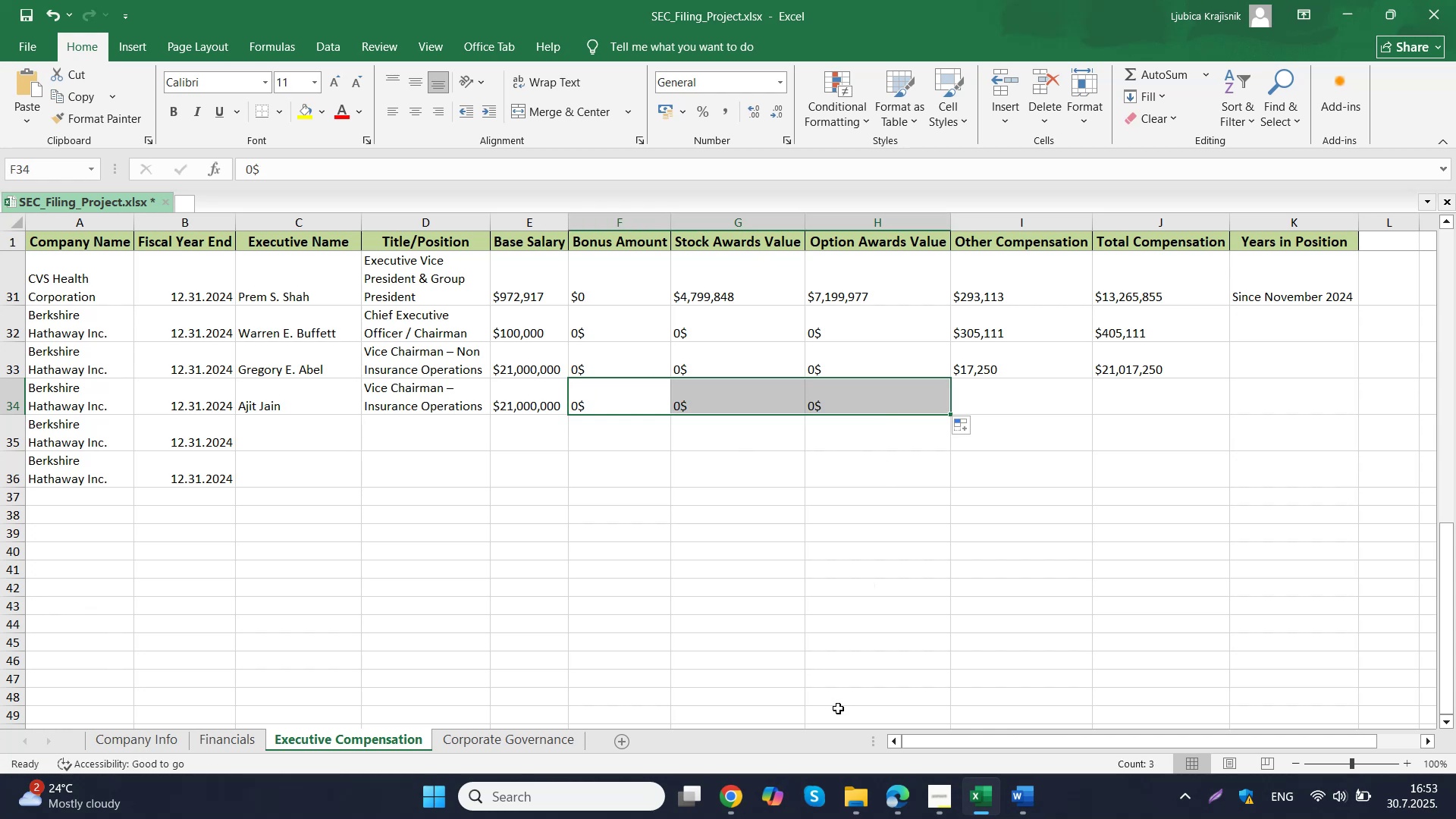 
double_click([665, 726])
 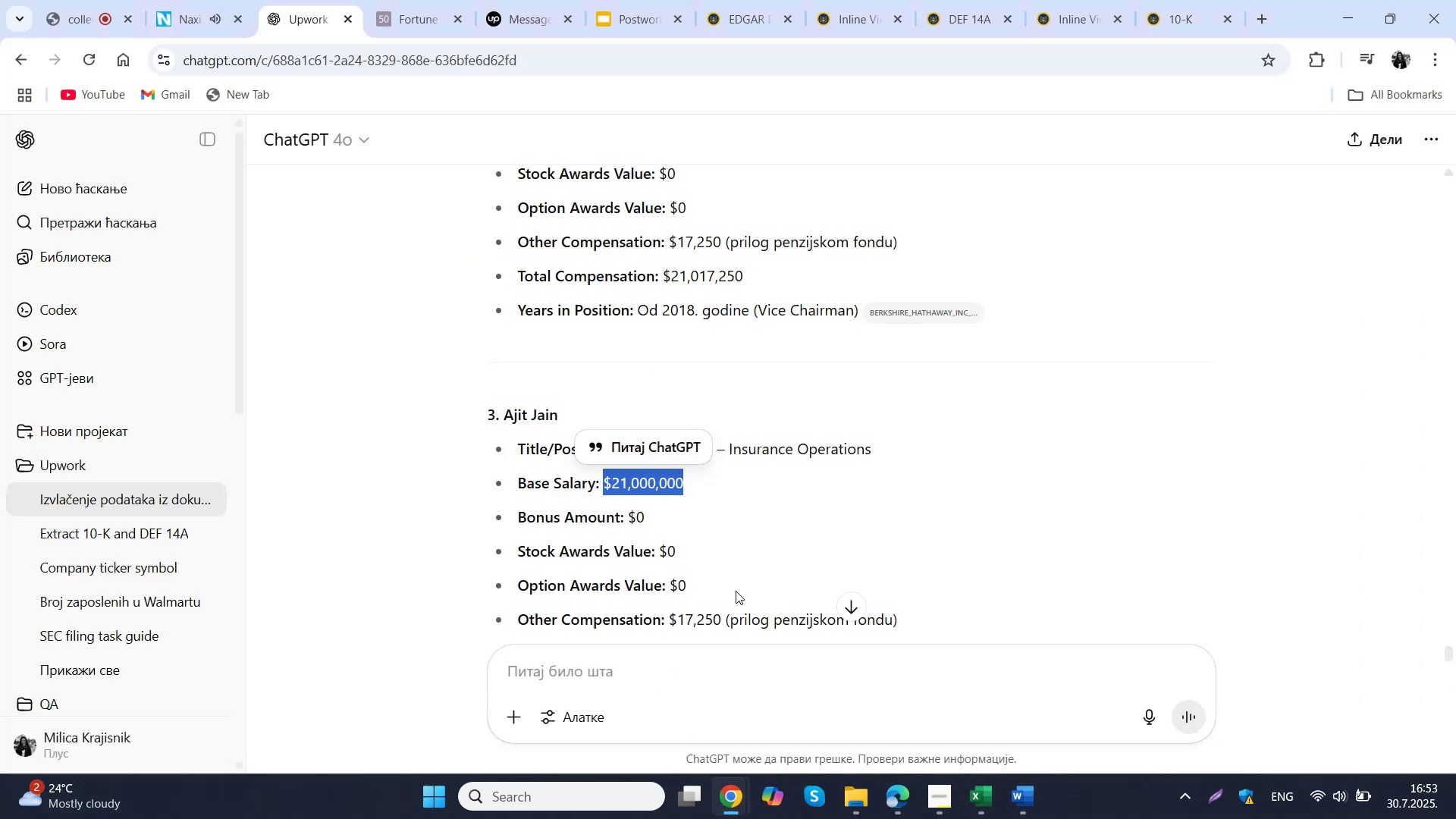 
scroll: coordinate [711, 586], scroll_direction: down, amount: 3.0
 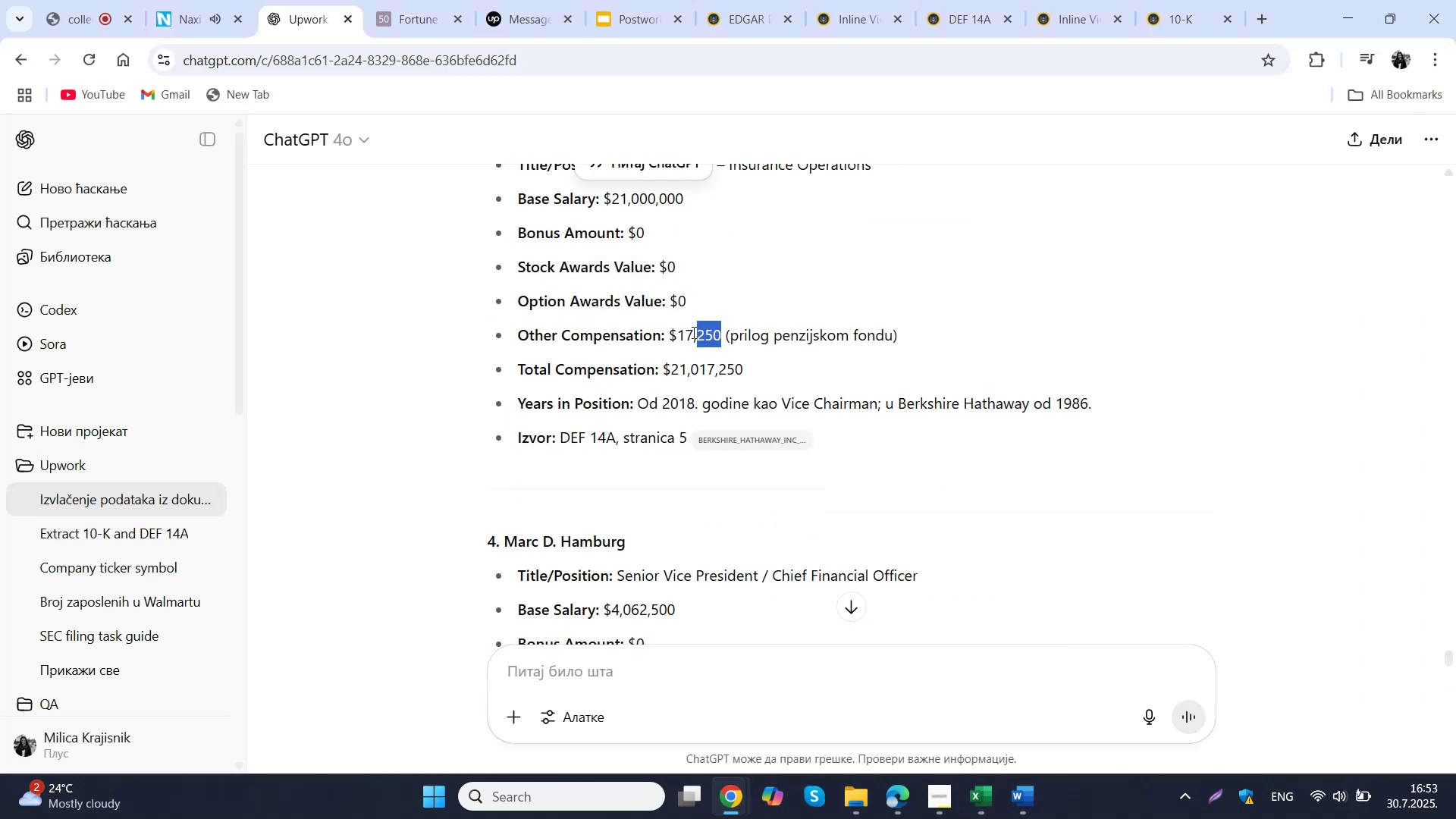 
key(Control+C)
 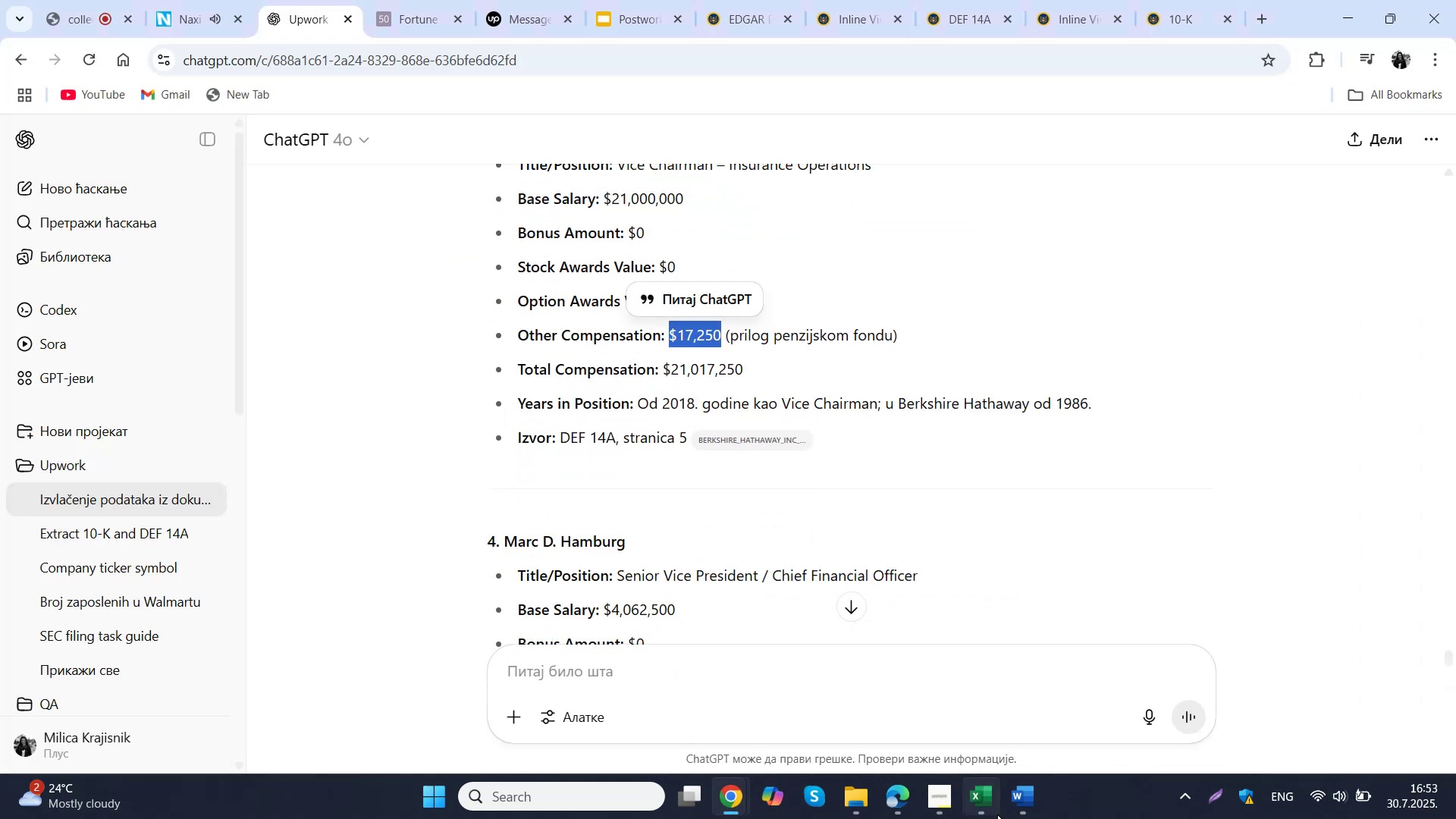 
left_click([997, 818])
 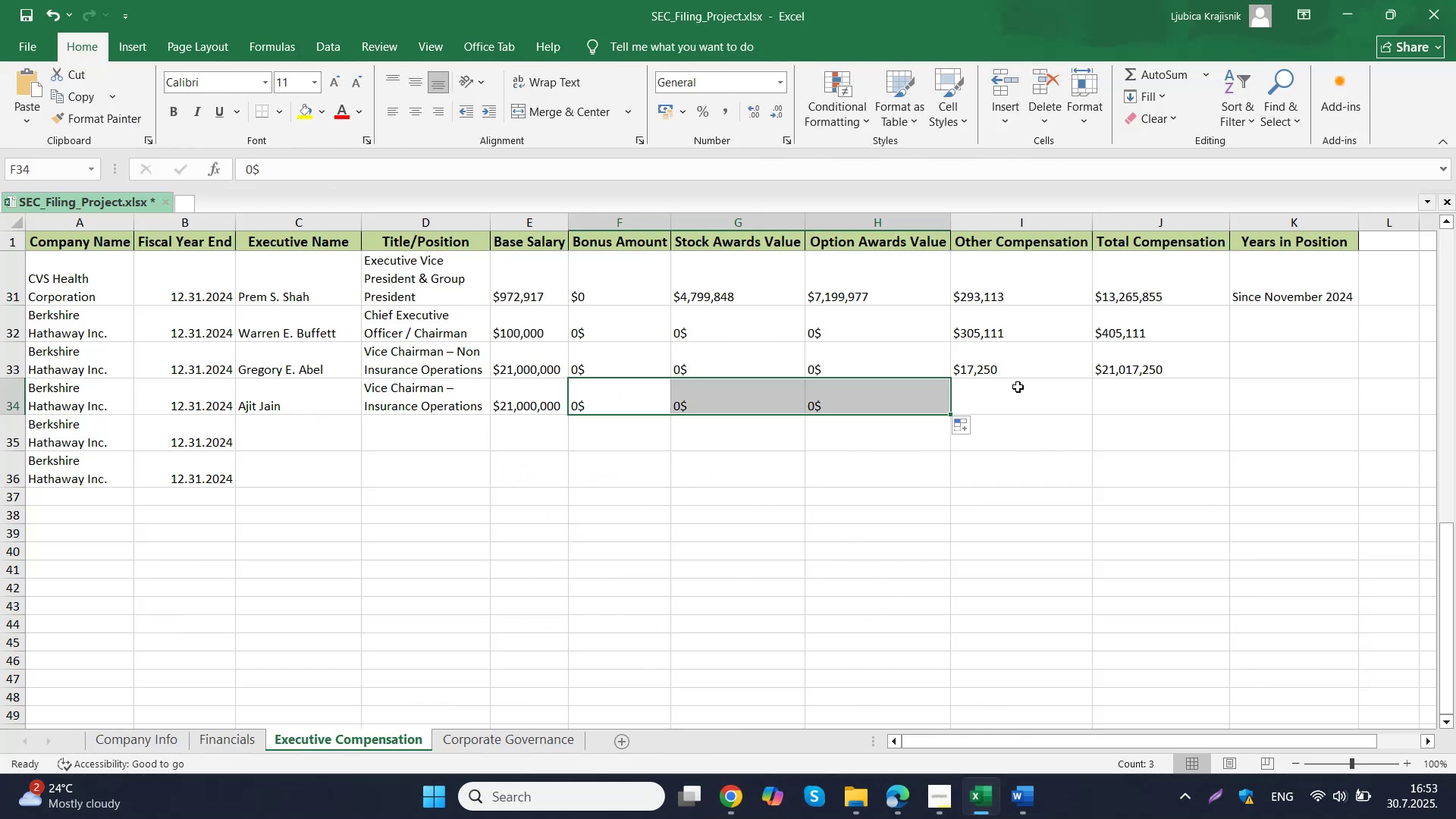 
left_click([1020, 385])
 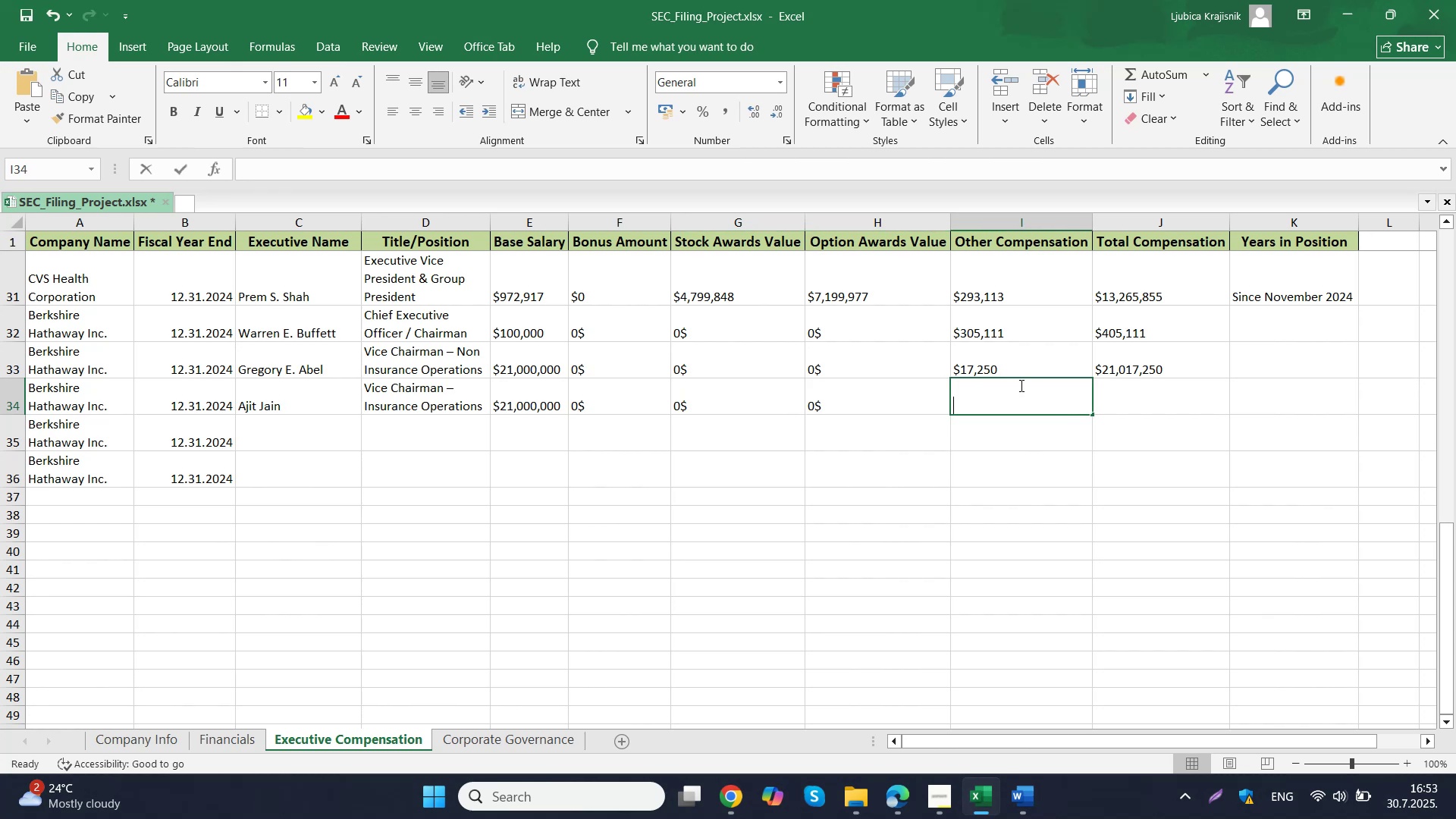 
key(Control+ControlLeft)
 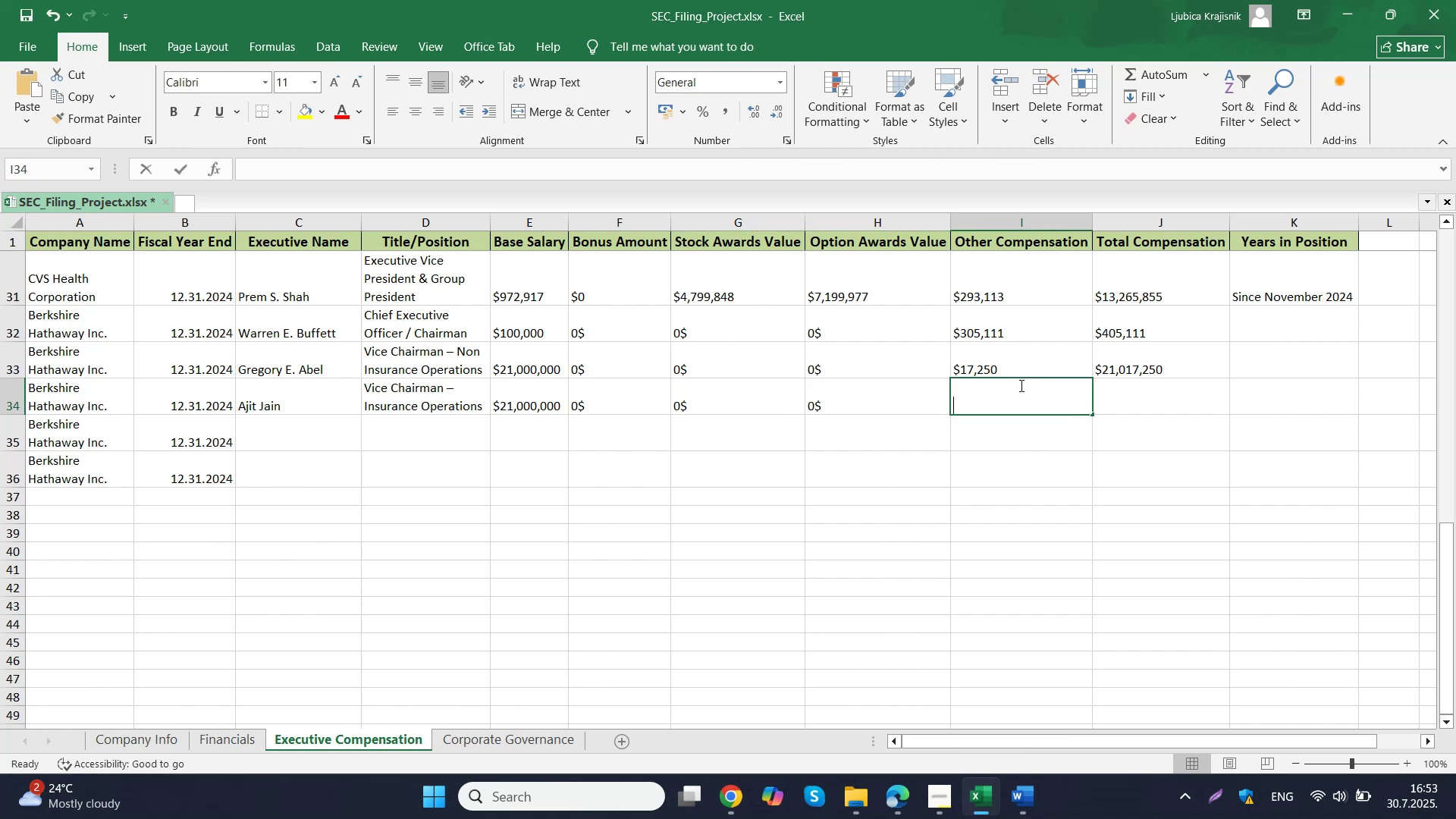 
double_click([1020, 385])
 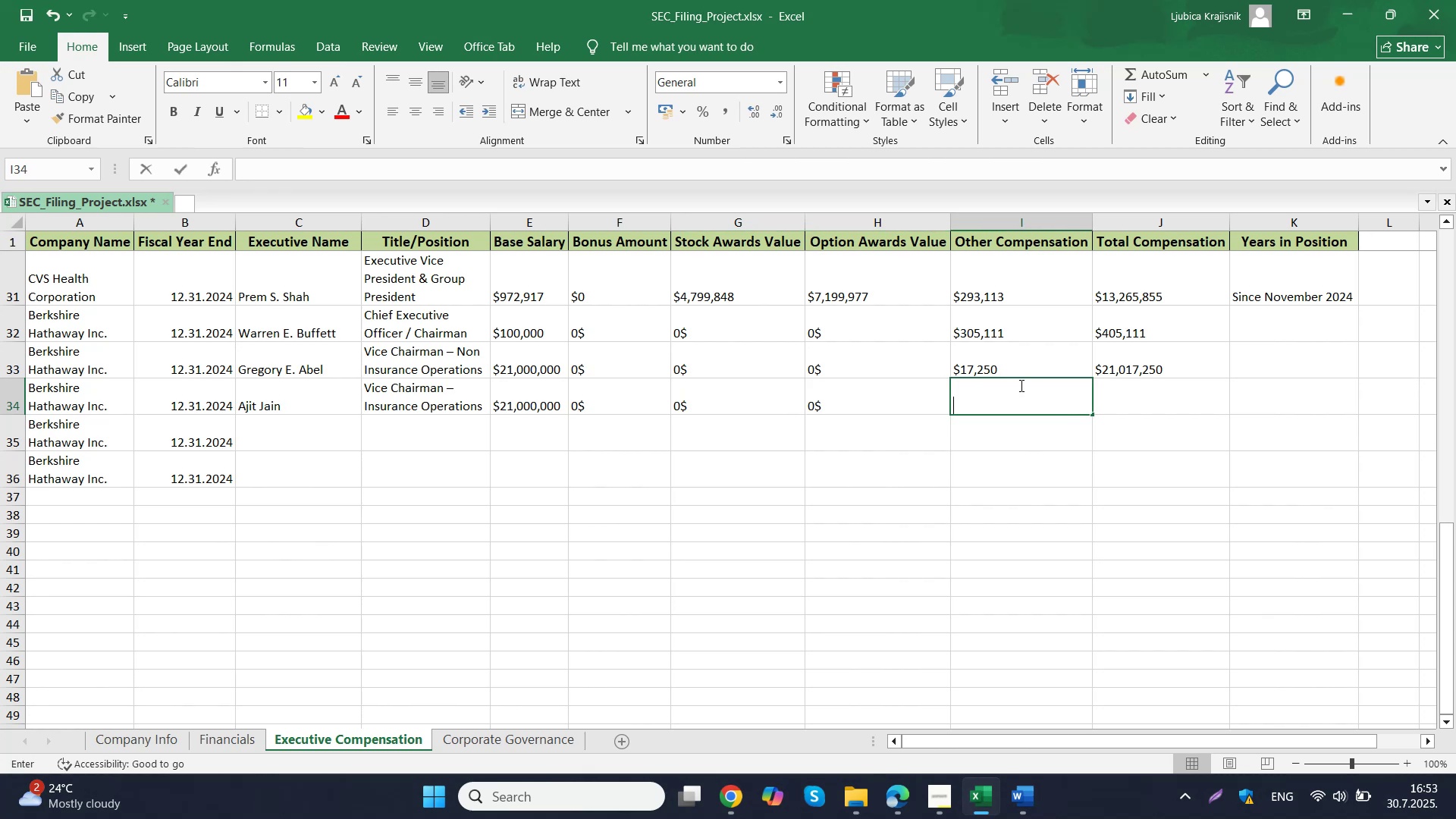 
key(Control+V)
 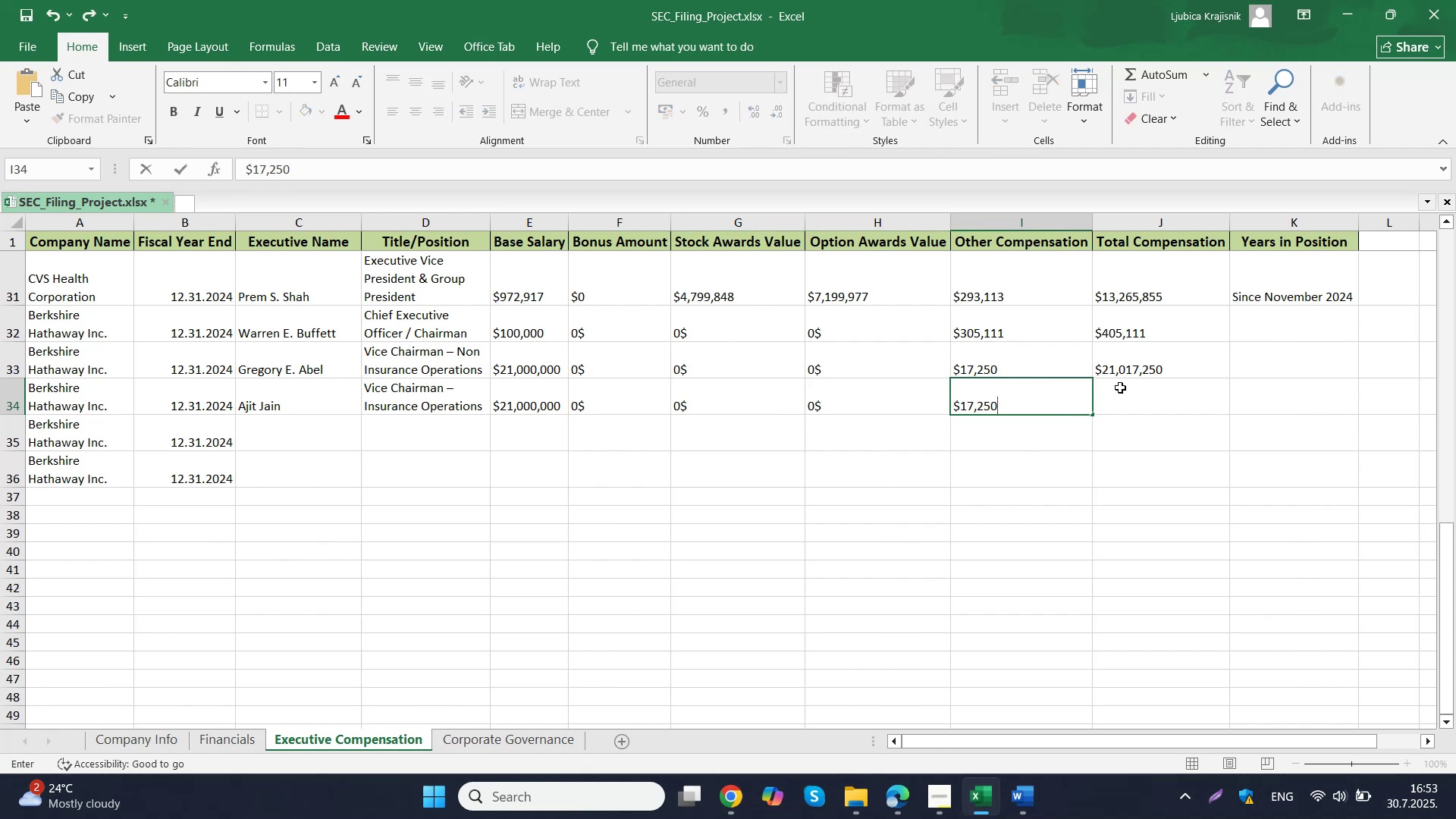 
left_click([1131, 392])
 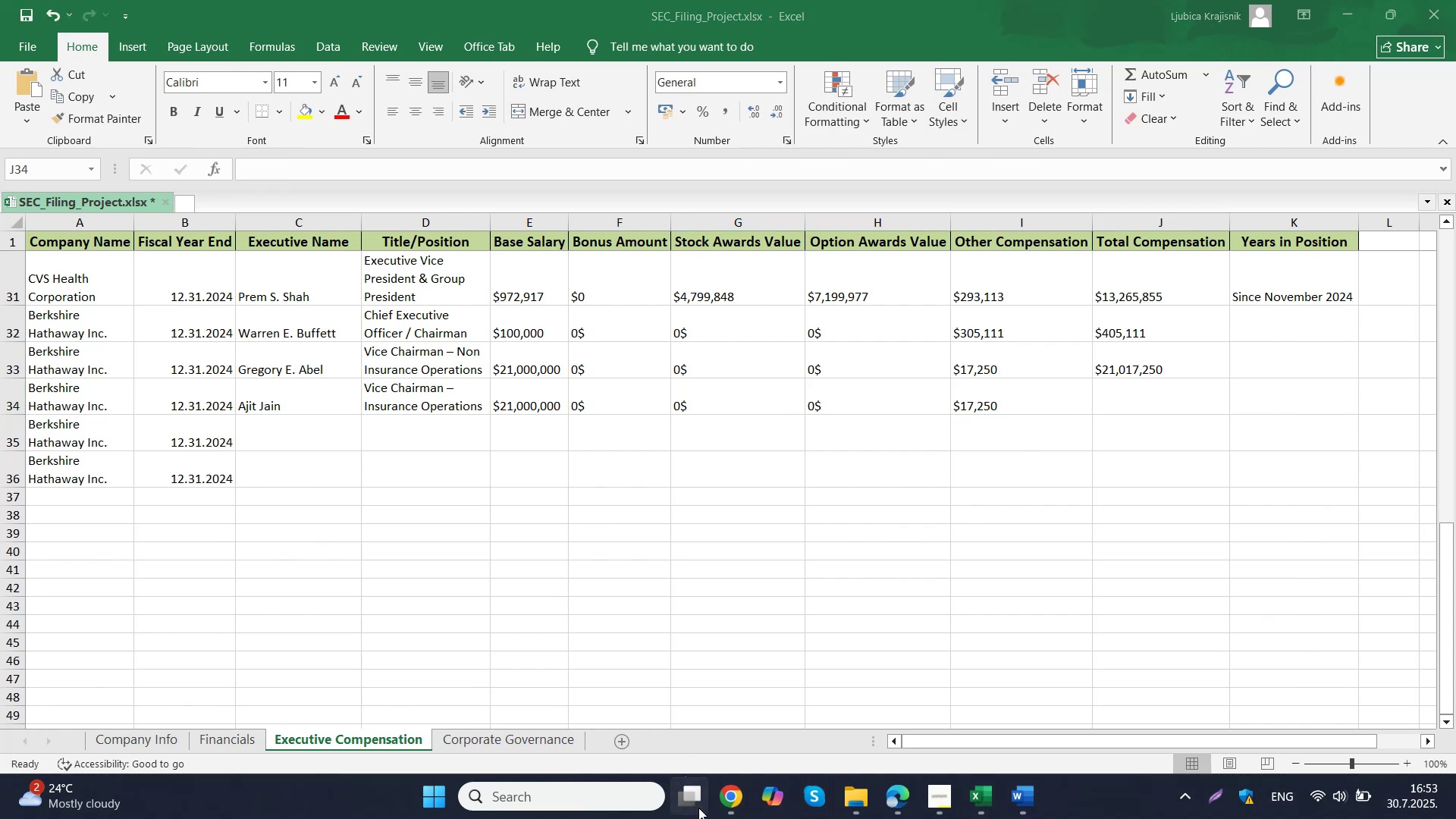 
left_click([623, 667])
 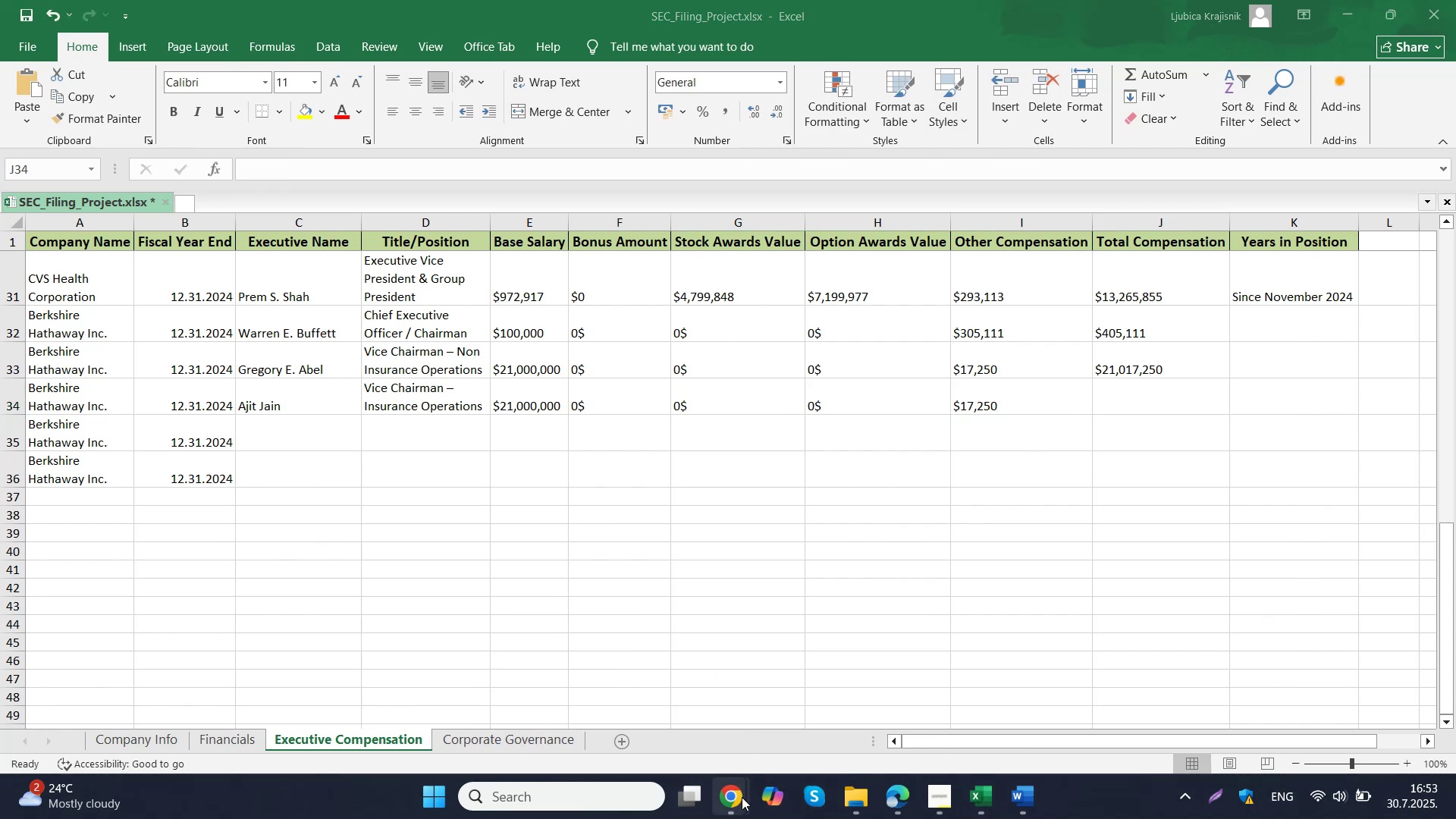 
left_click([664, 698])
 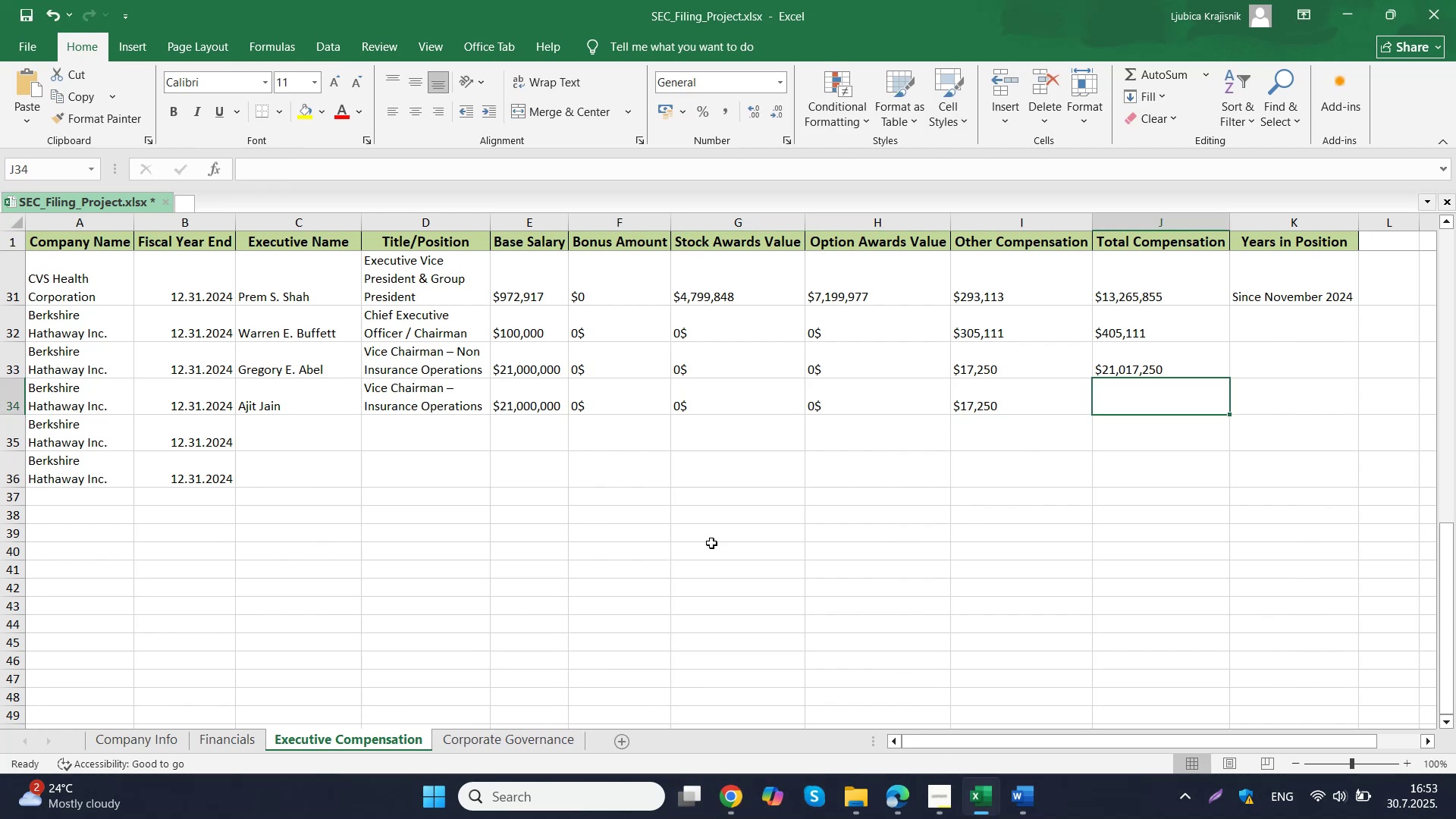 
double_click([818, 430])
 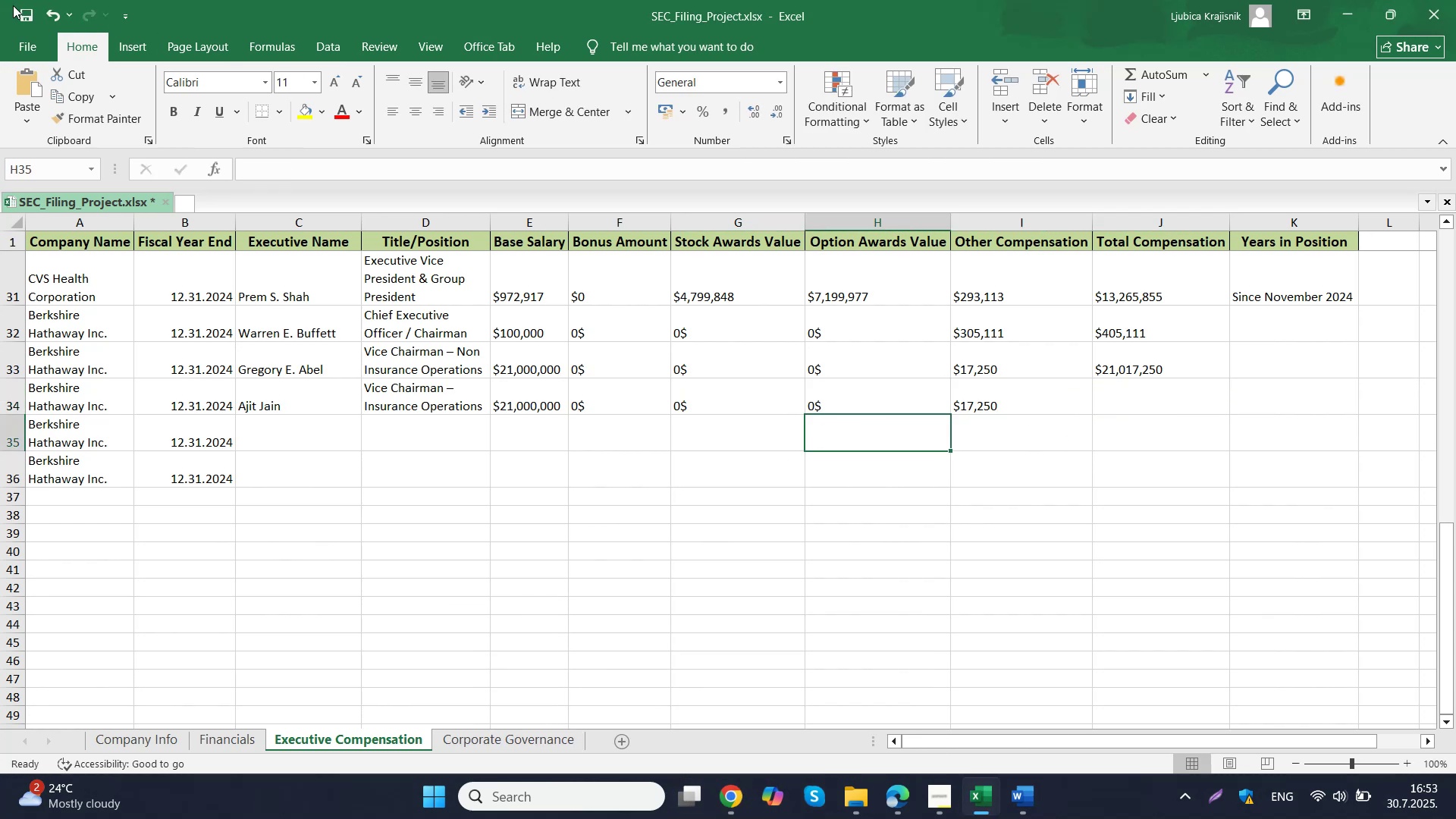 
left_click([36, 18])
 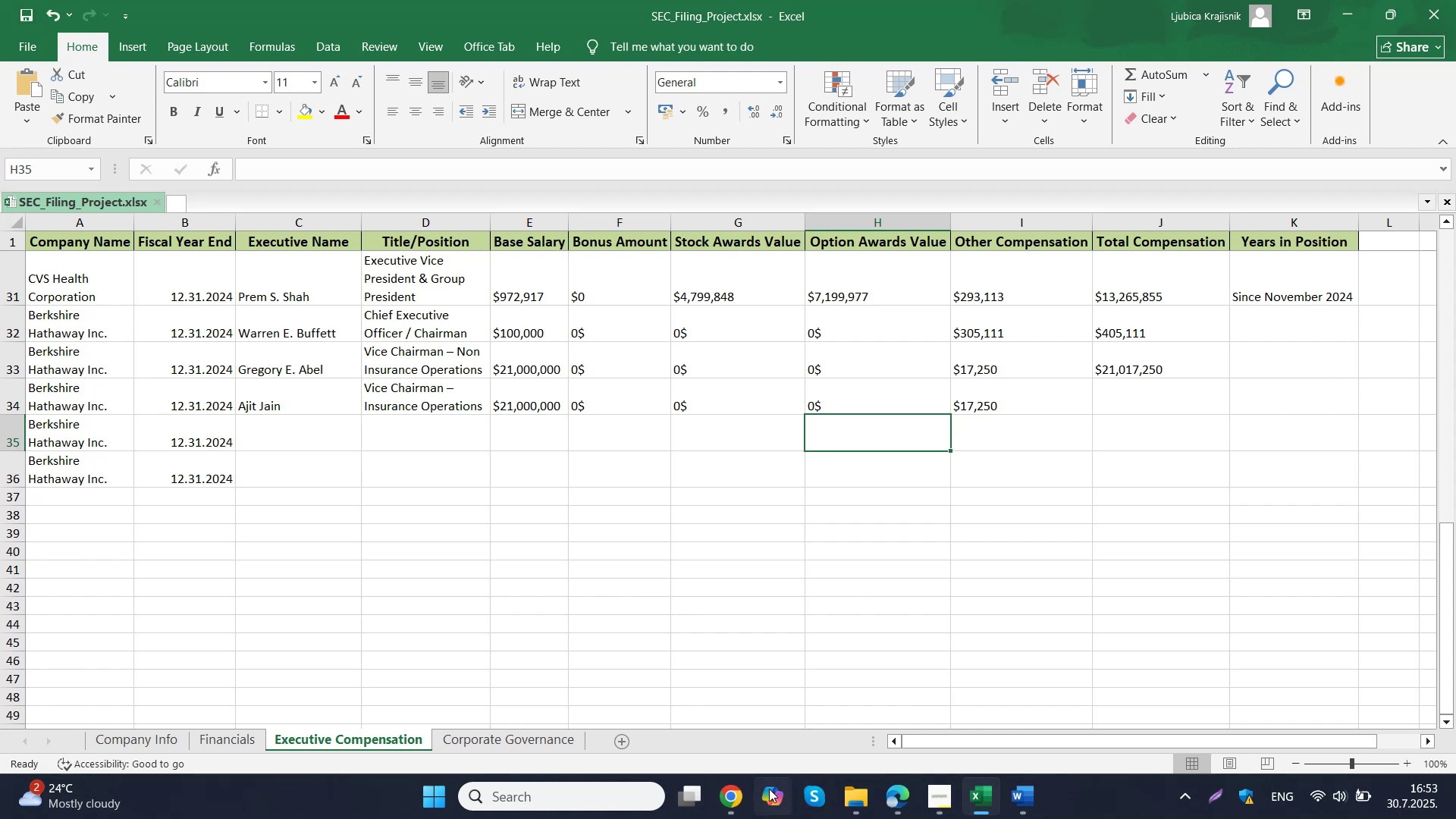 
left_click([745, 790])
 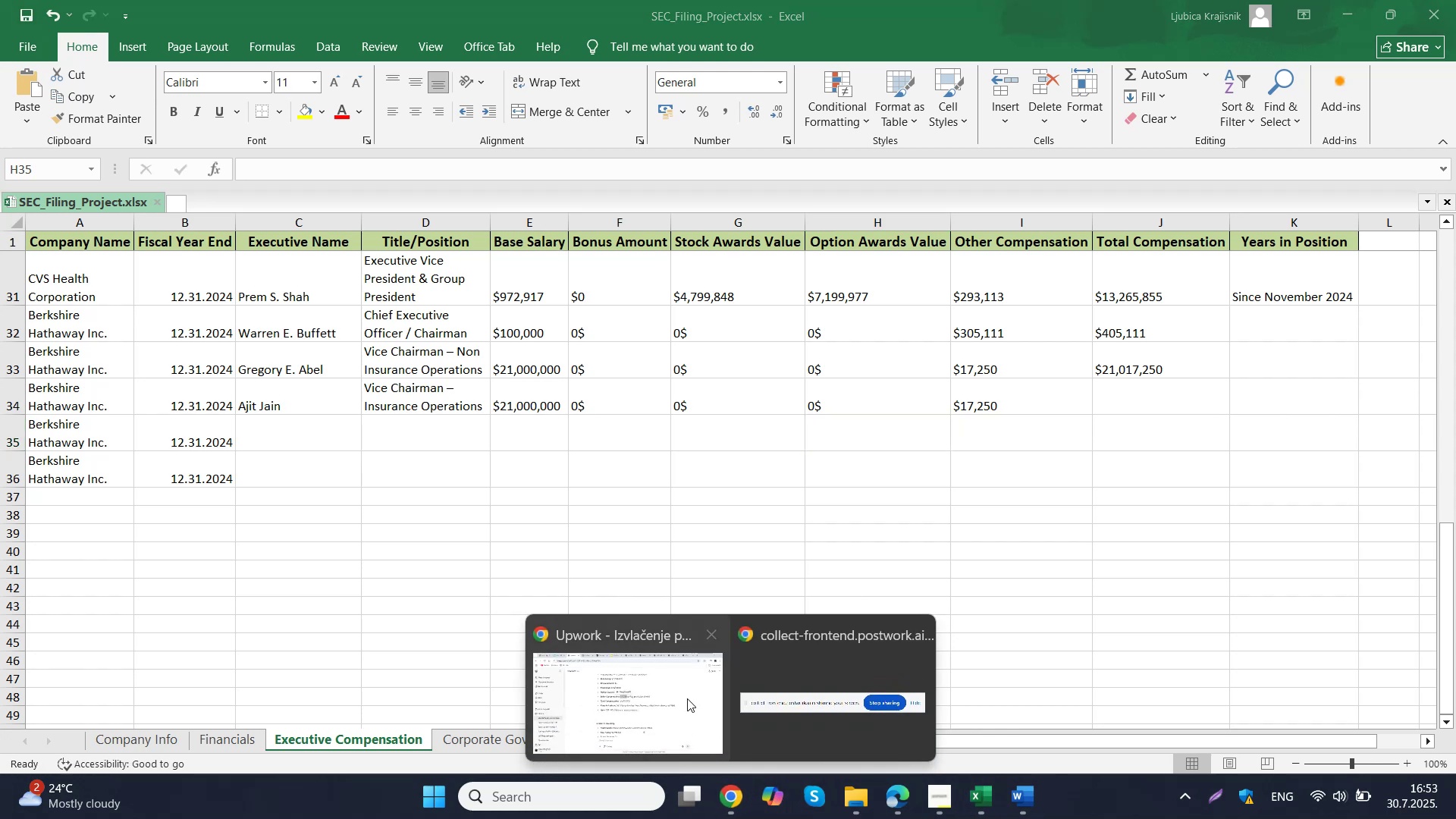 
left_click([674, 655])
 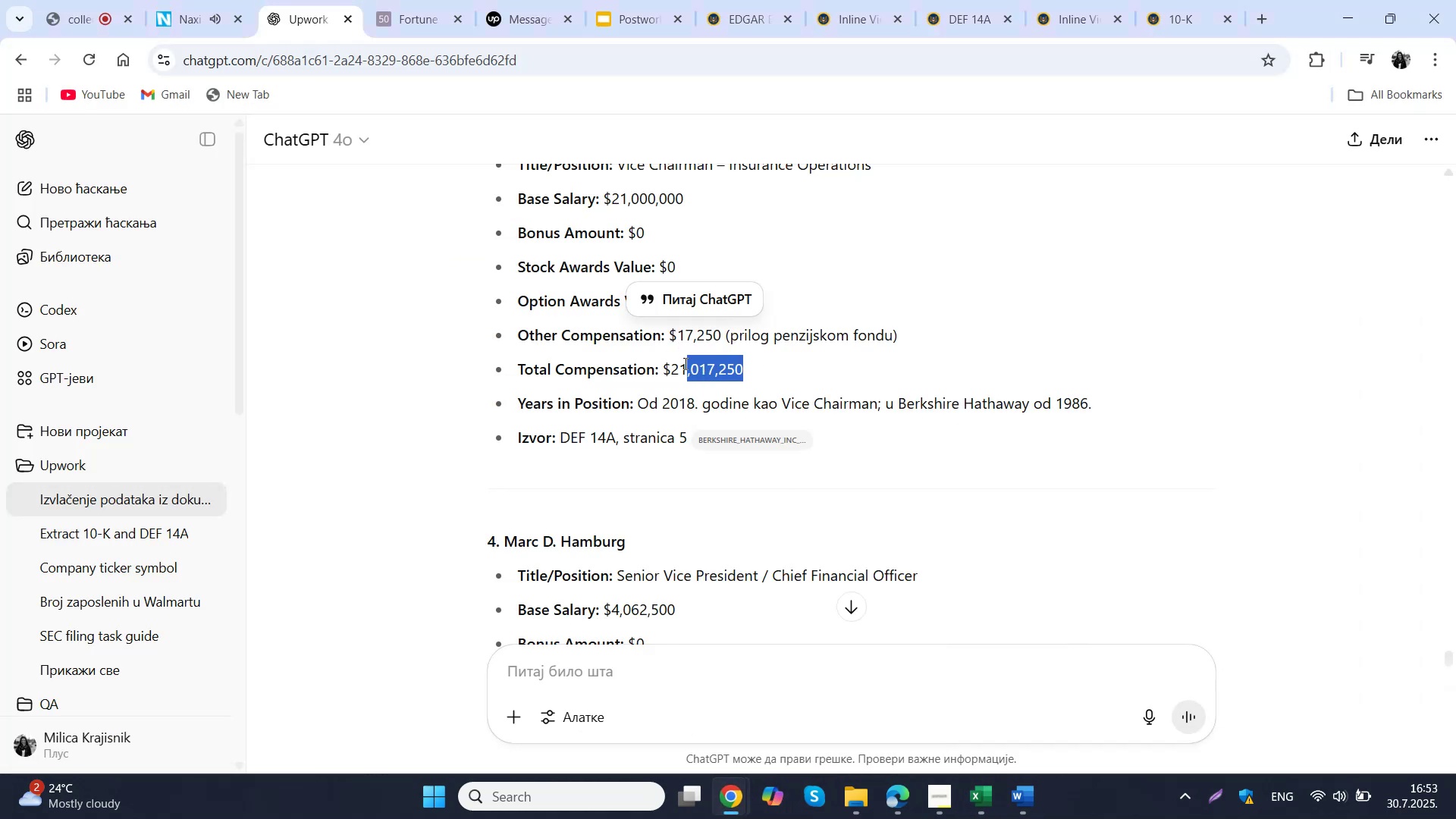 
wait(7.18)
 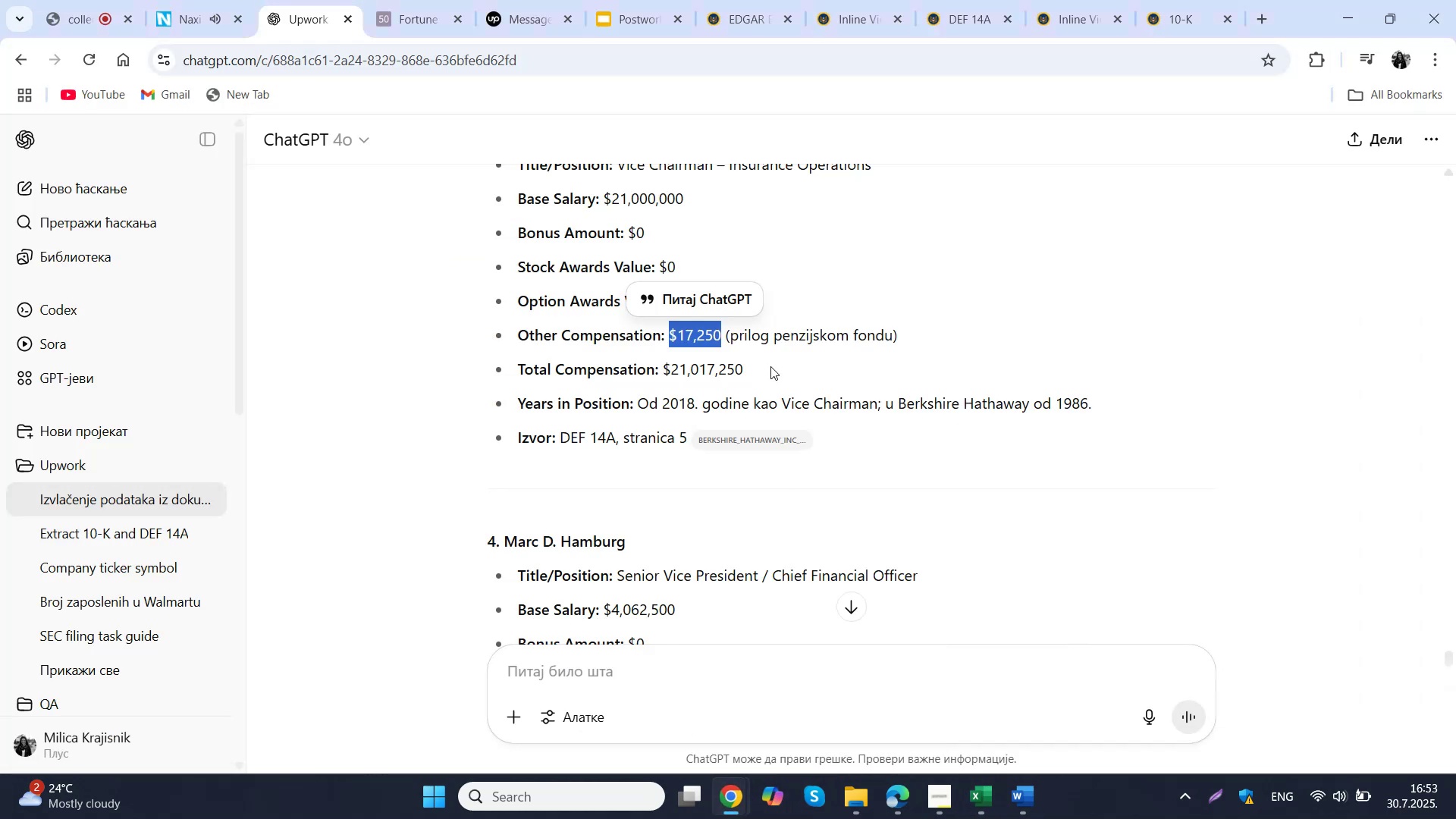 
key(Control+ControlLeft)
 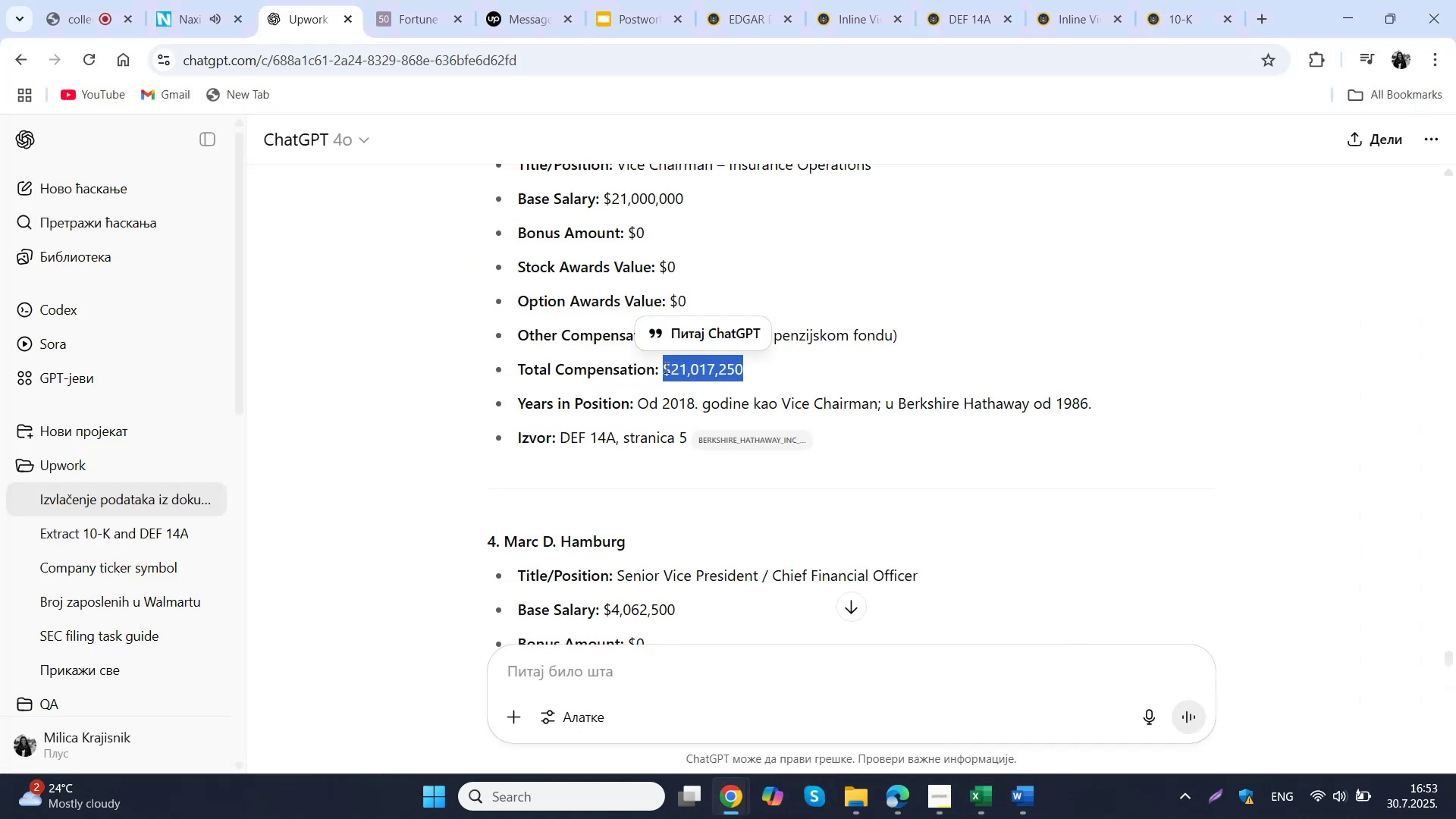 
key(Control+C)
 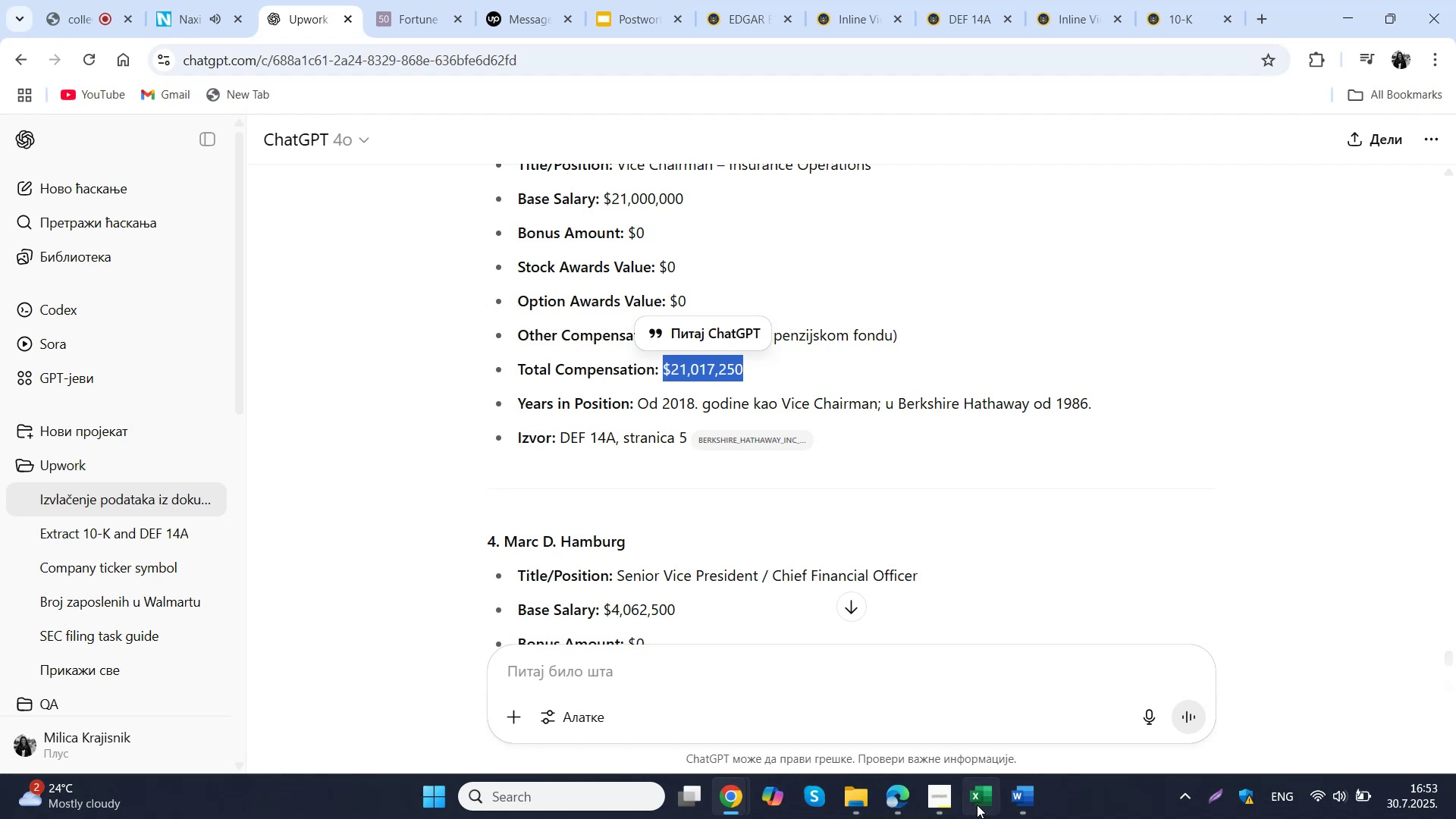 
left_click([977, 805])
 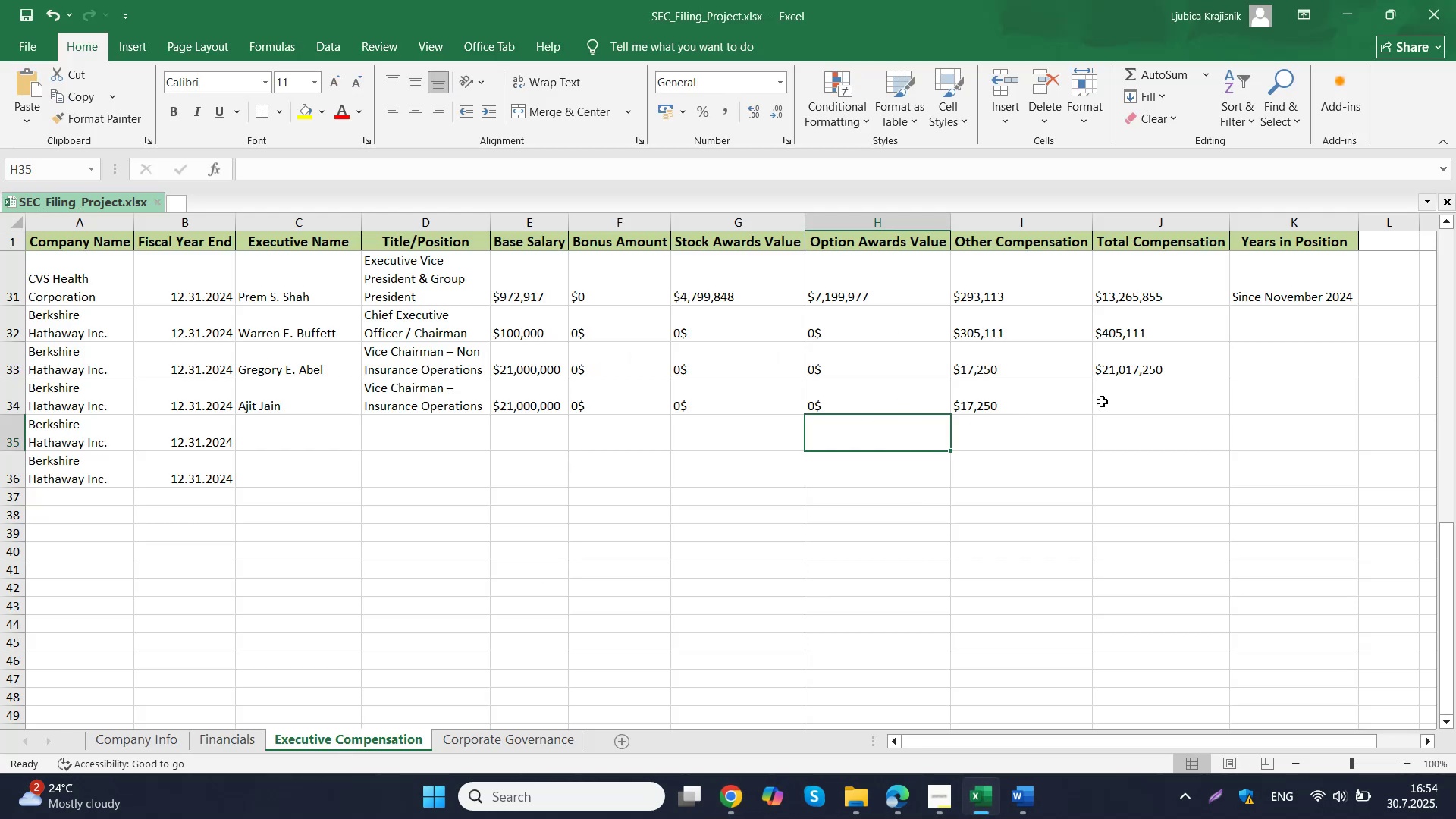 
double_click([1118, 399])
 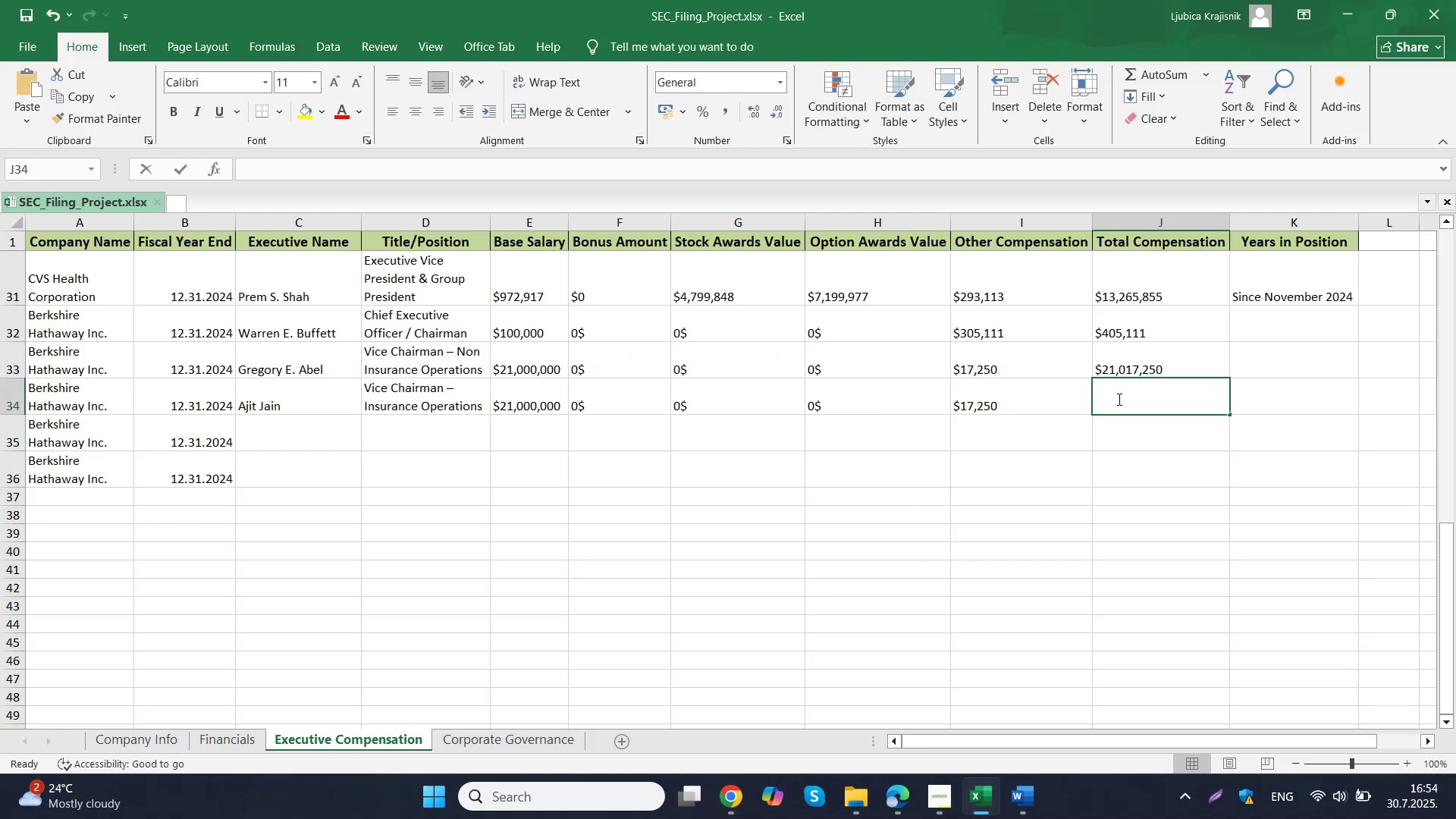 
key(Control+ControlLeft)
 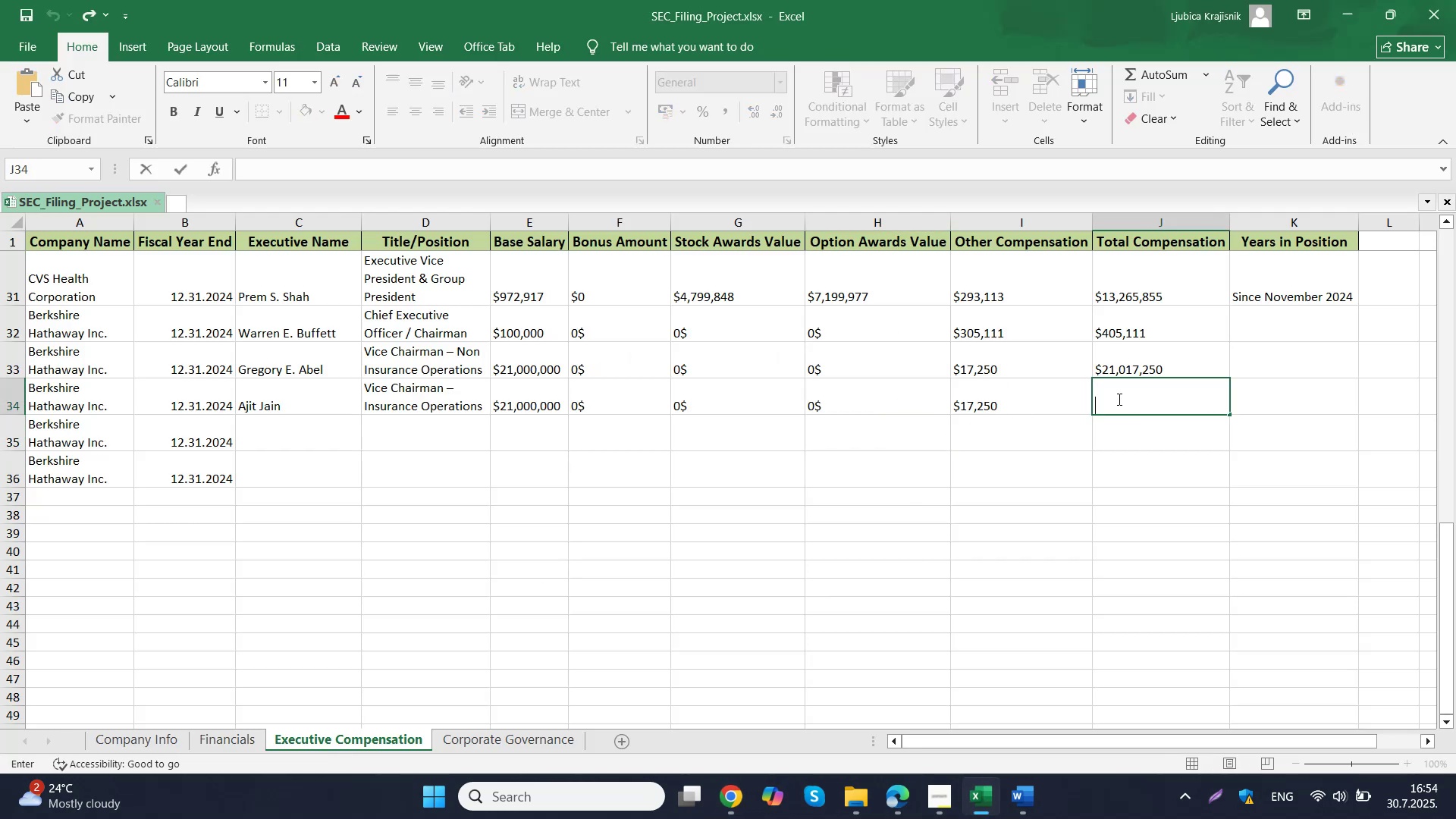 
key(Control+V)
 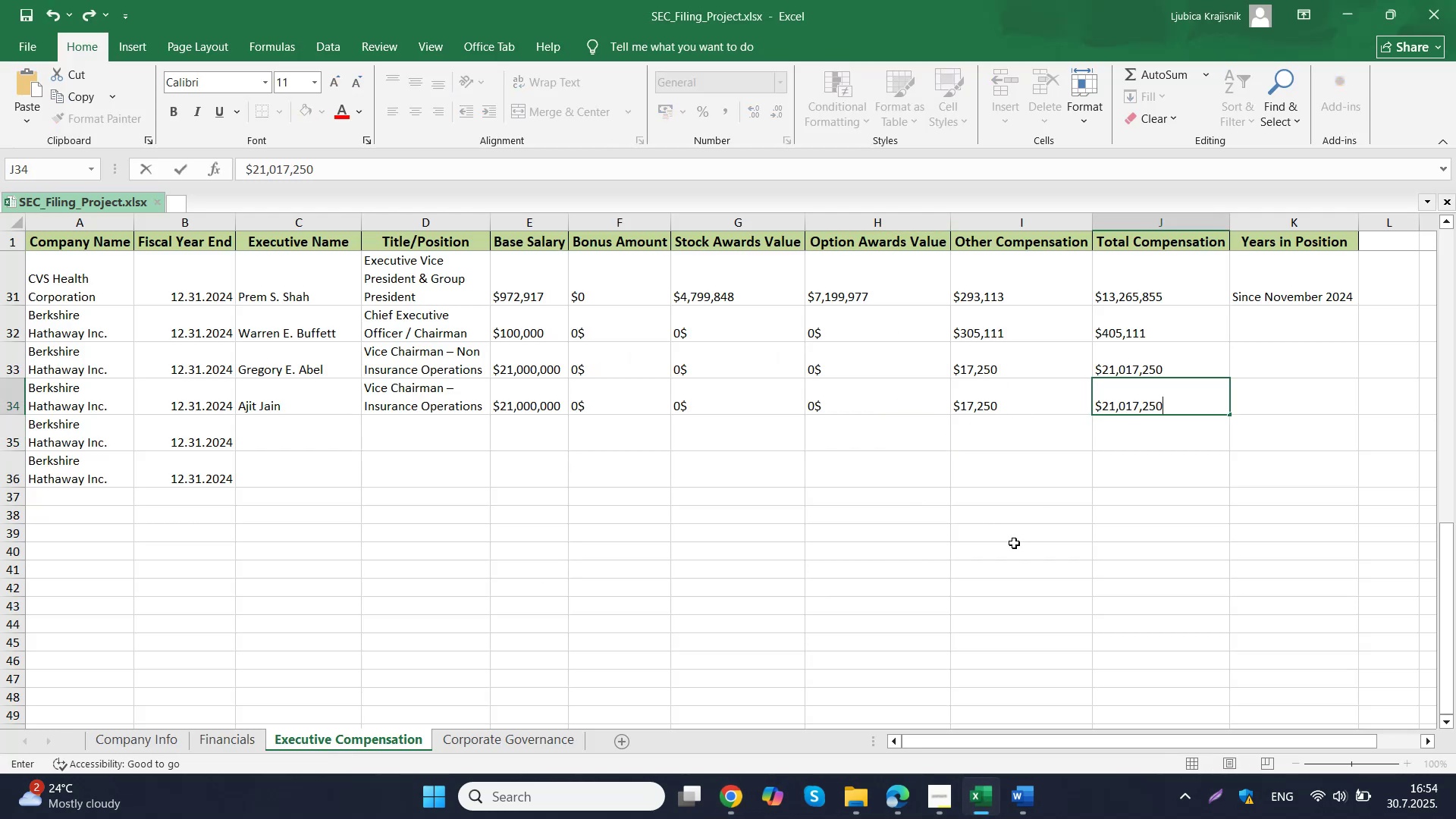 
left_click([1014, 543])
 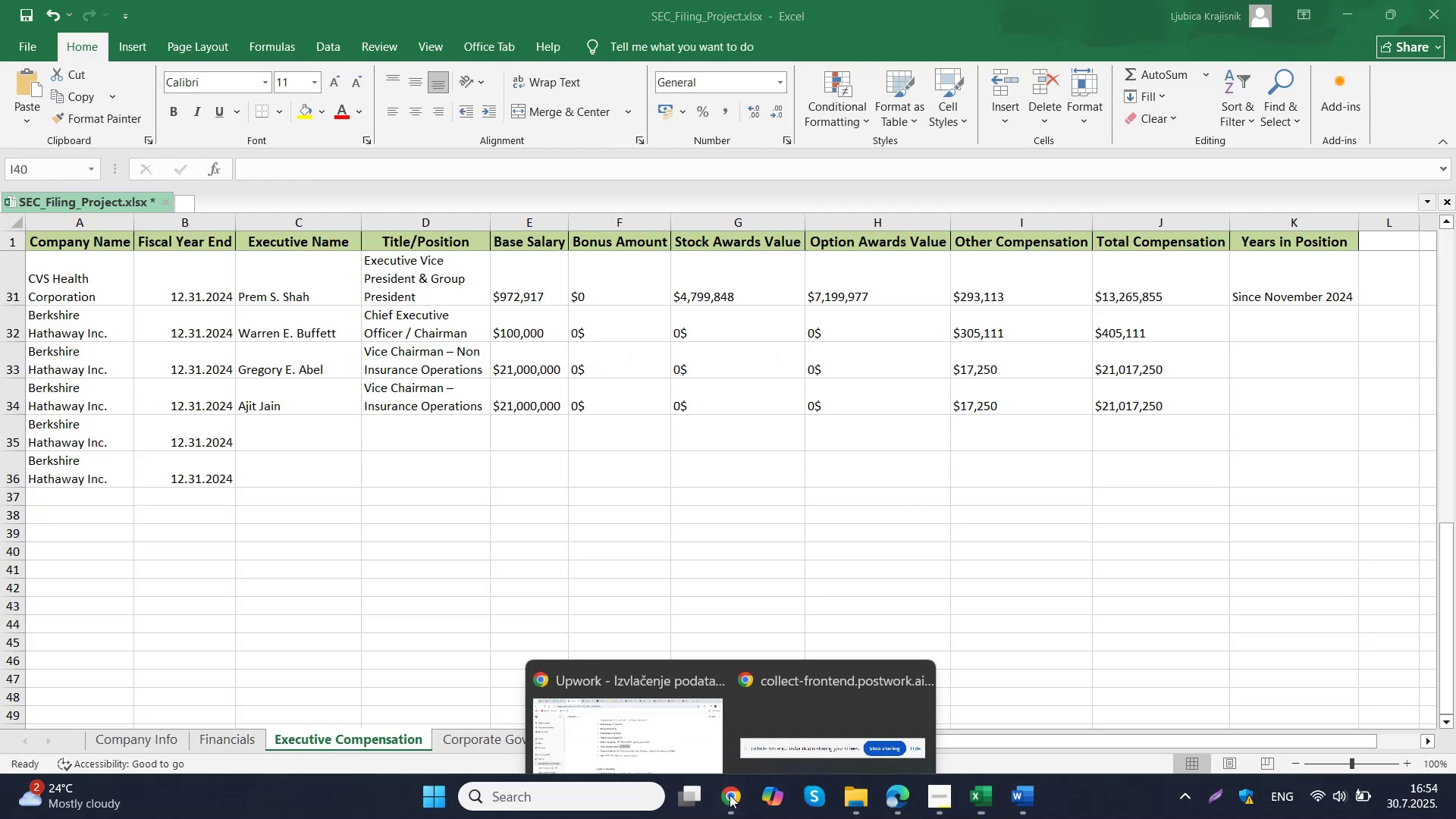 
double_click([644, 710])
 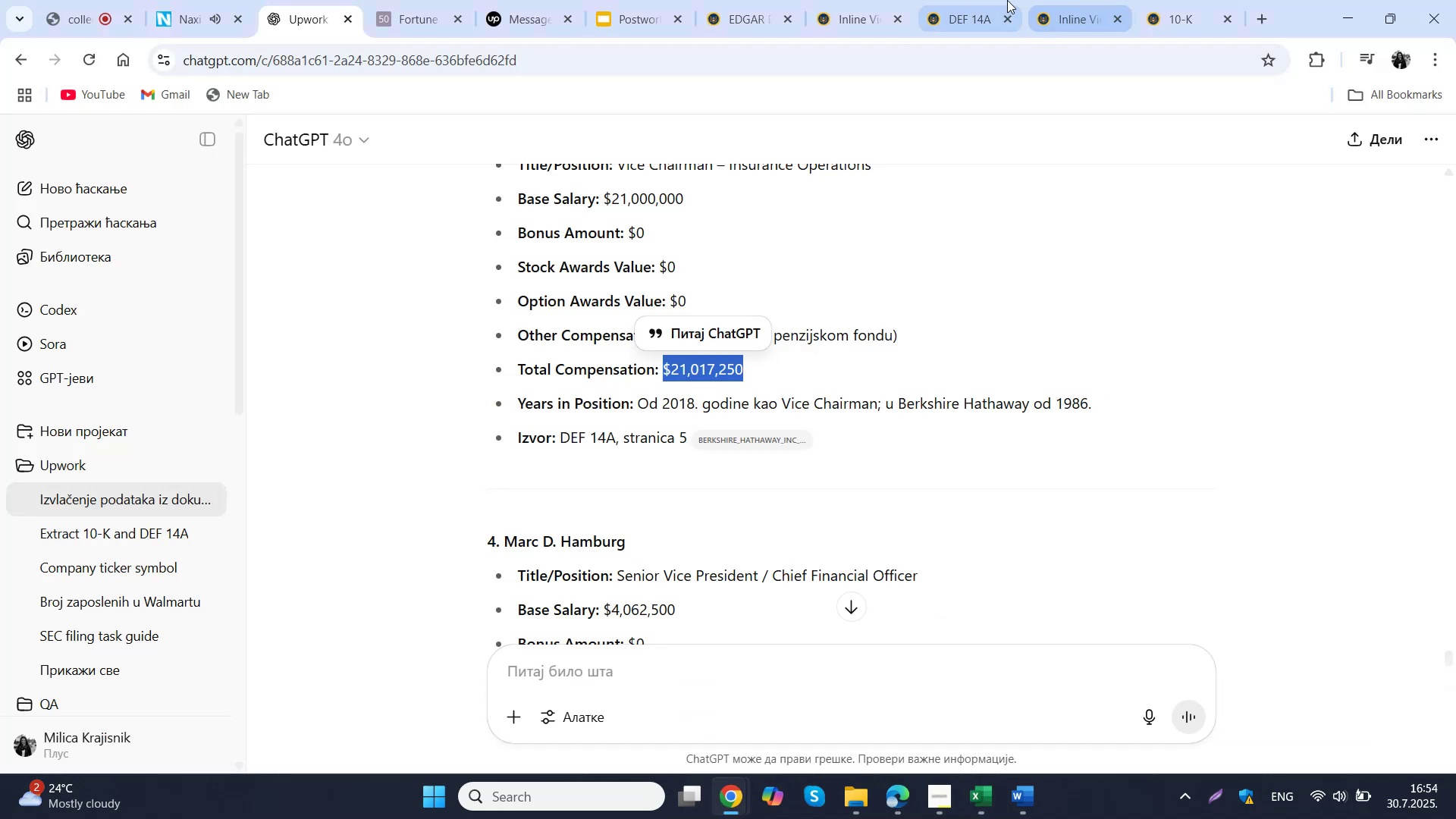 
left_click([977, 0])
 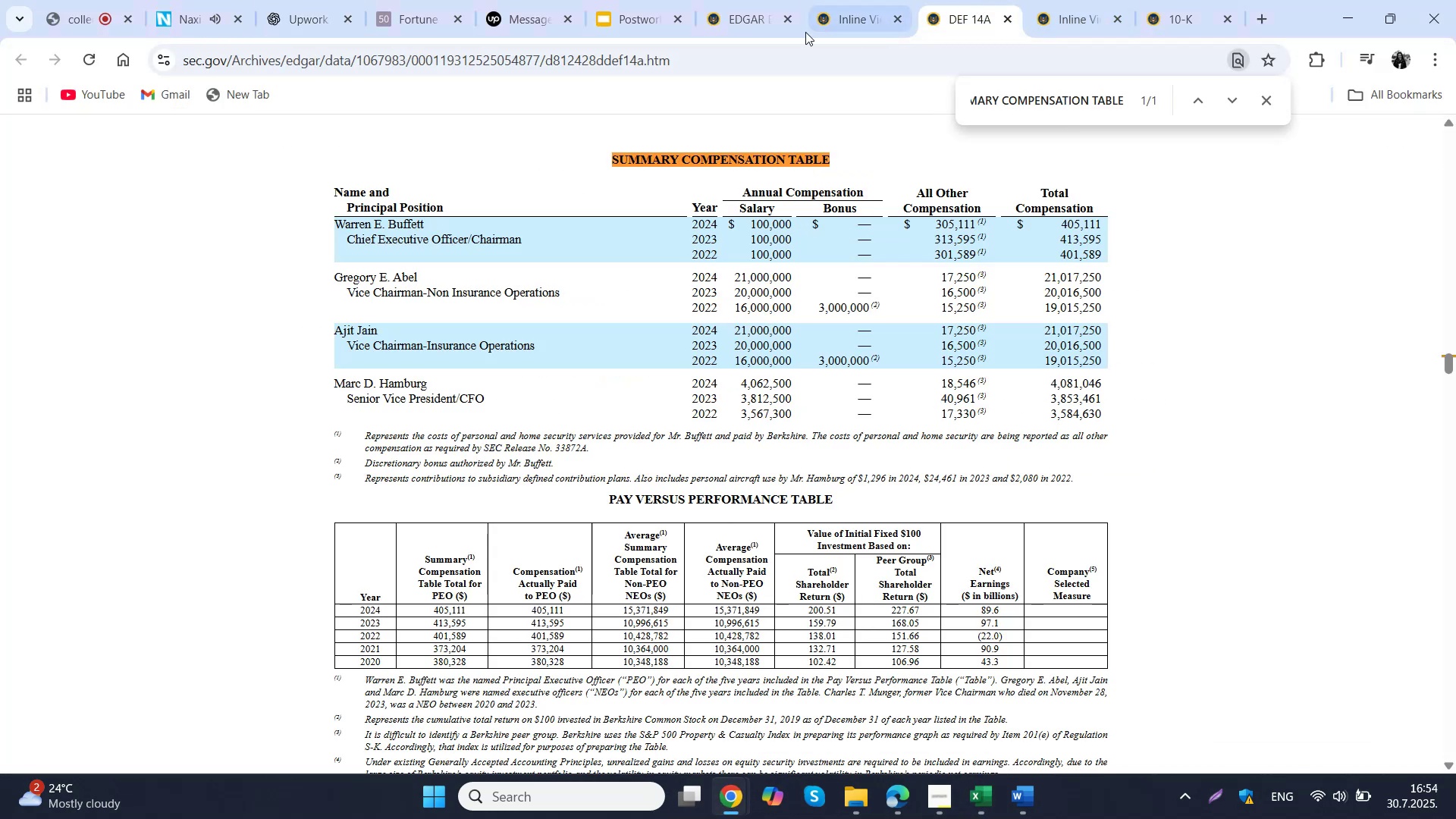 
left_click([321, 0])
 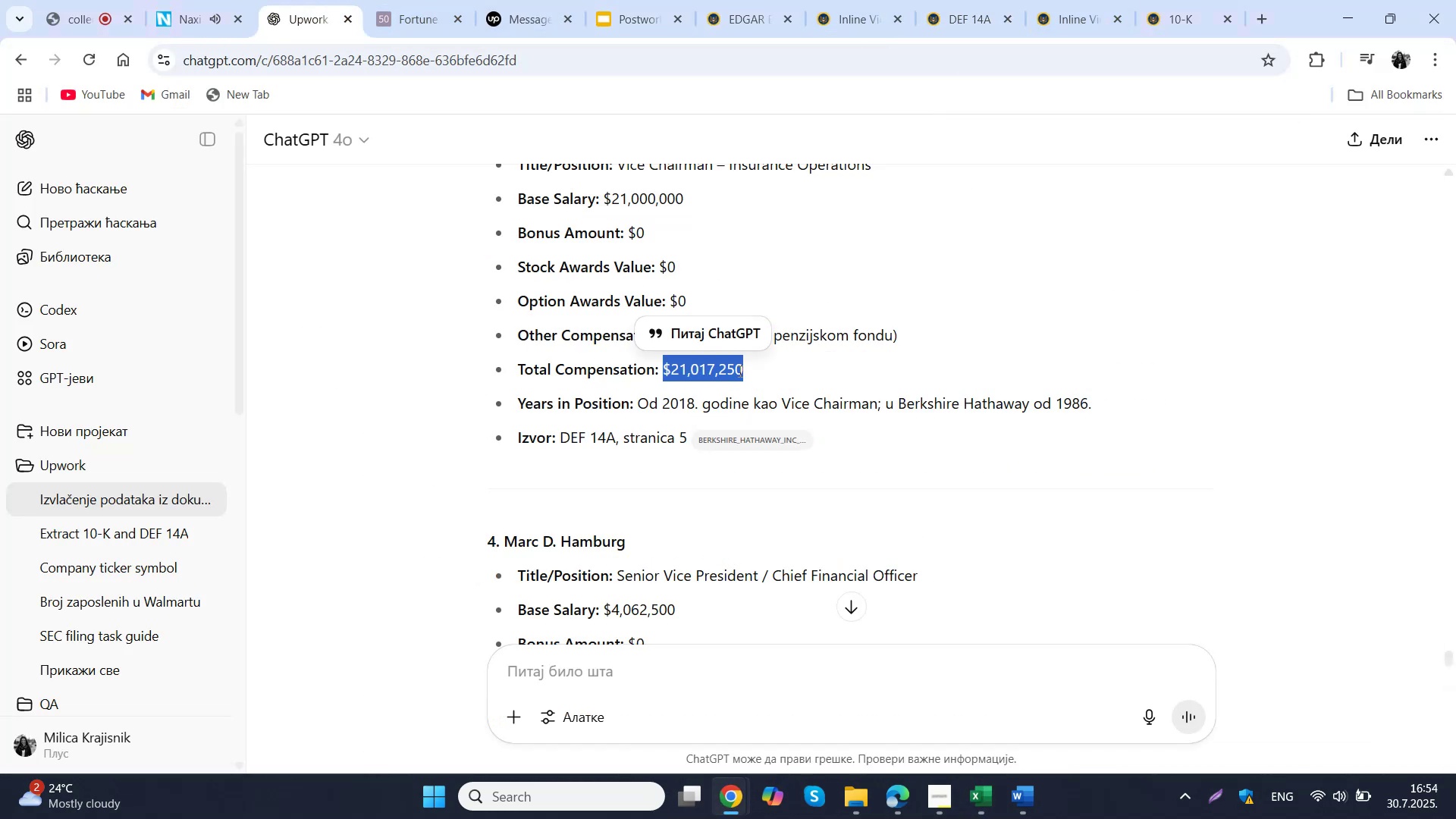 
scroll: coordinate [724, 385], scroll_direction: down, amount: 3.0
 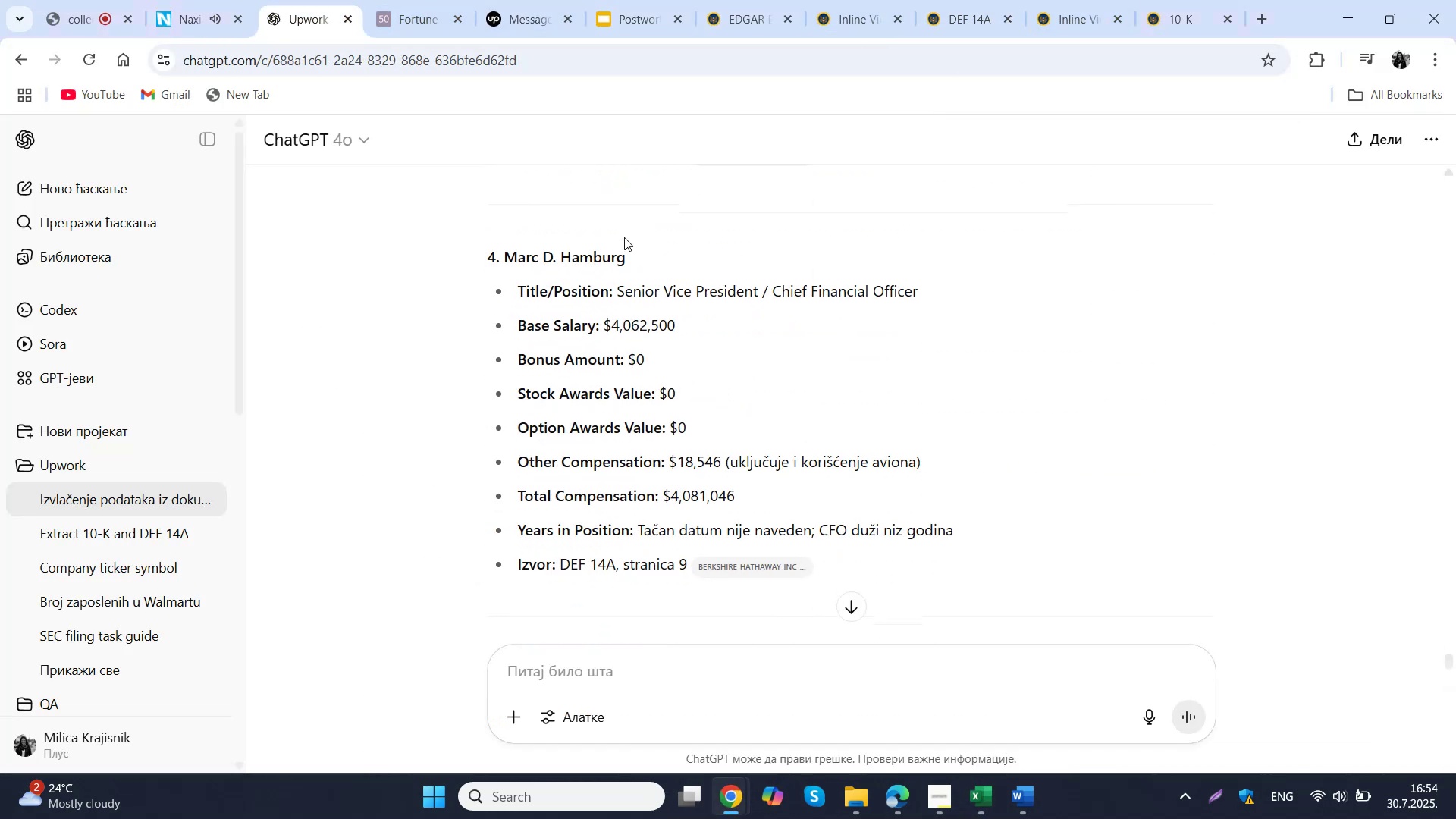 
left_click([626, 237])
 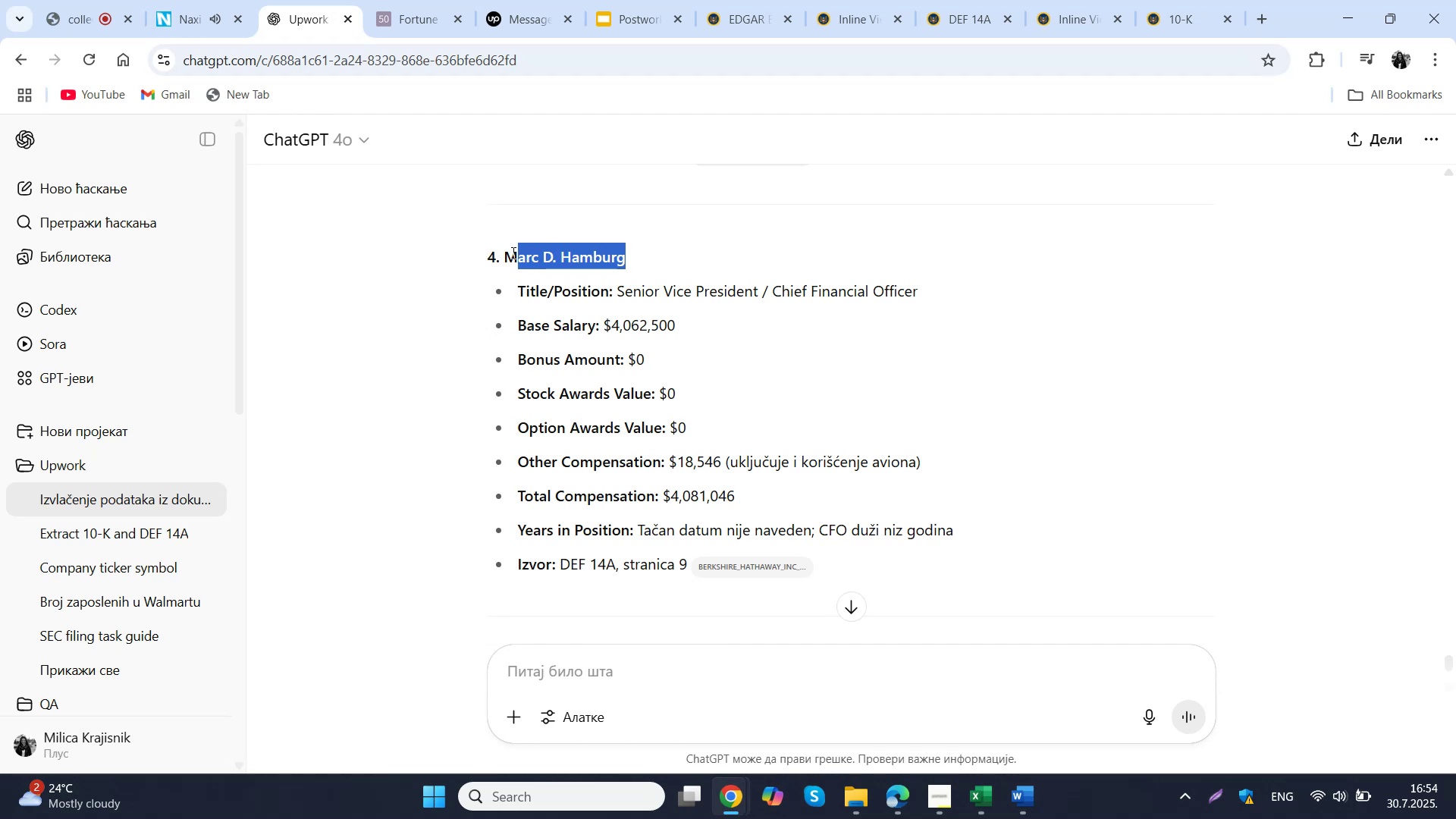 
key(Control+ControlLeft)
 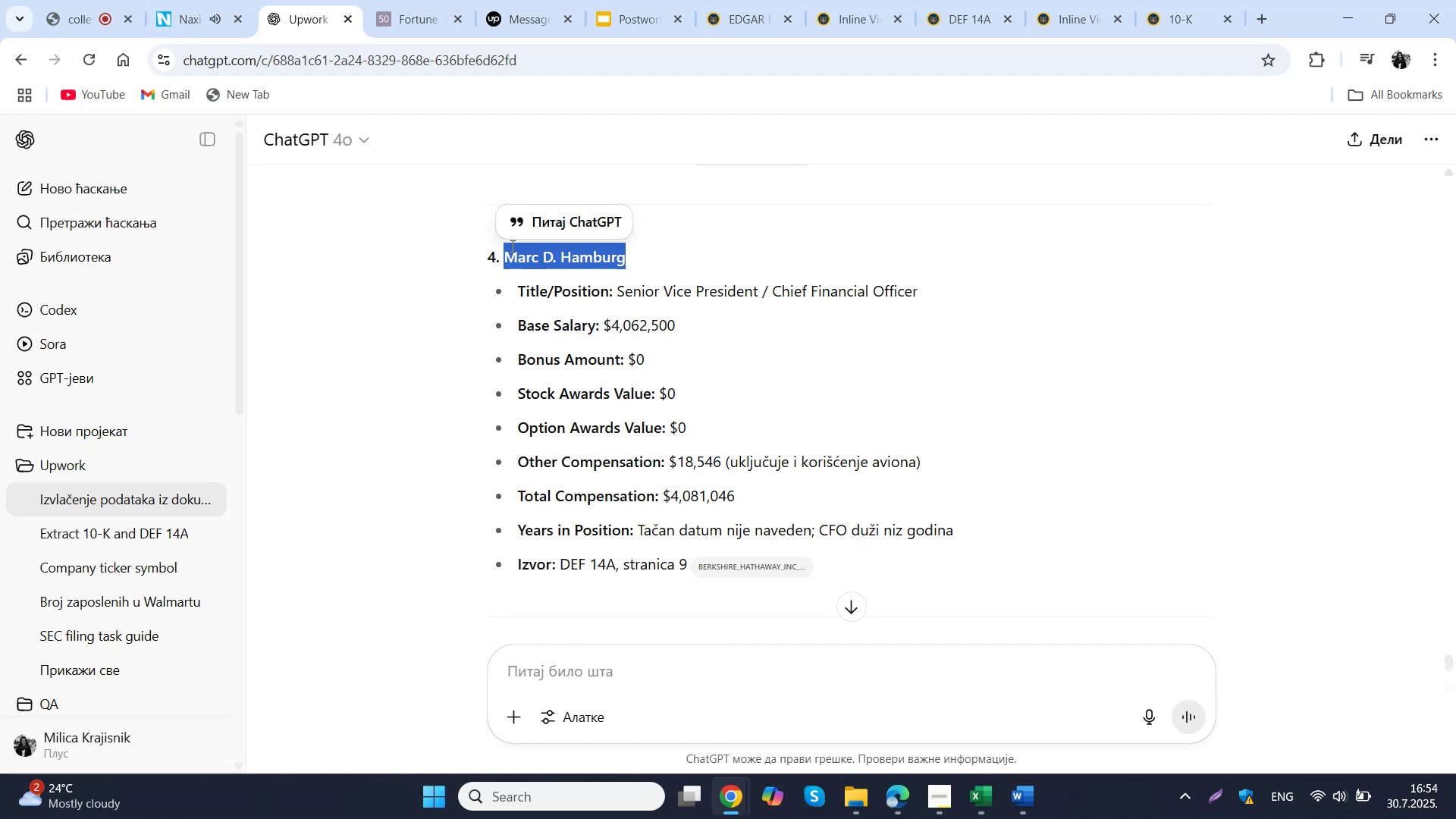 
key(Control+C)
 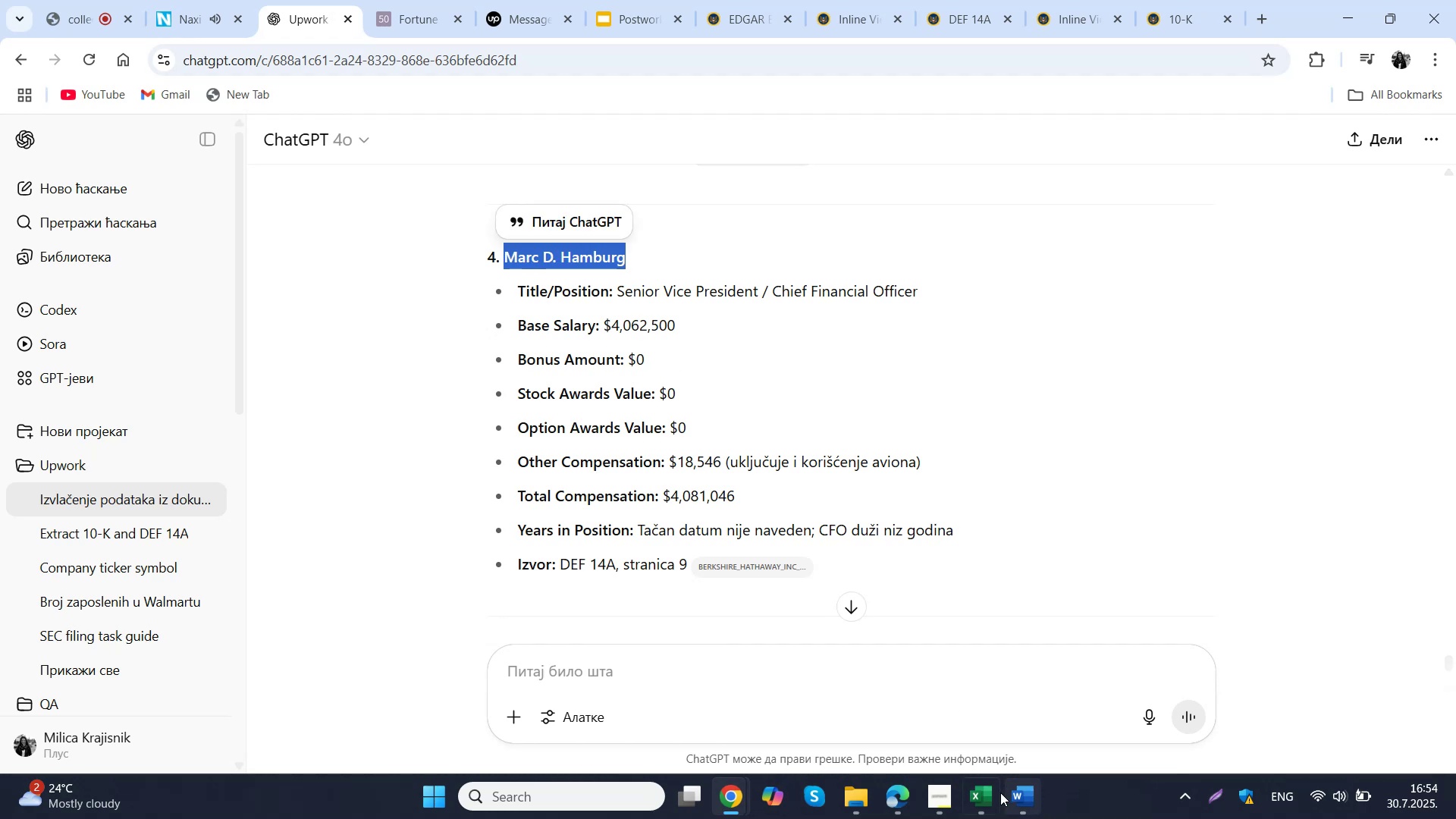 
left_click([999, 795])
 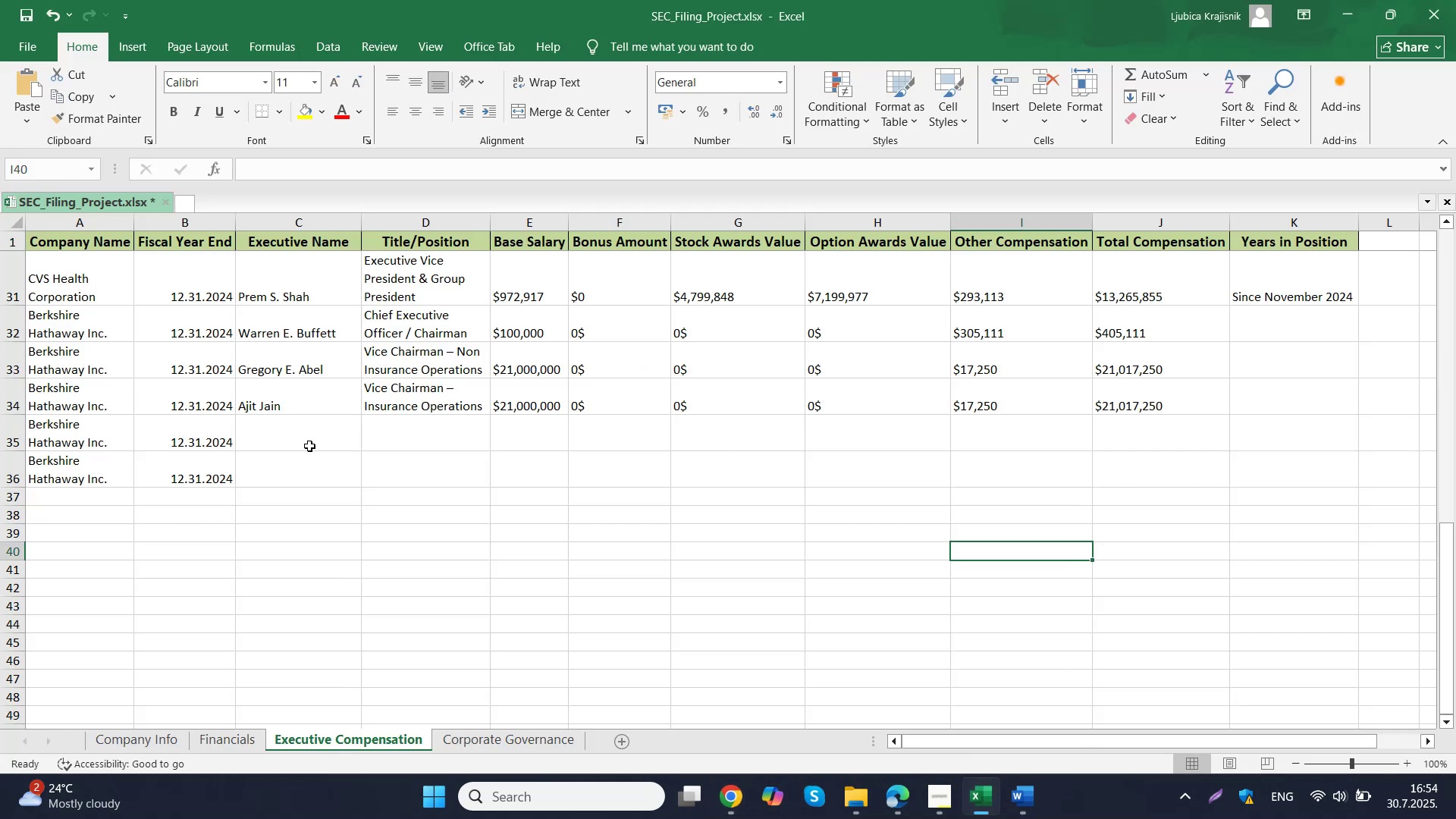 
double_click([322, 426])
 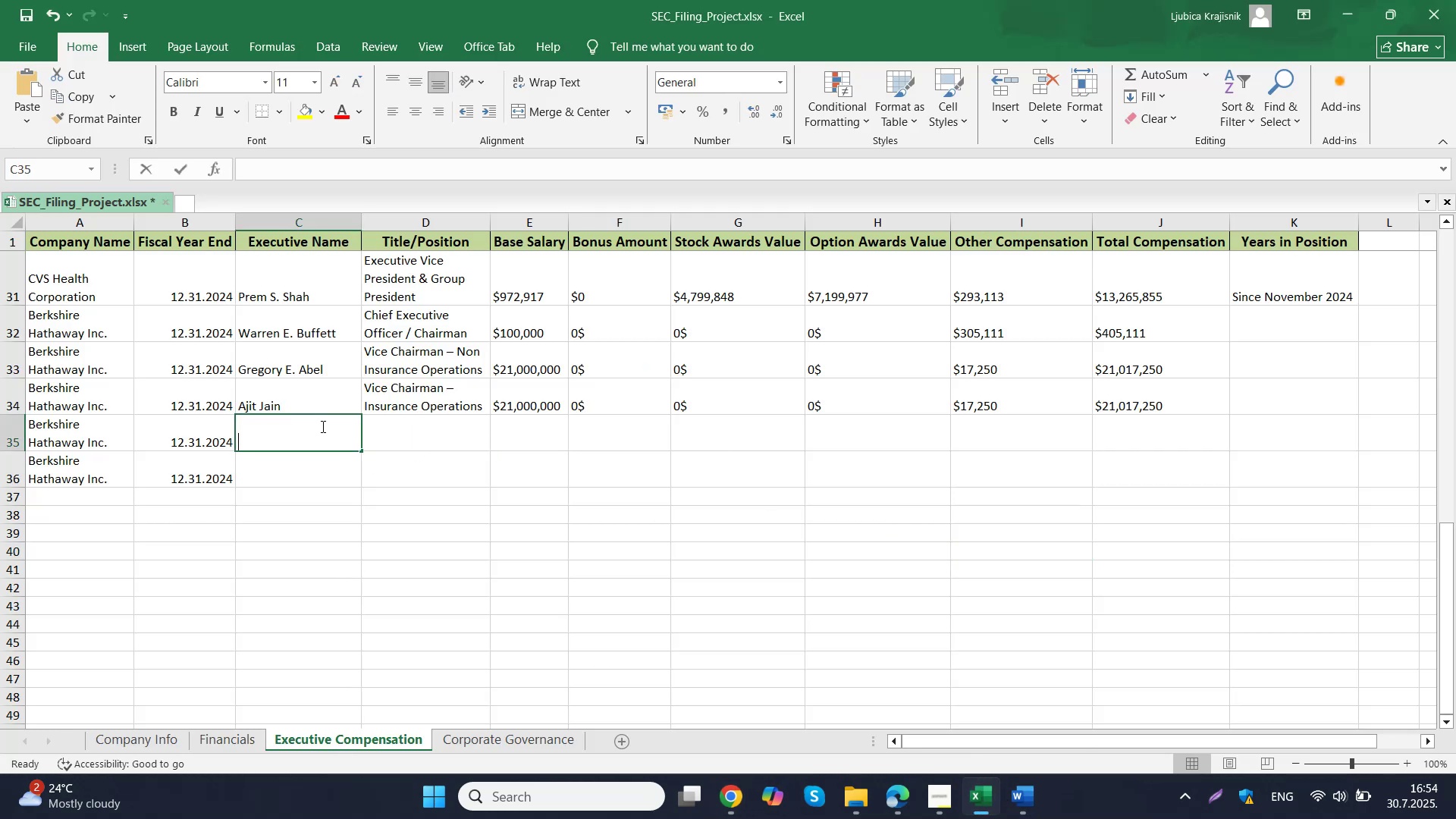 
key(Control+ControlLeft)
 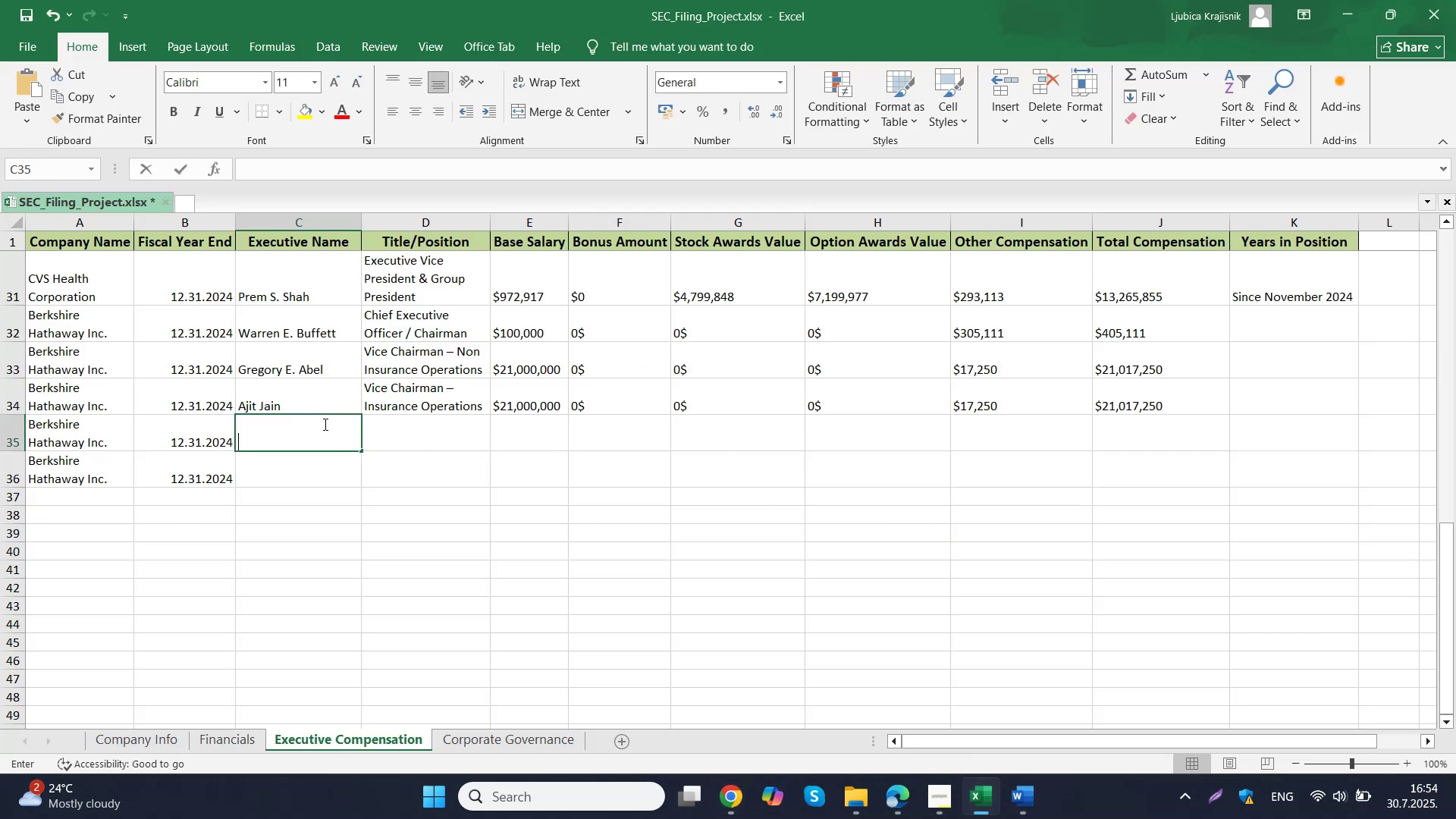 
key(Control+V)
 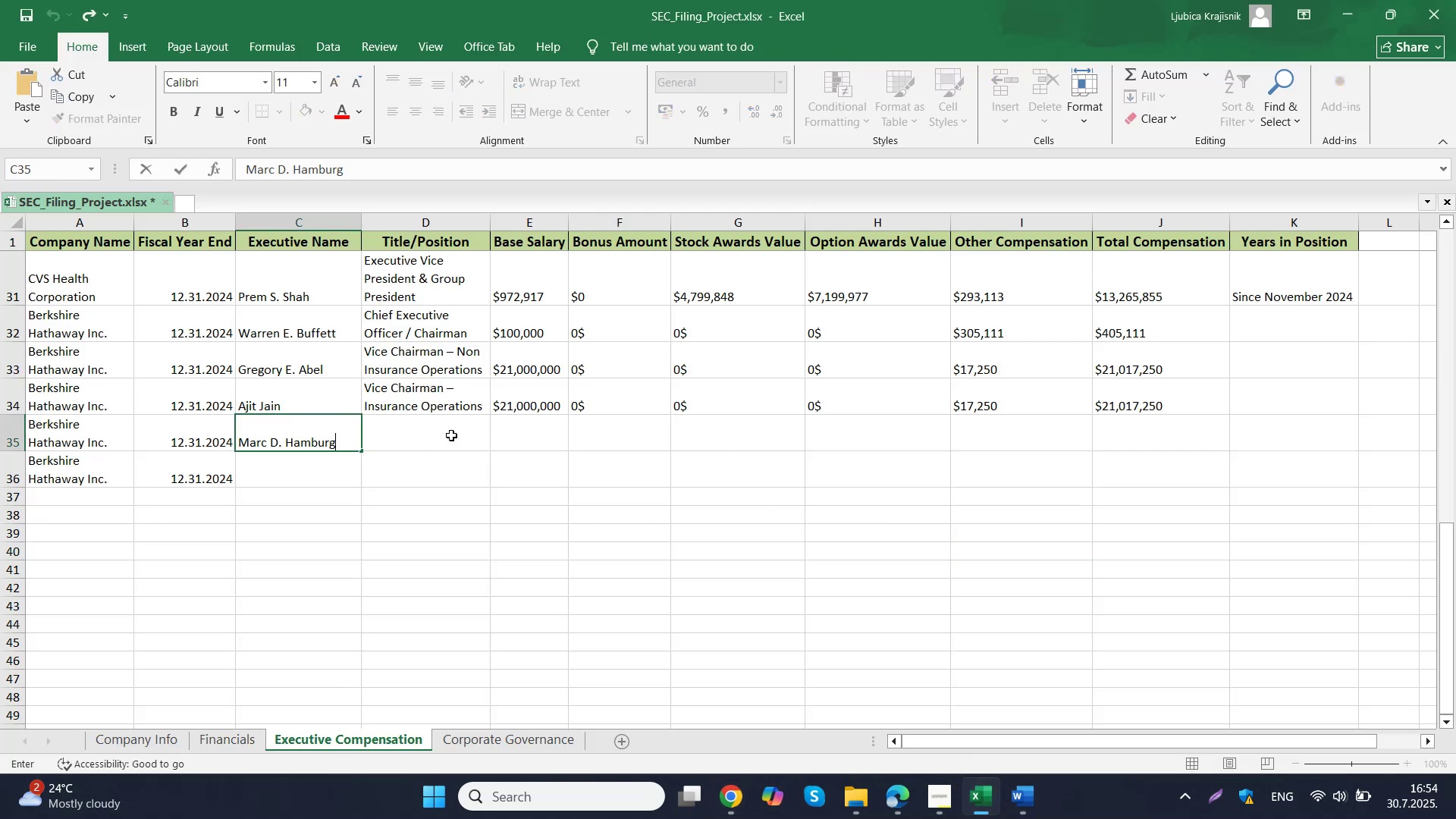 
triple_click([451, 435])
 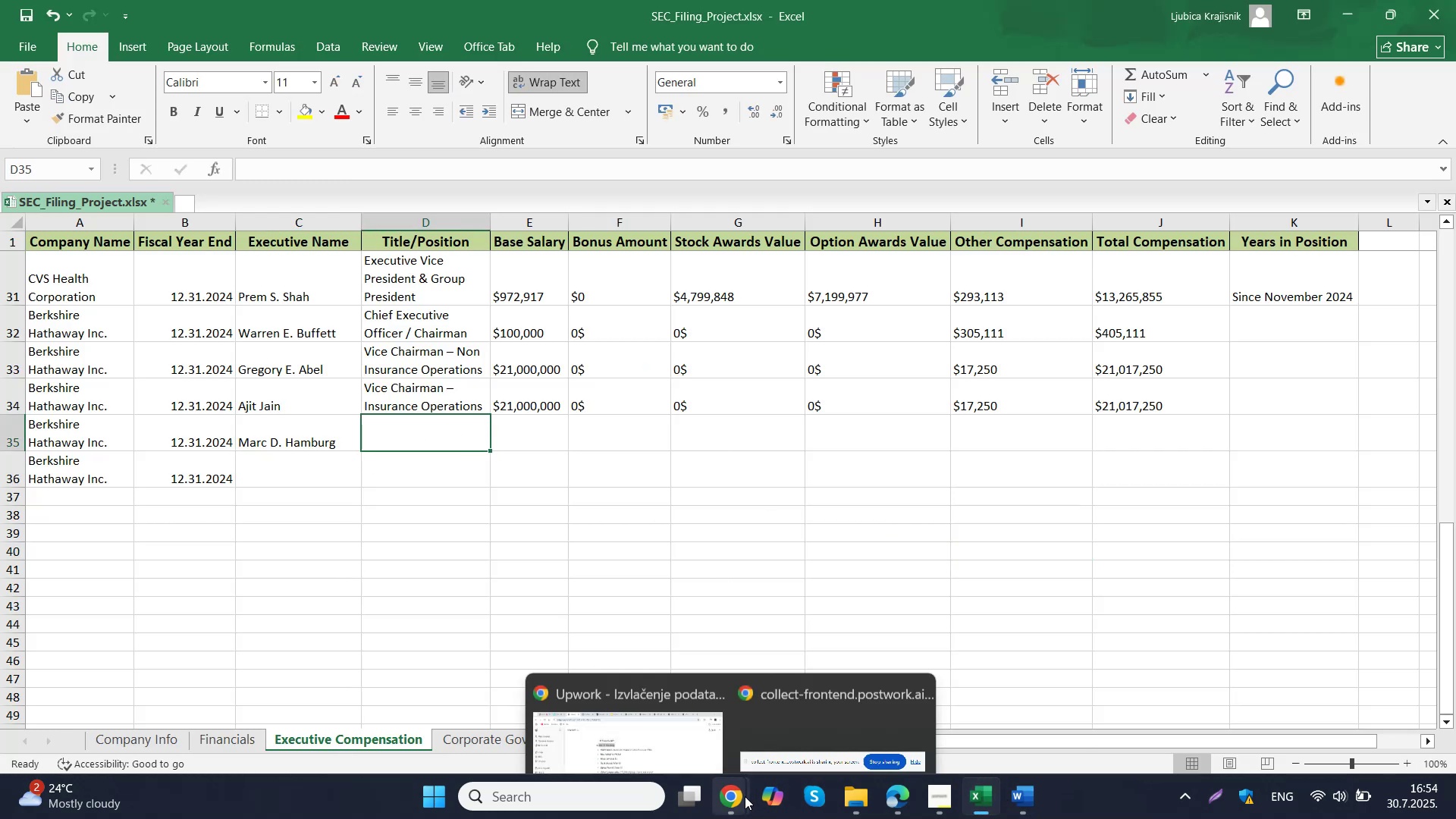 
left_click([640, 699])
 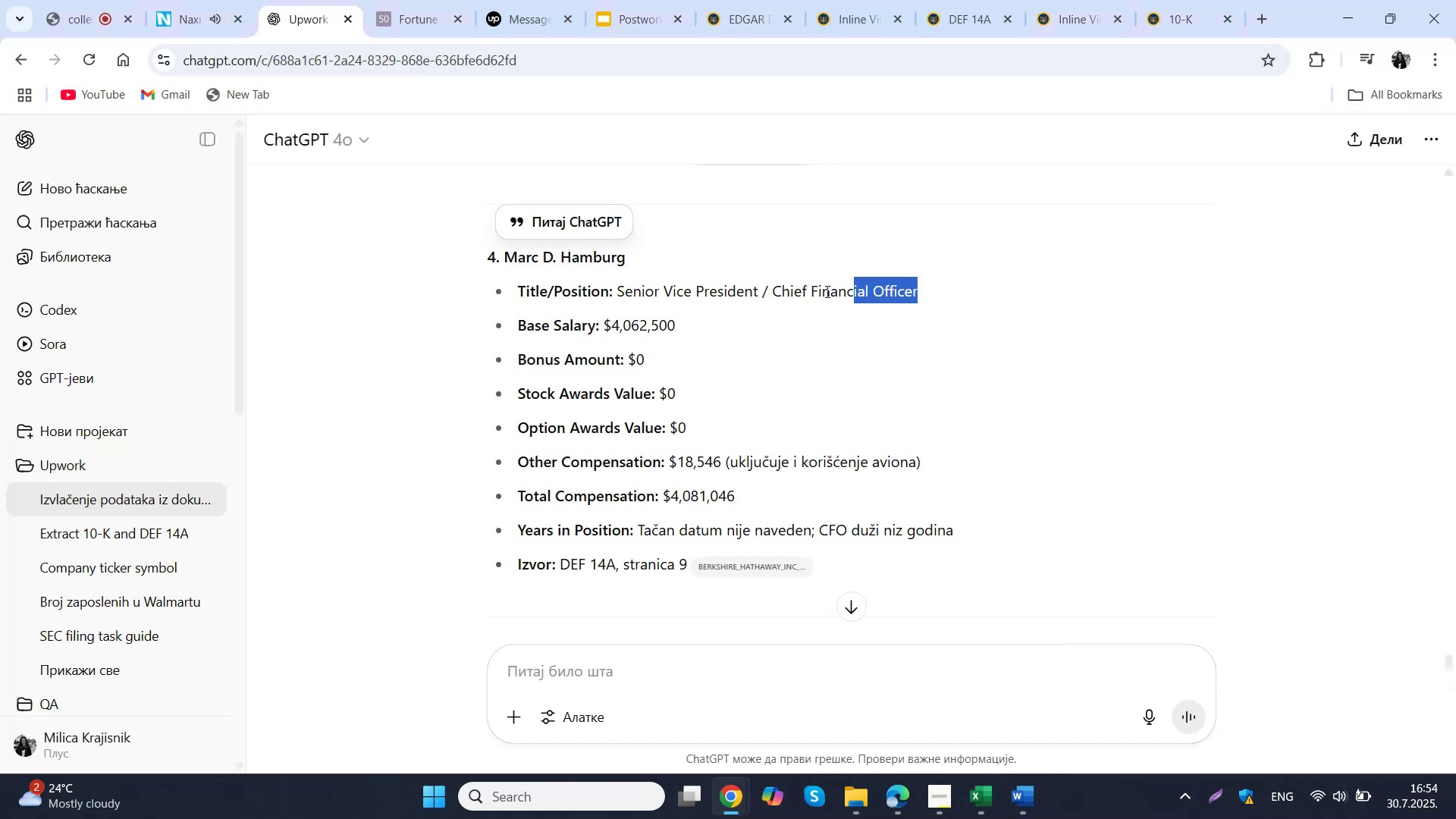 
key(Control+ControlLeft)
 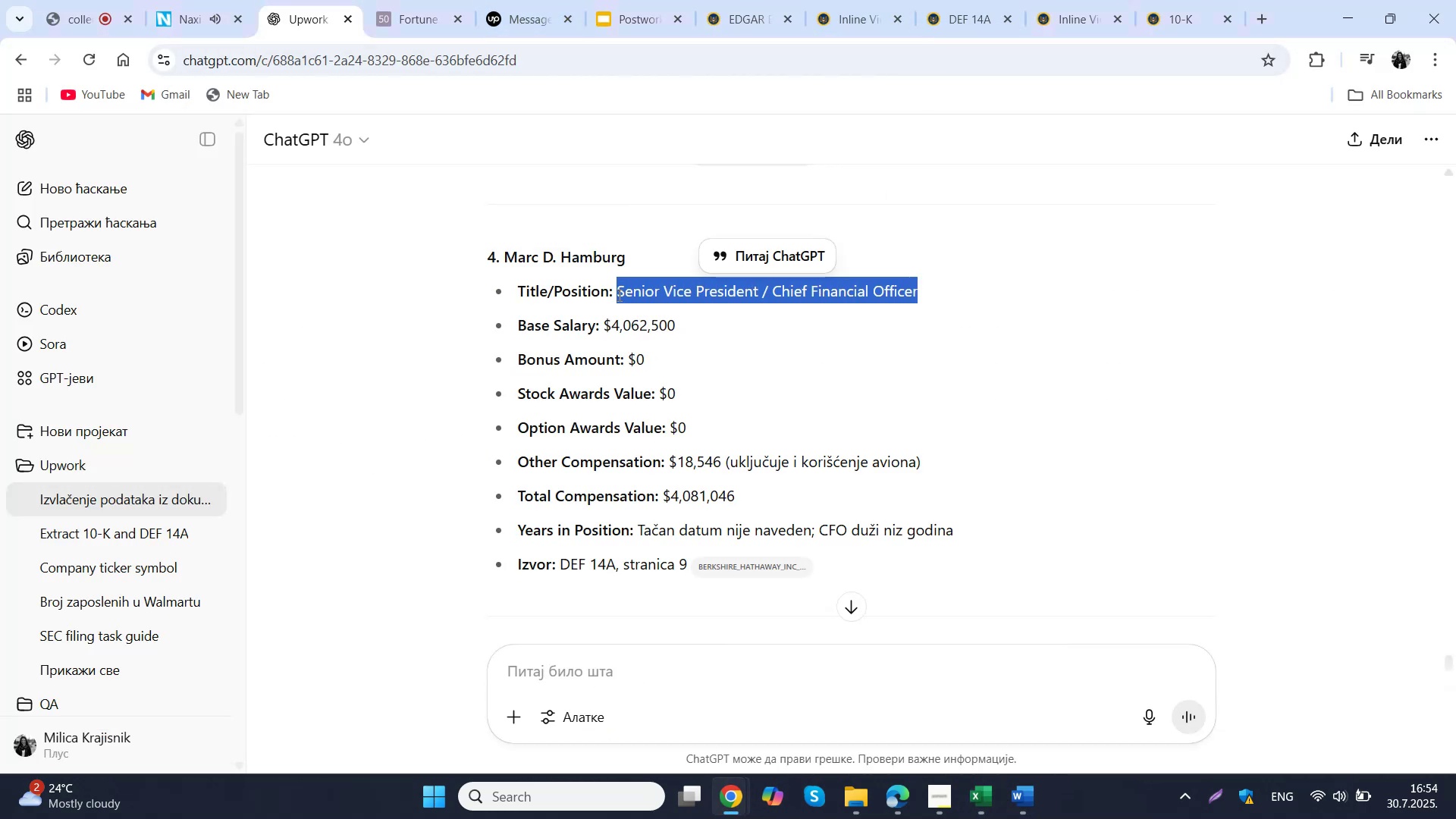 
key(Control+C)
 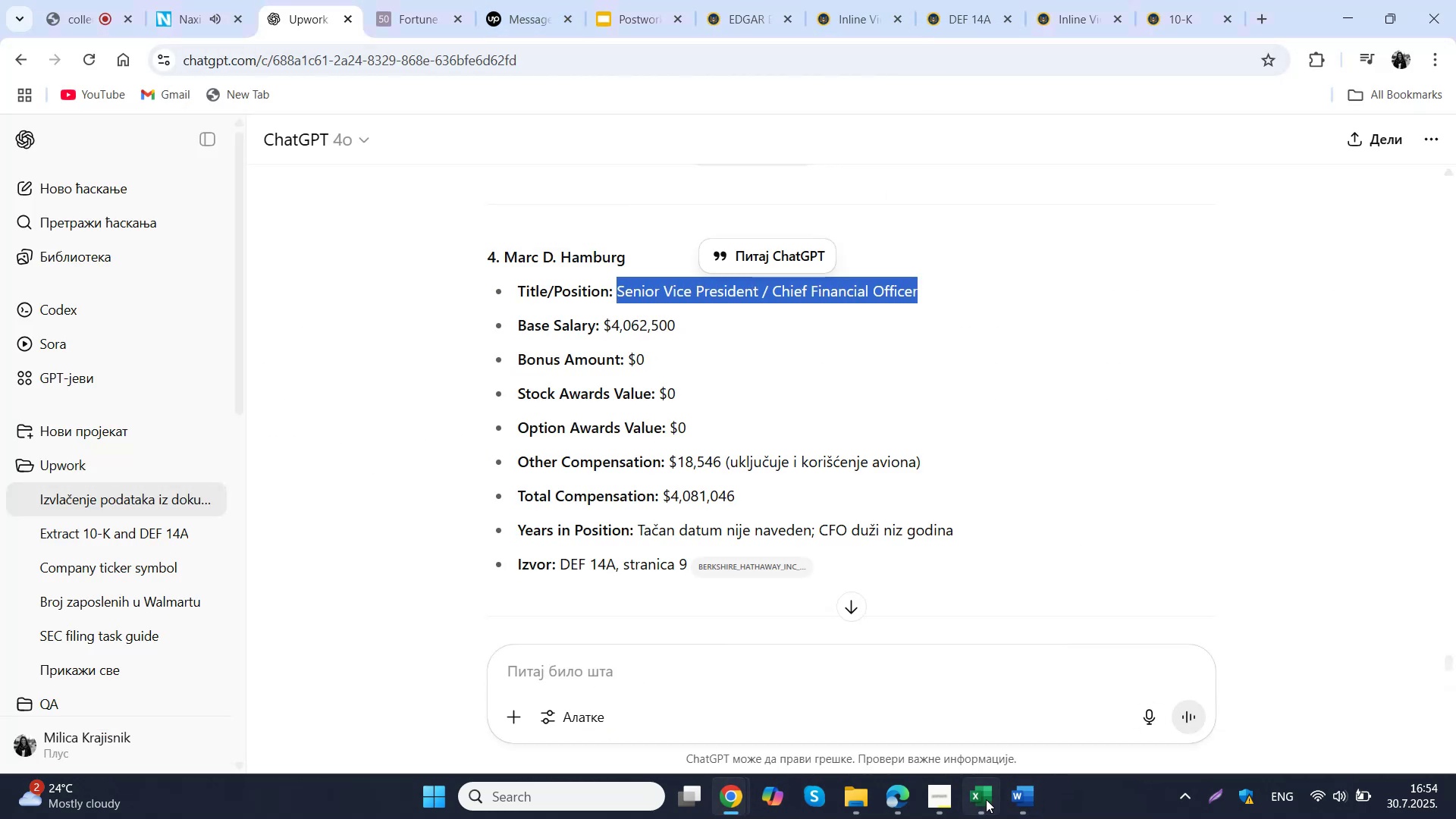 
left_click([985, 799])
 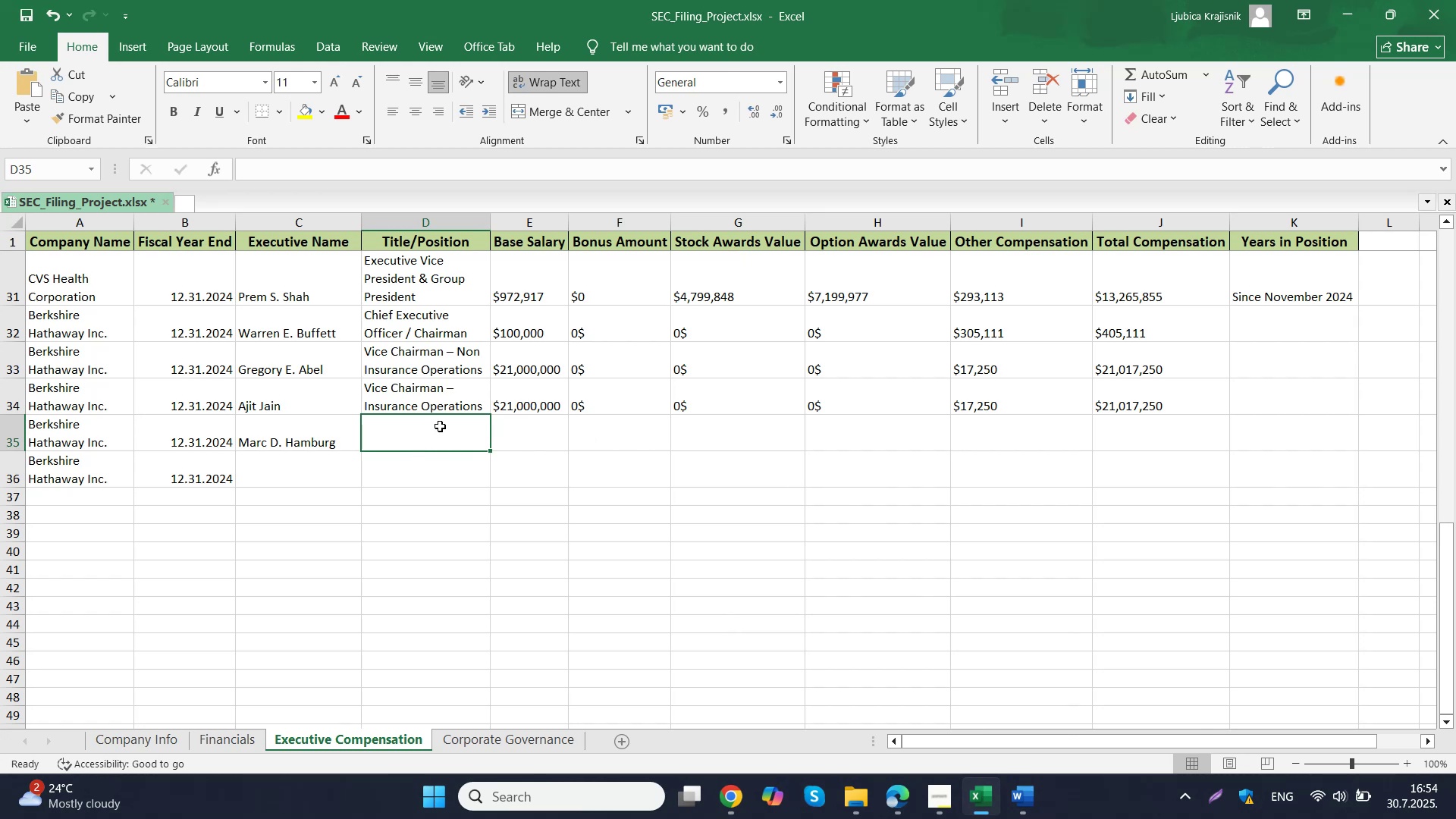 
double_click([434, 429])
 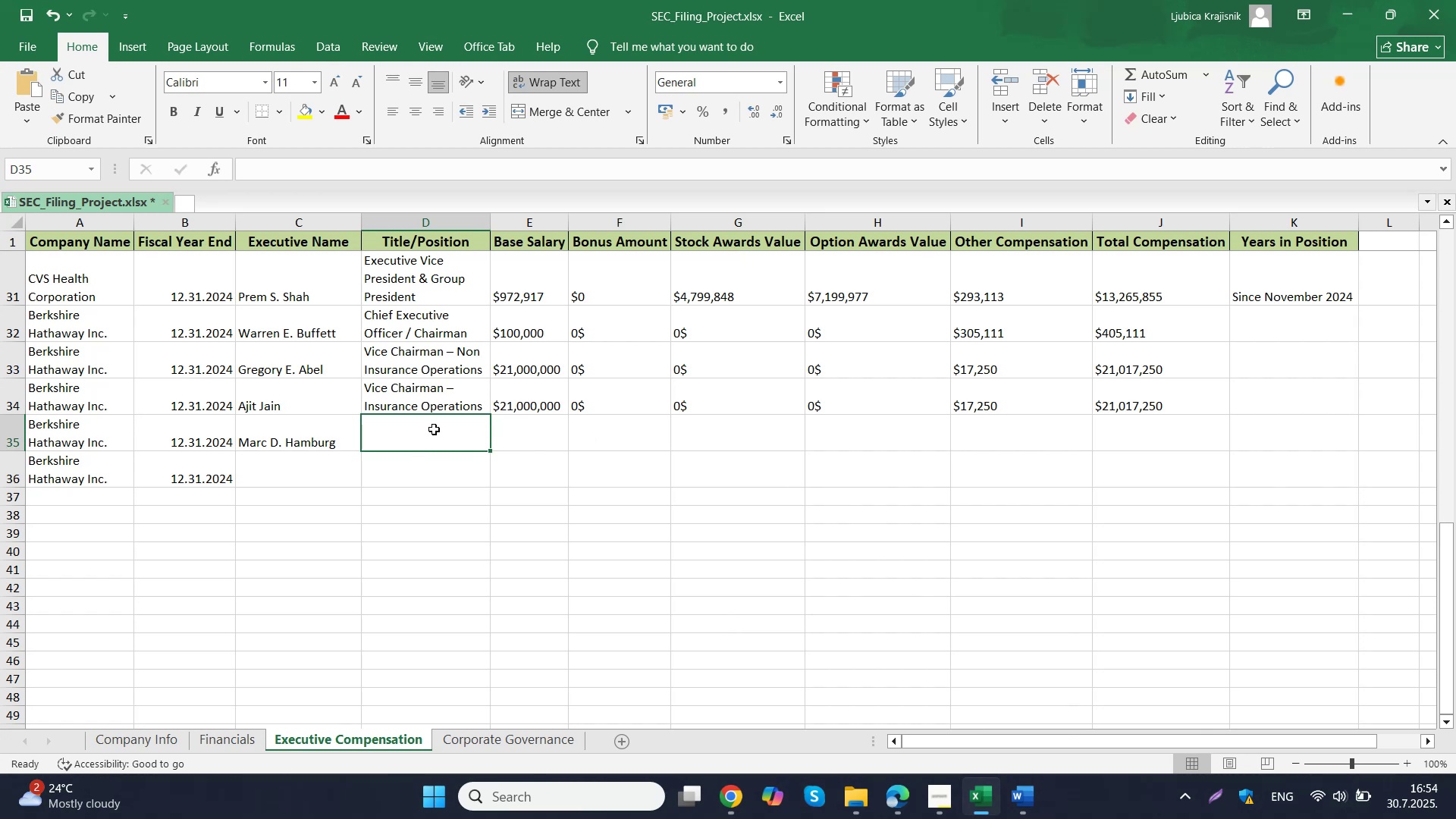 
key(Control+ControlLeft)
 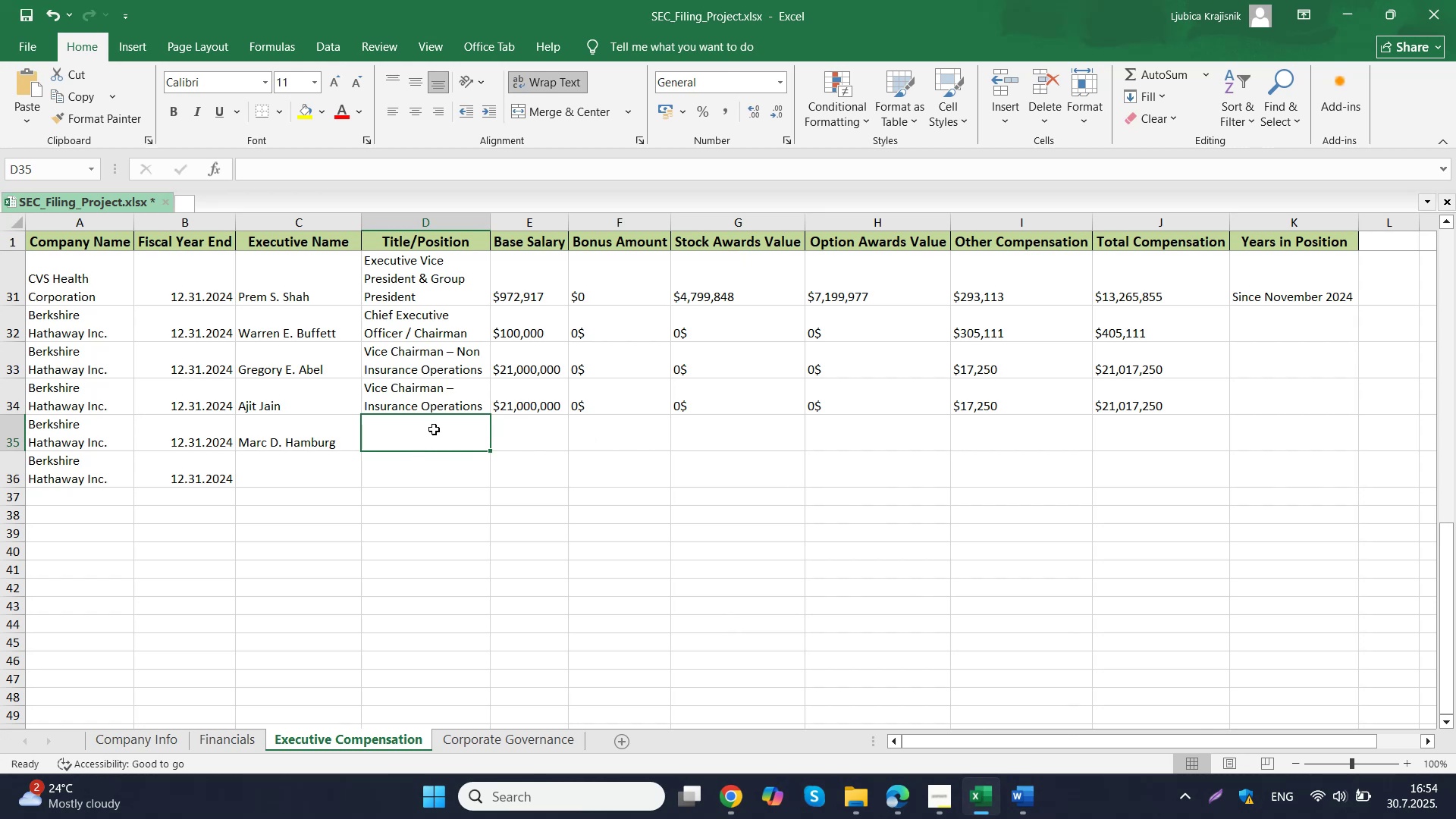 
double_click([434, 429])
 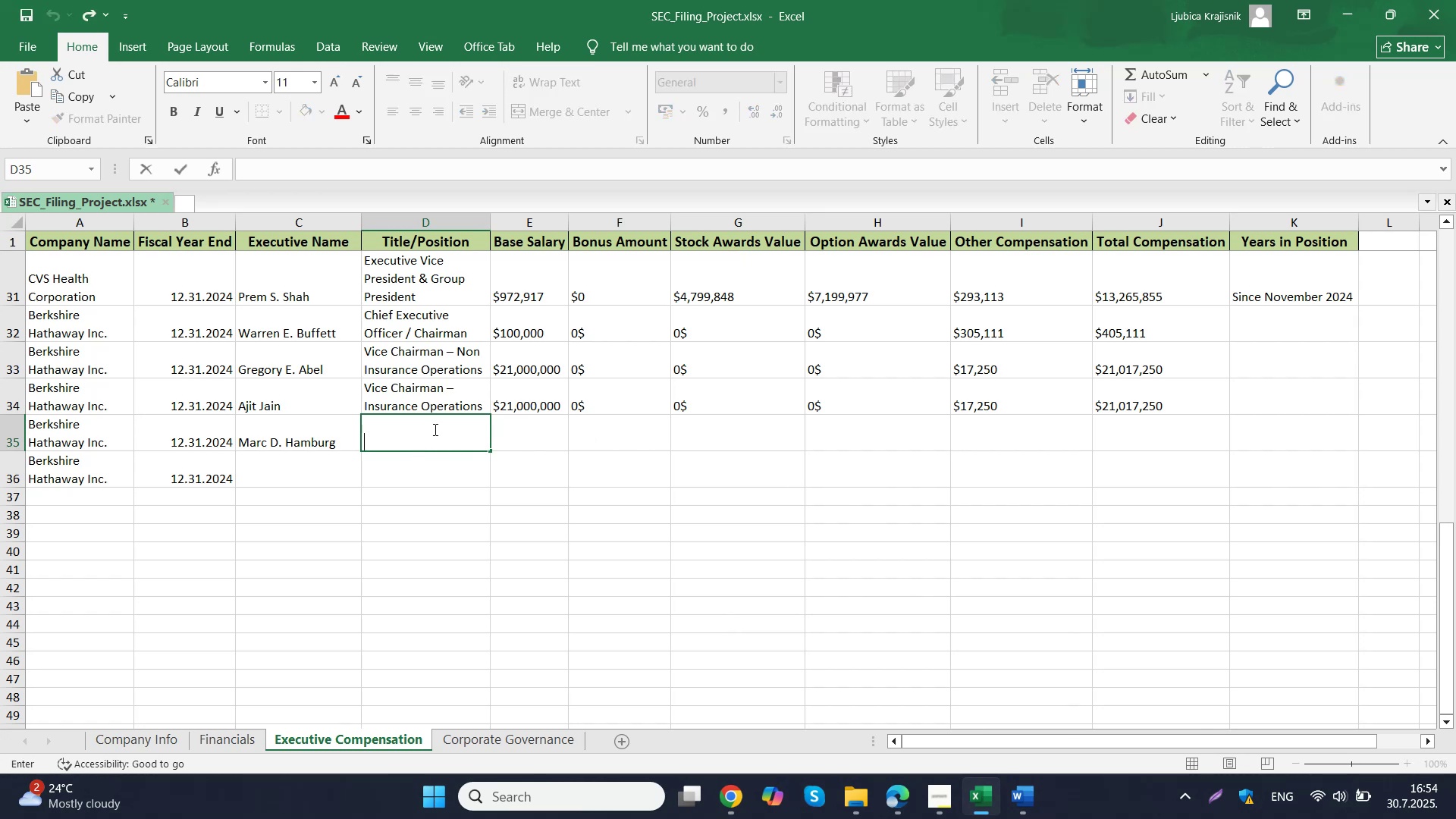 
key(Control+ControlLeft)
 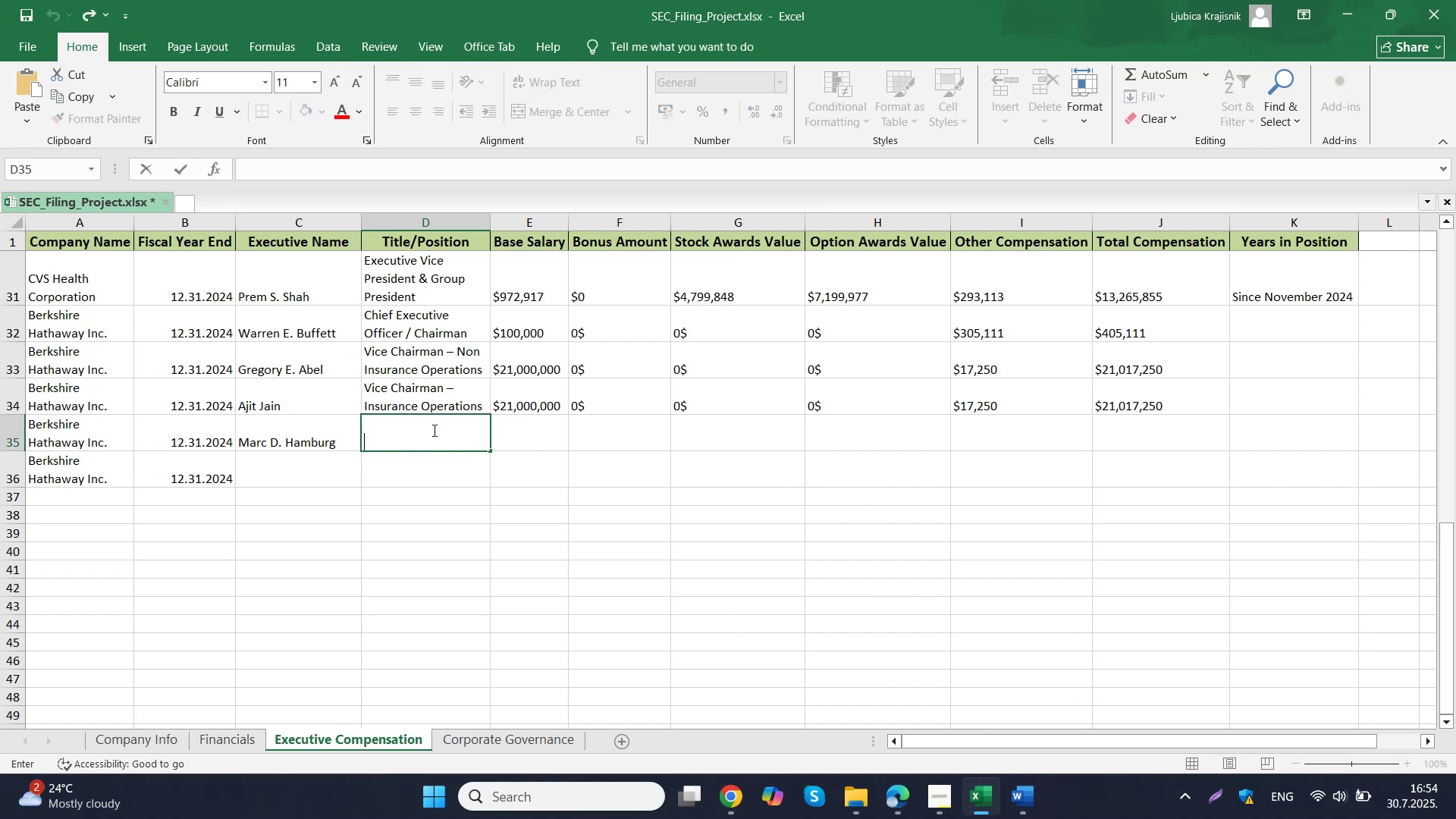 
key(Control+V)
 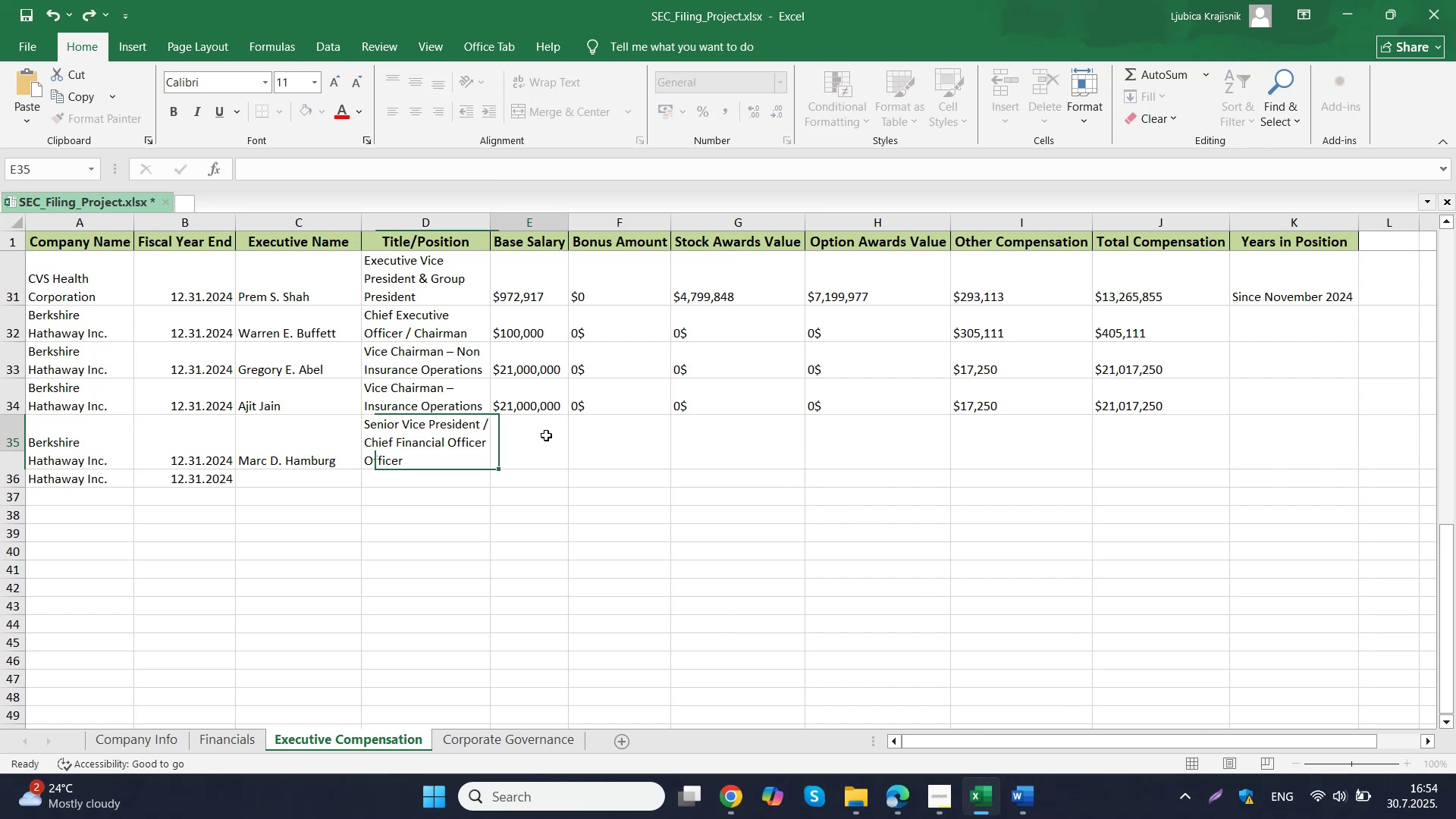 
left_click([546, 435])
 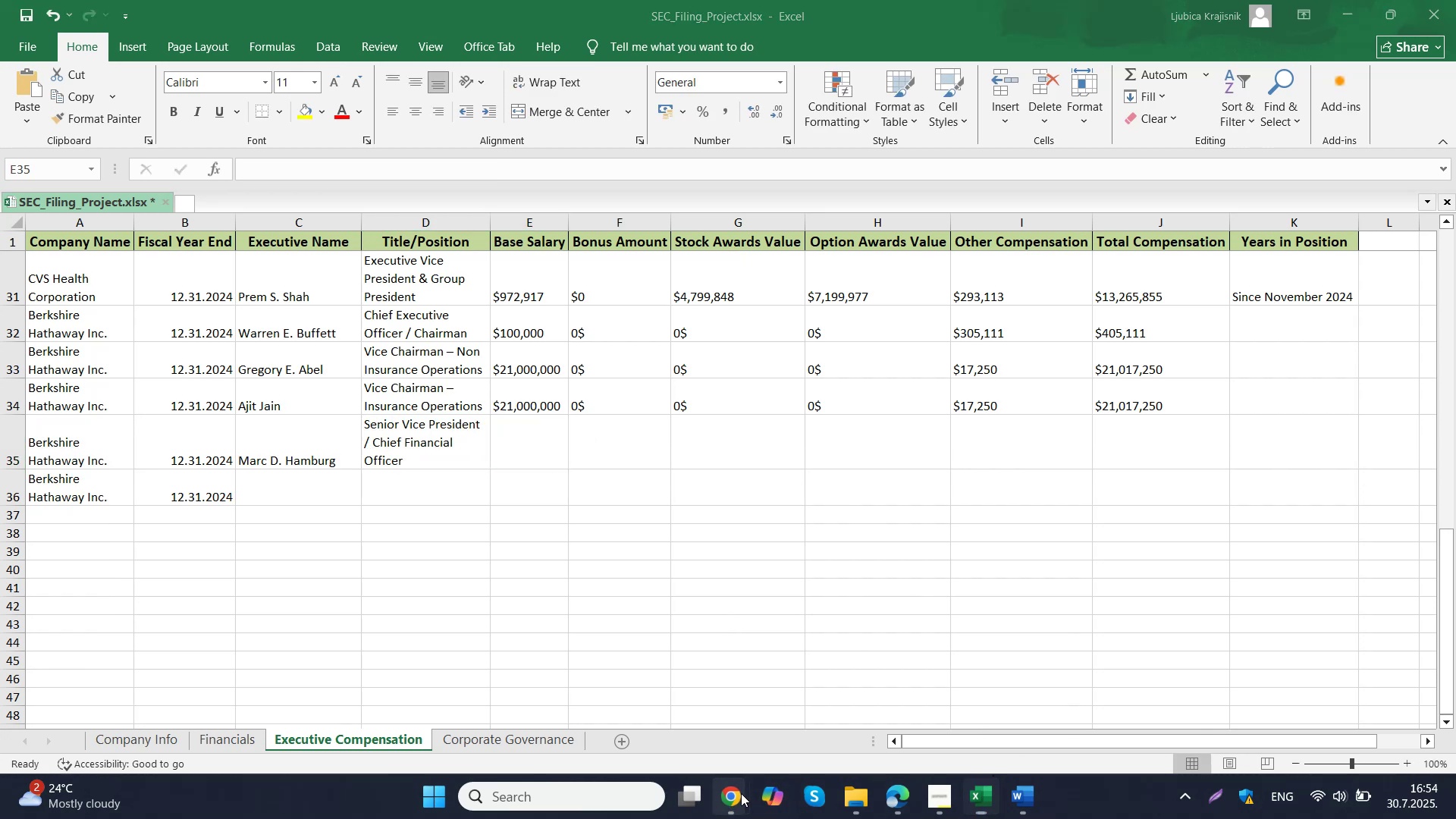 
double_click([667, 714])
 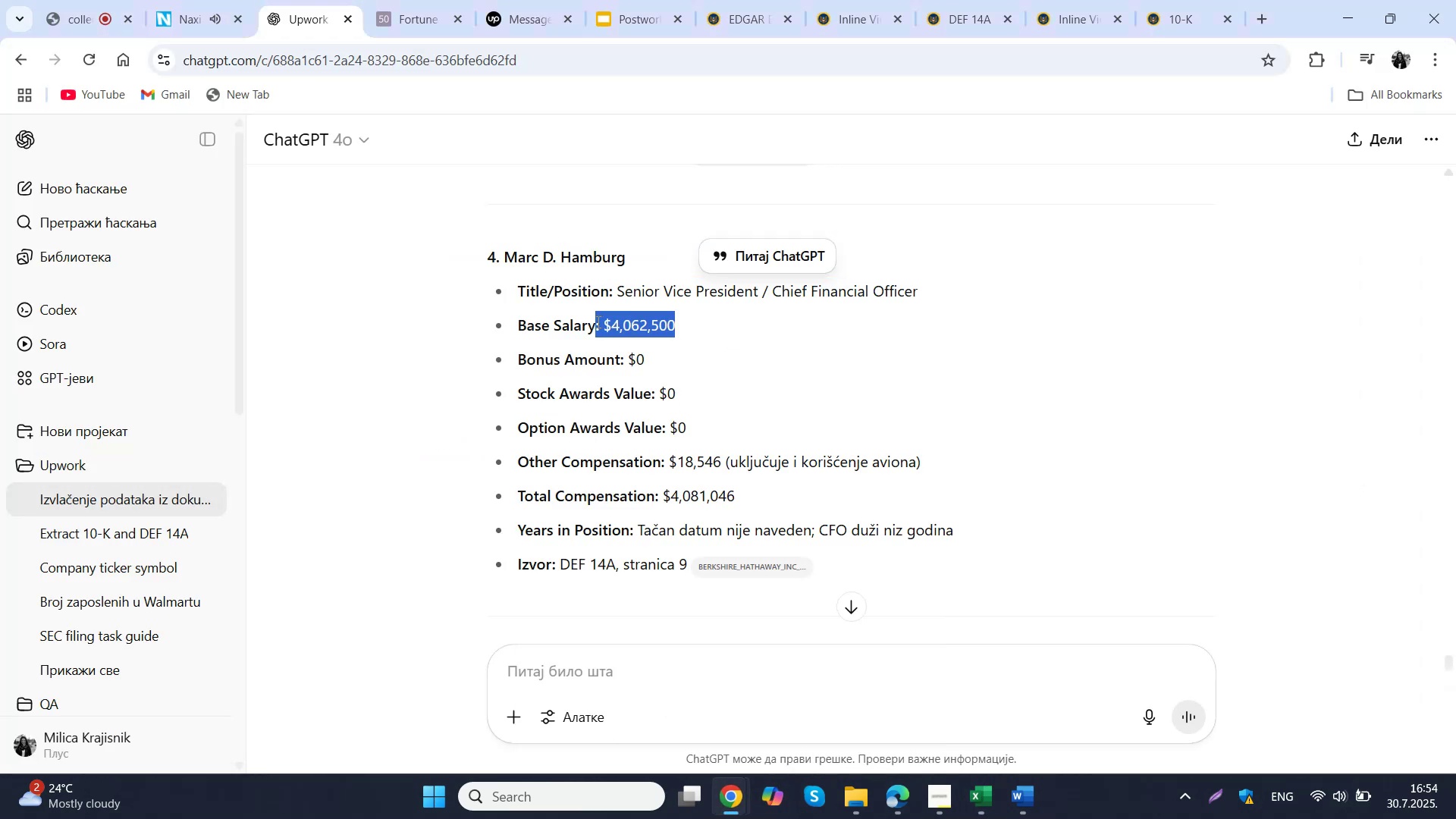 
key(Control+C)
 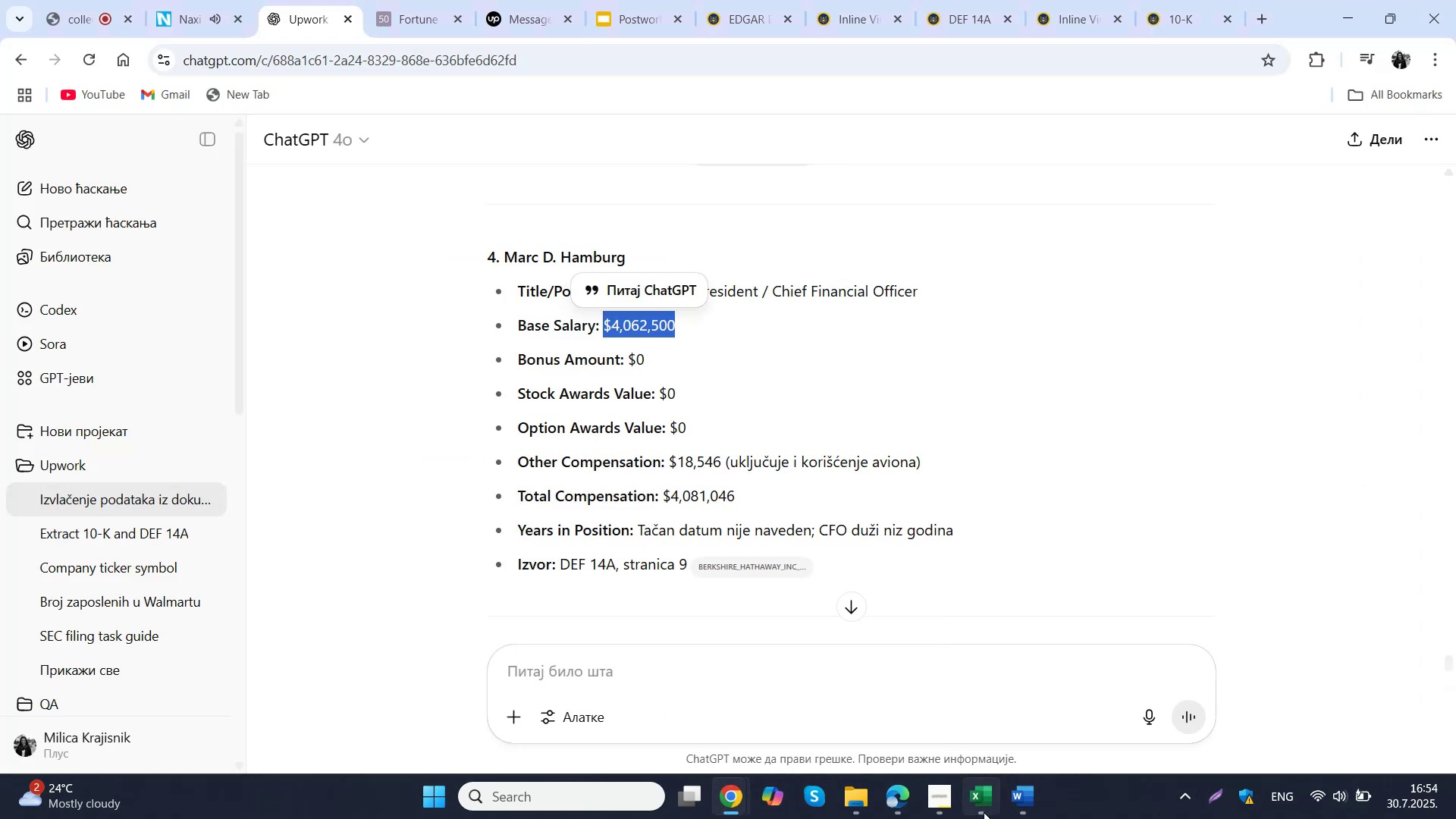 
left_click([984, 812])
 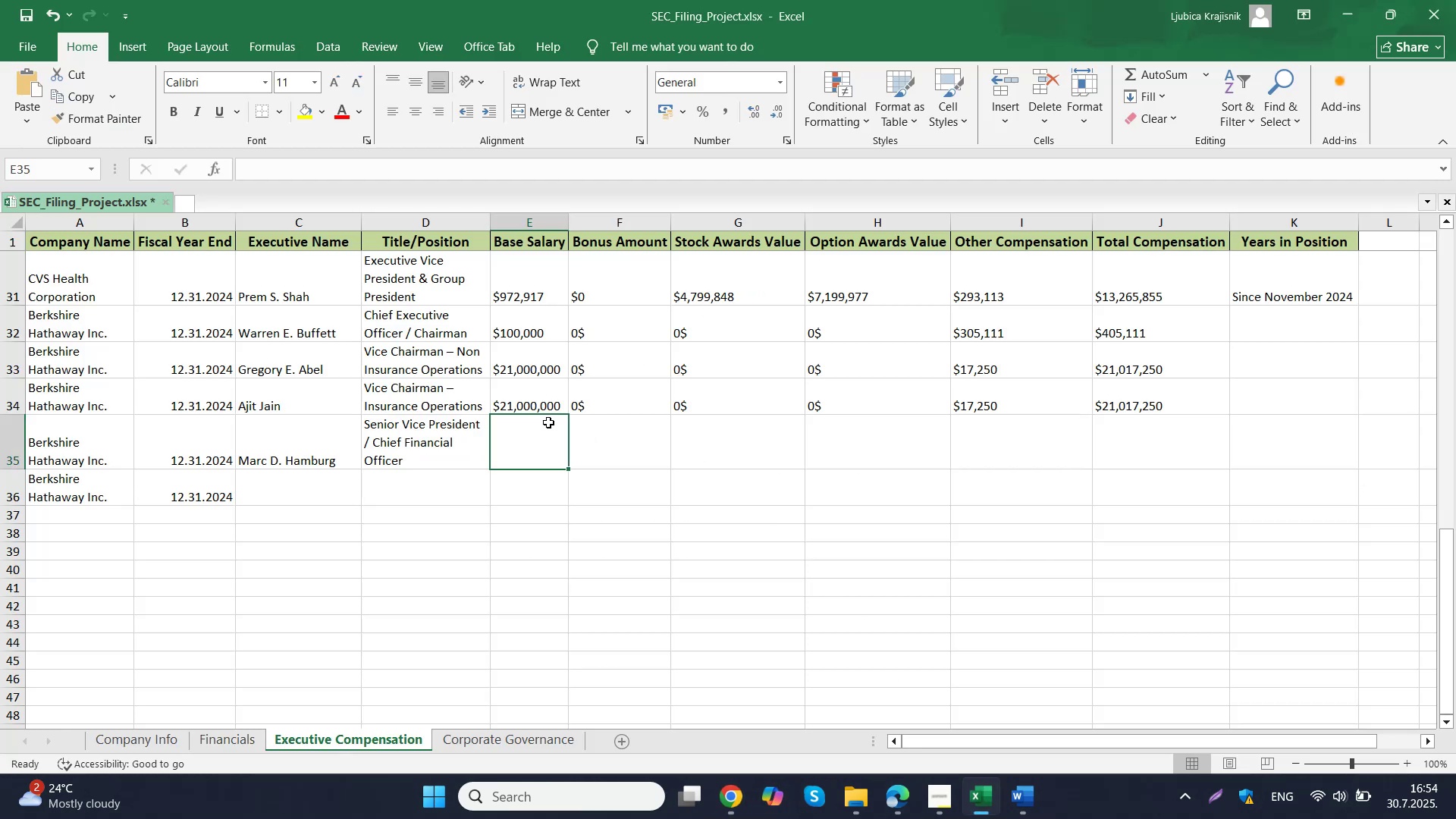 
double_click([548, 422])
 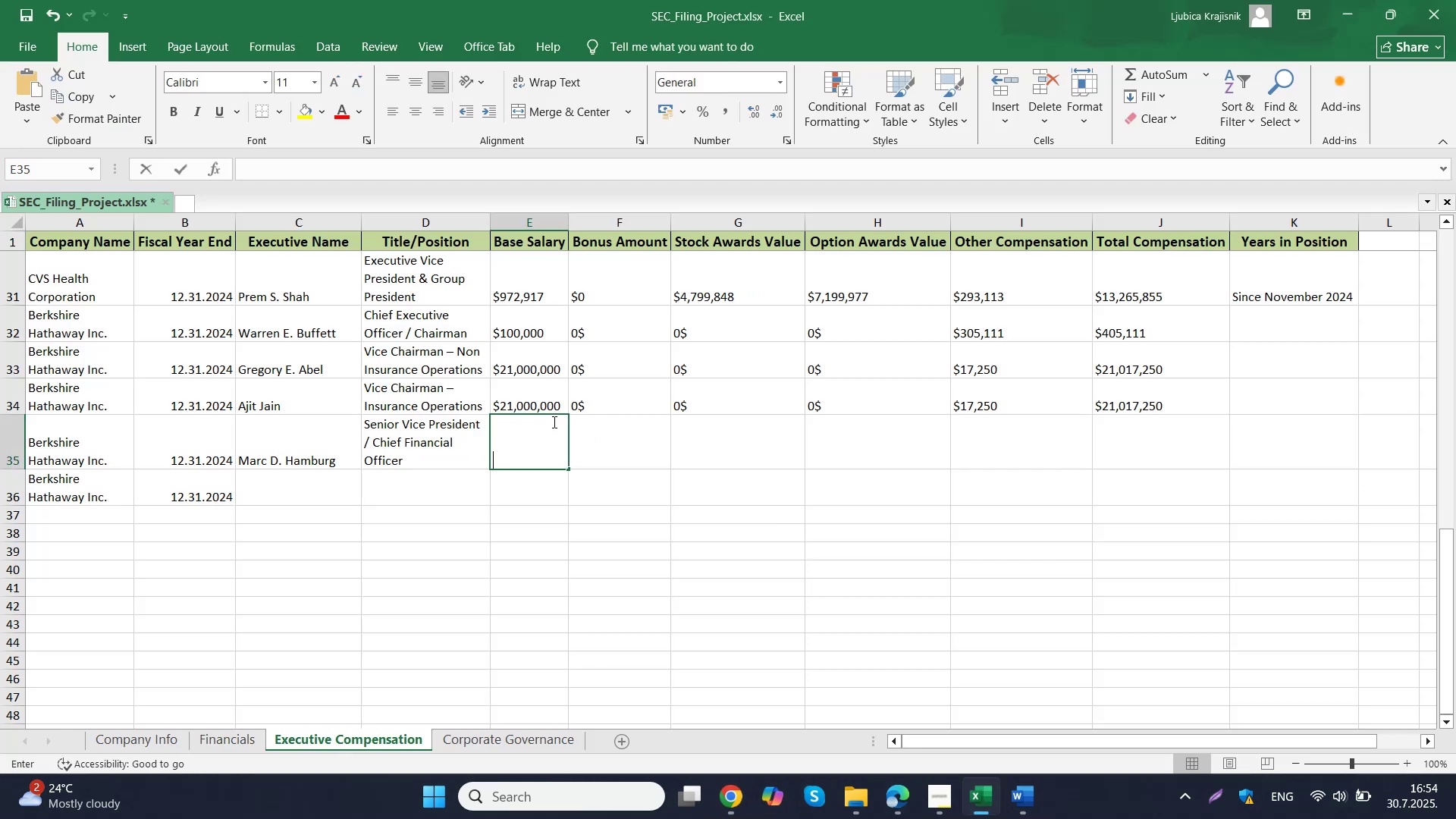 
key(Control+ControlLeft)
 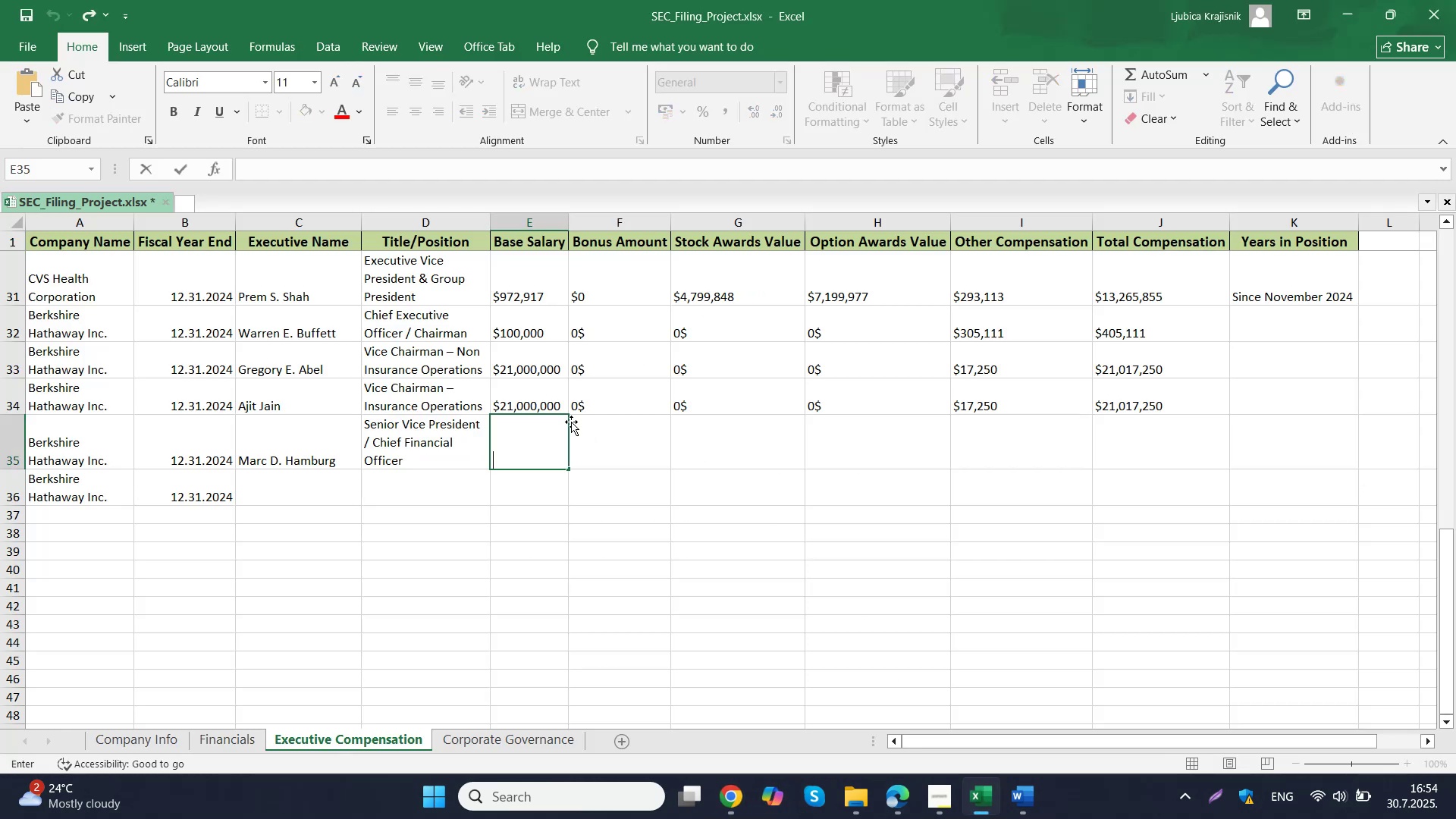 
key(Control+V)
 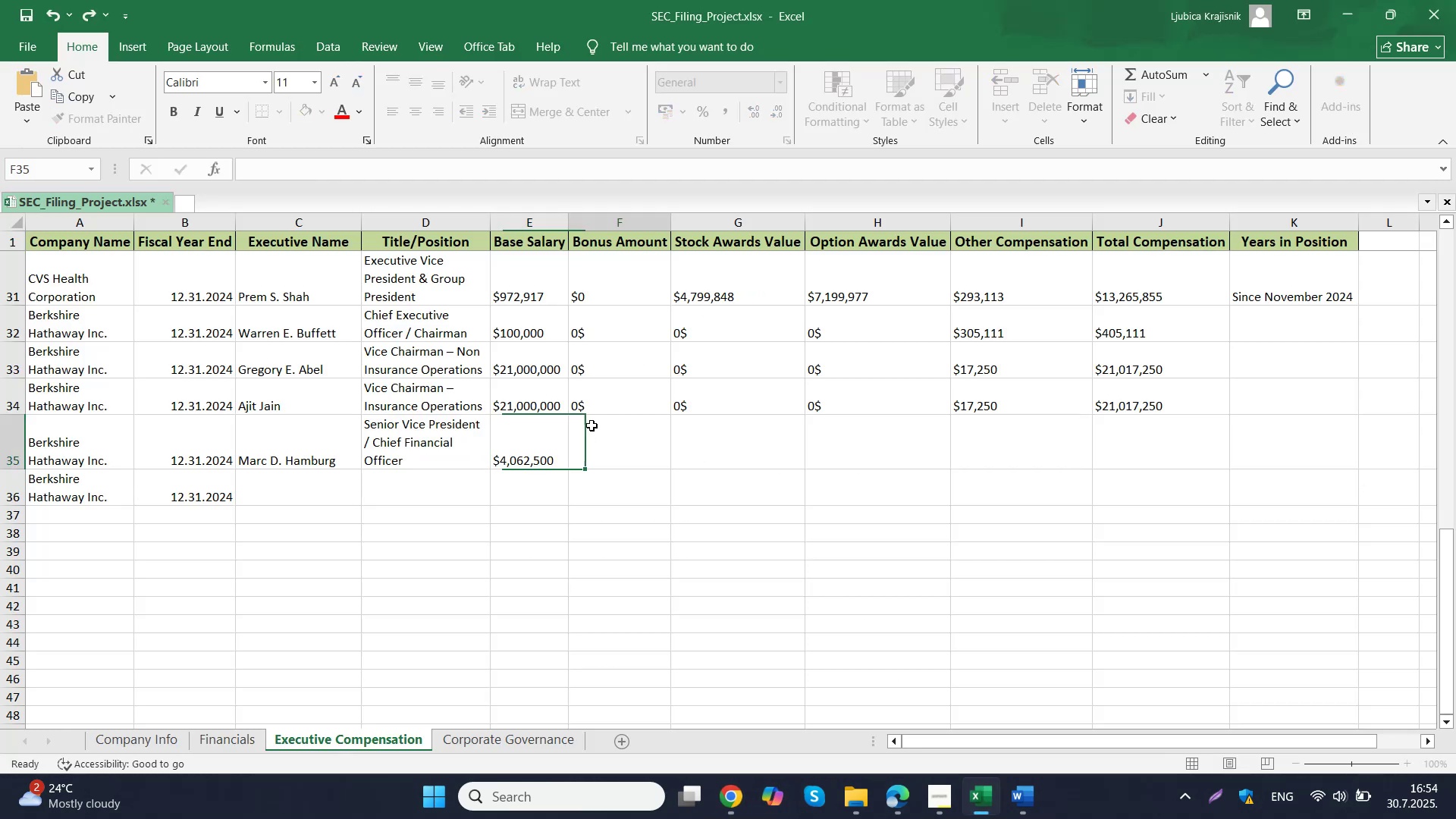 
triple_click([592, 425])
 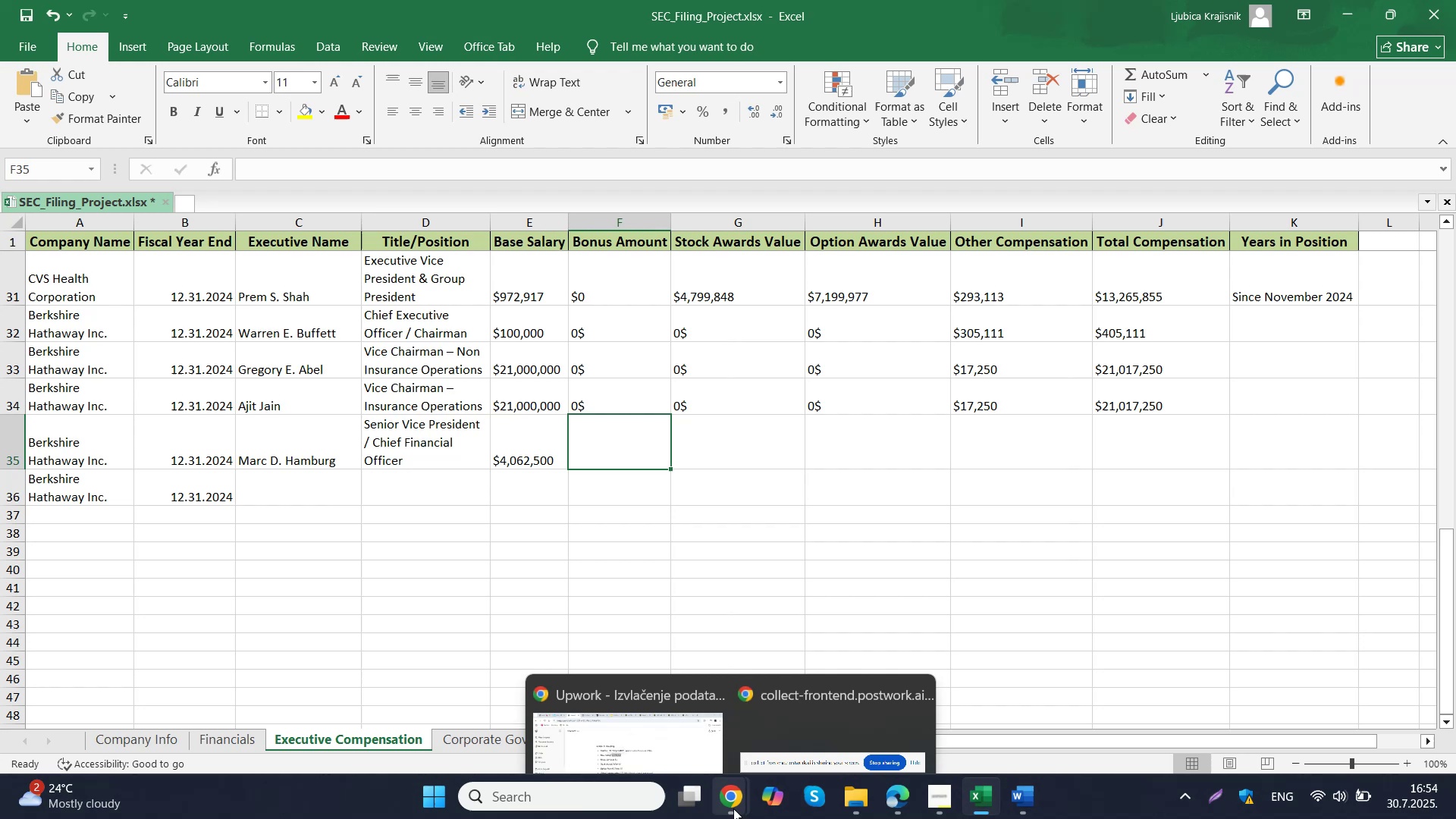 
left_click([617, 704])
 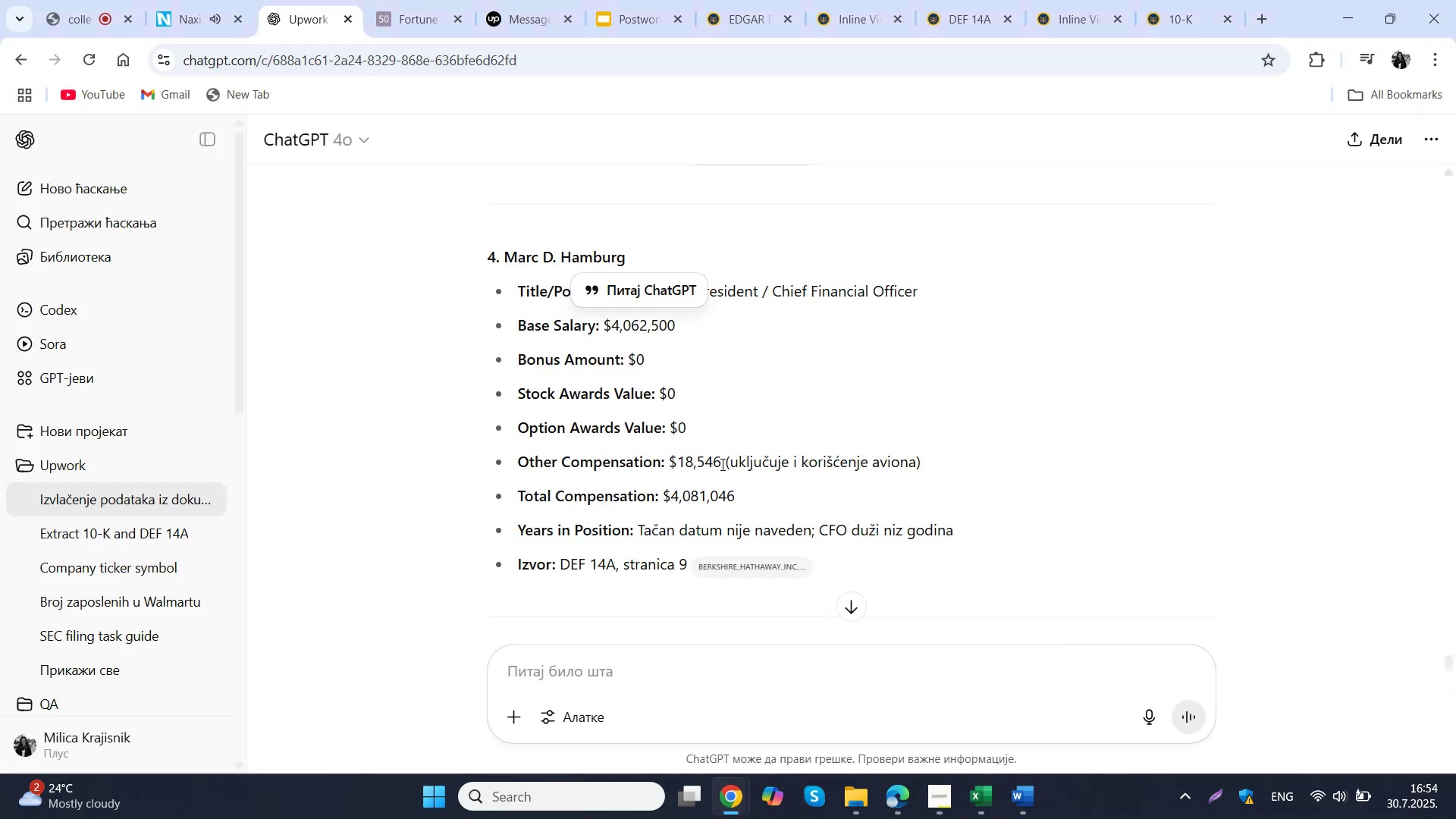 
key(Control+ControlLeft)
 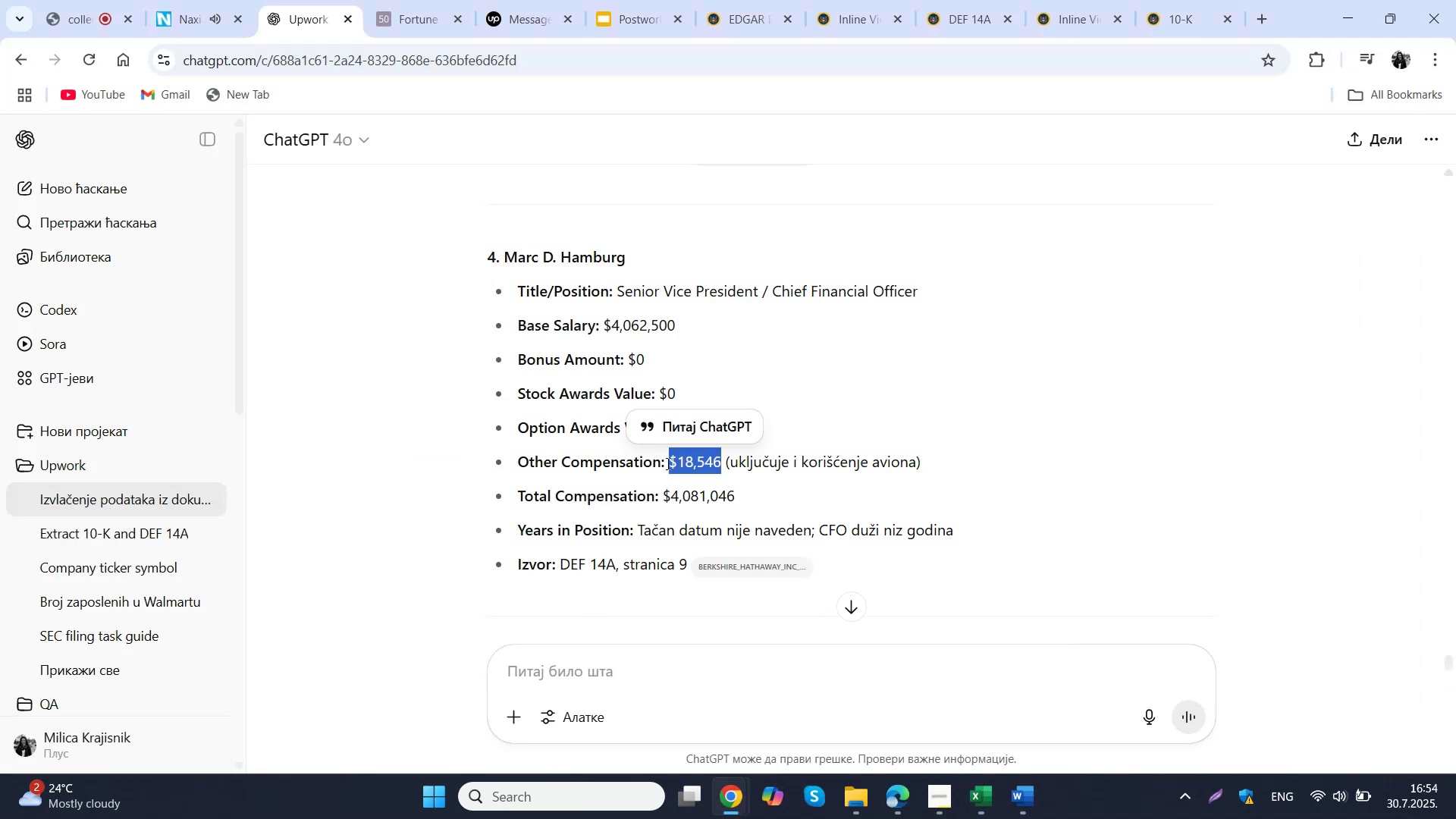 
key(Control+C)
 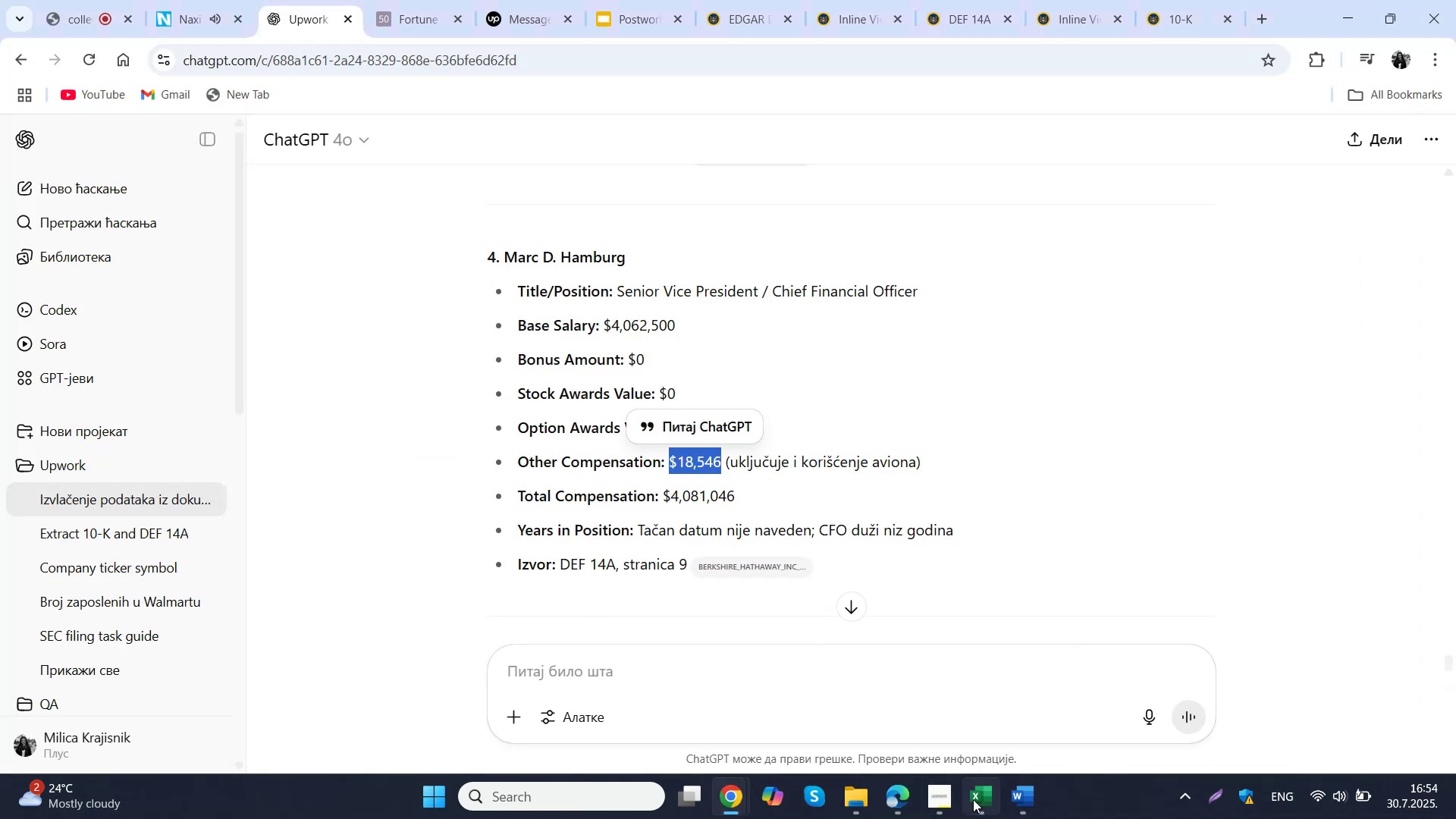 
left_click([973, 799])
 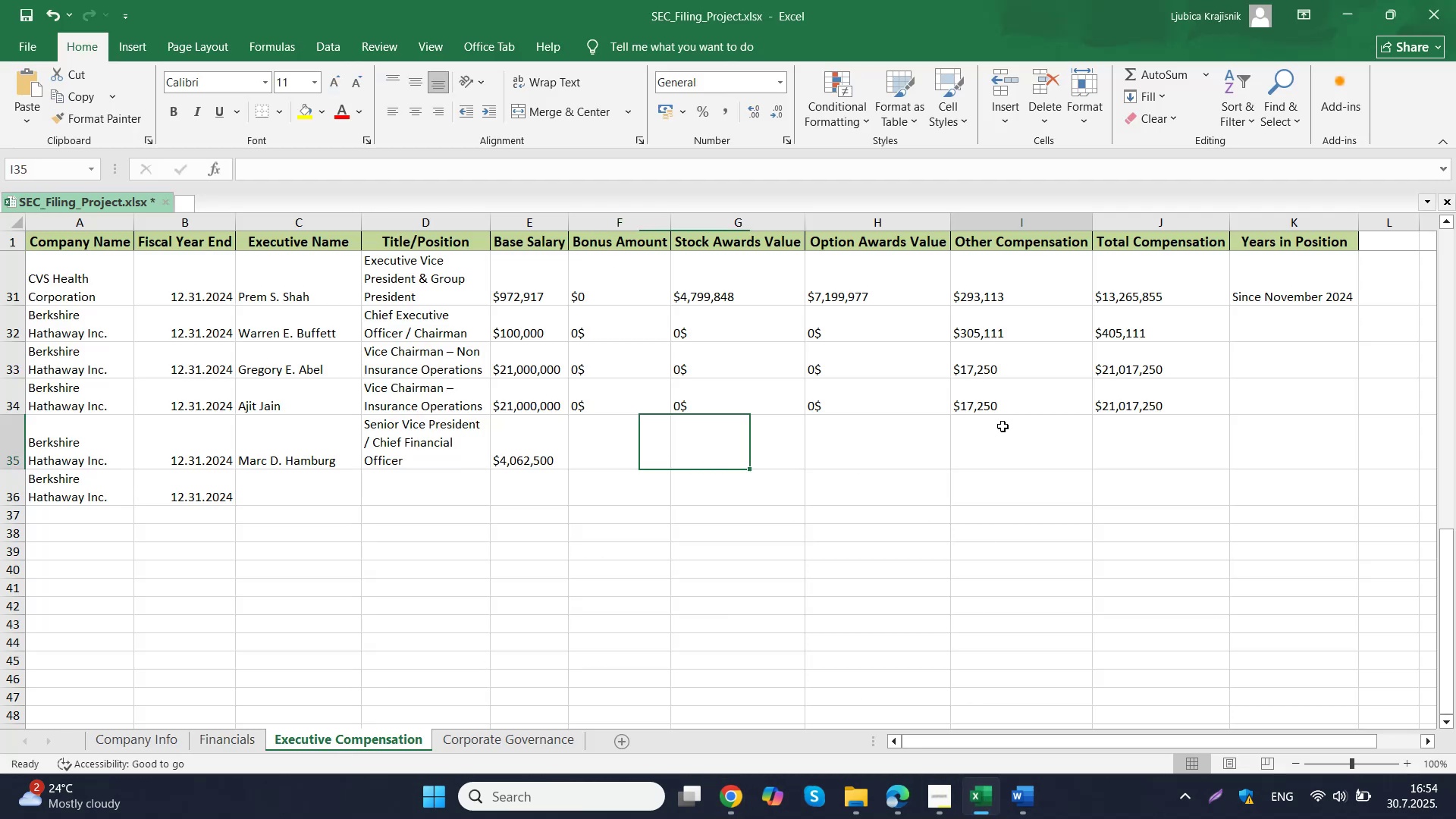 
double_click([1003, 426])
 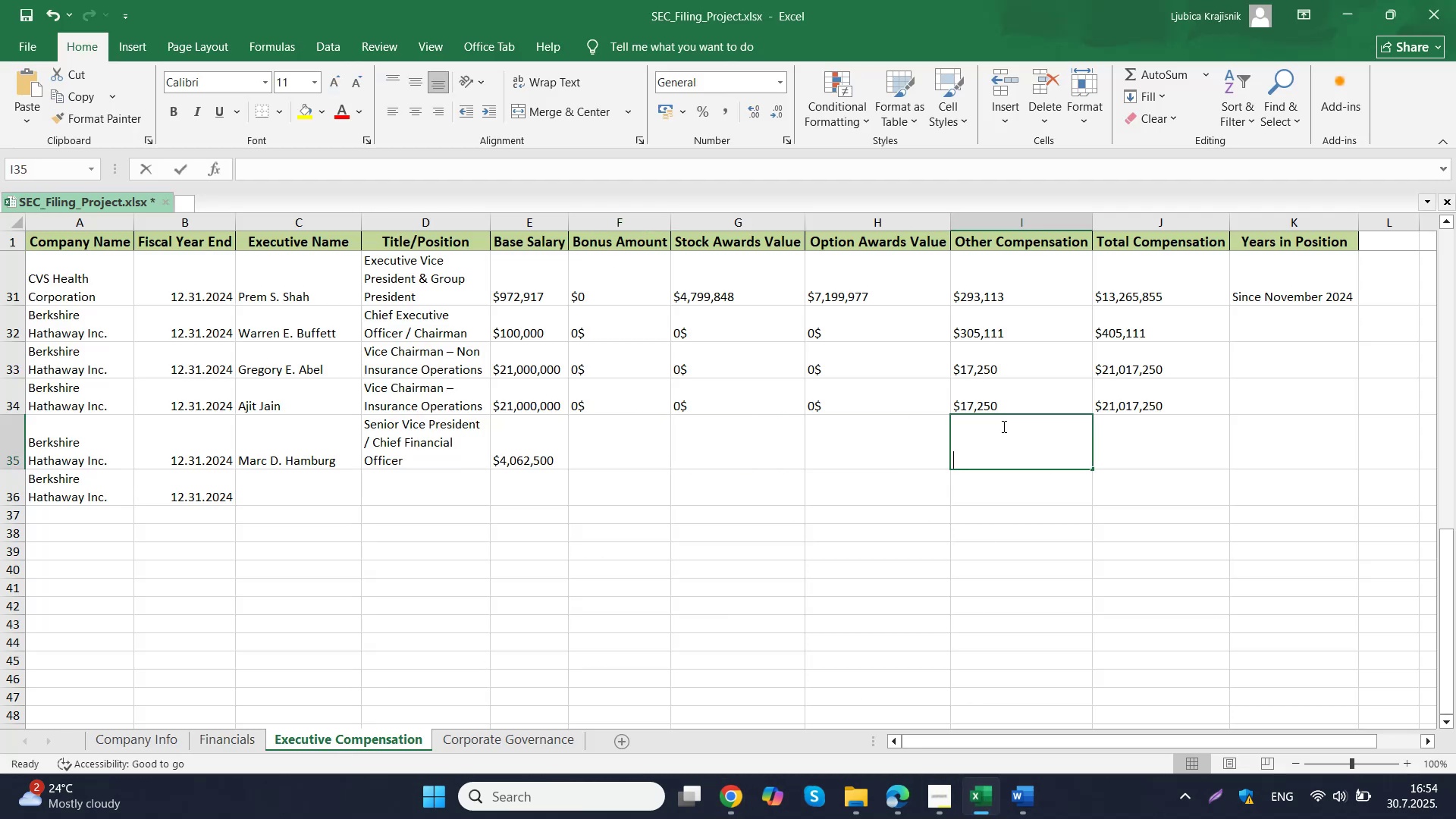 
key(Control+ControlLeft)
 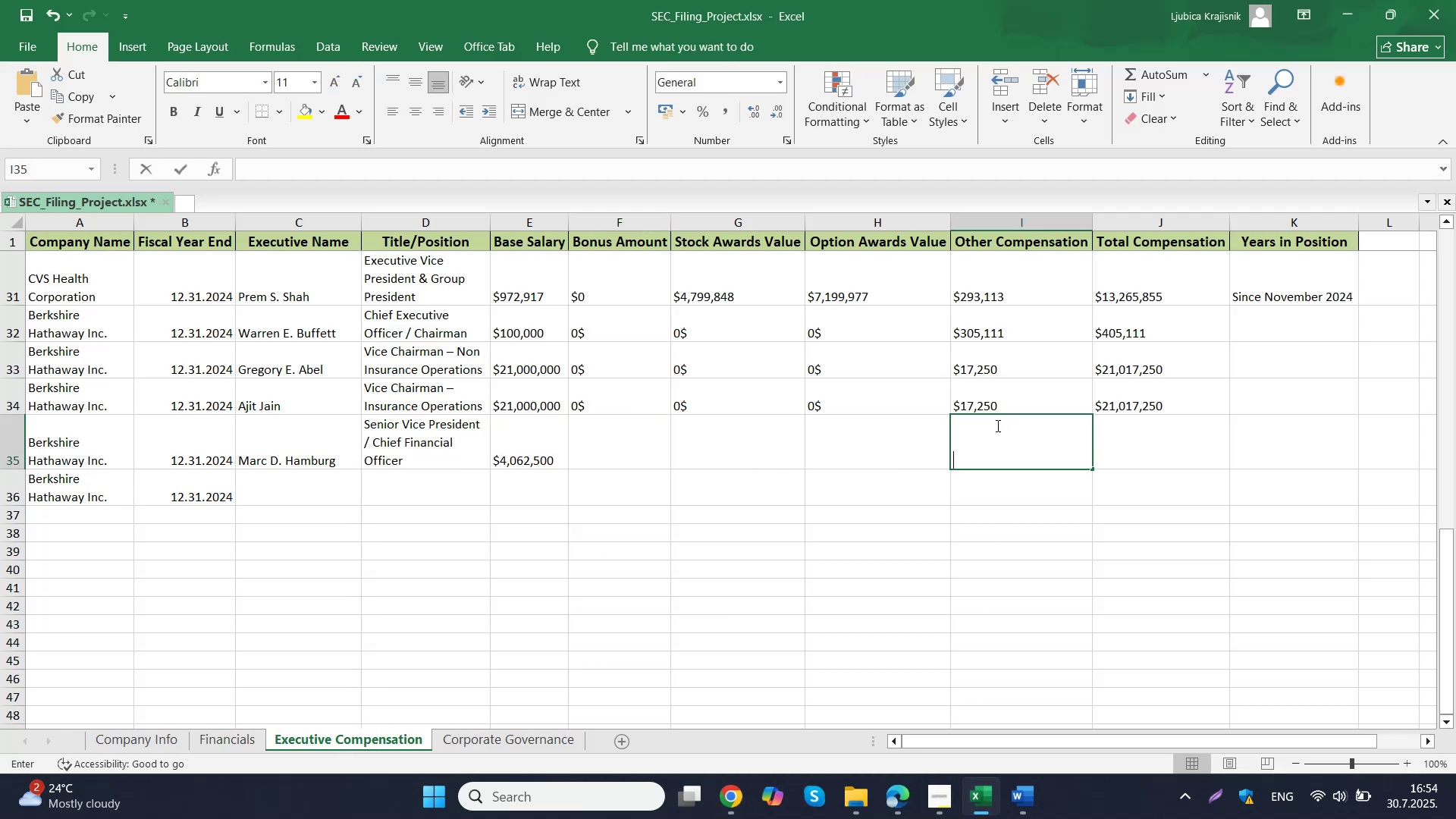 
key(Control+V)
 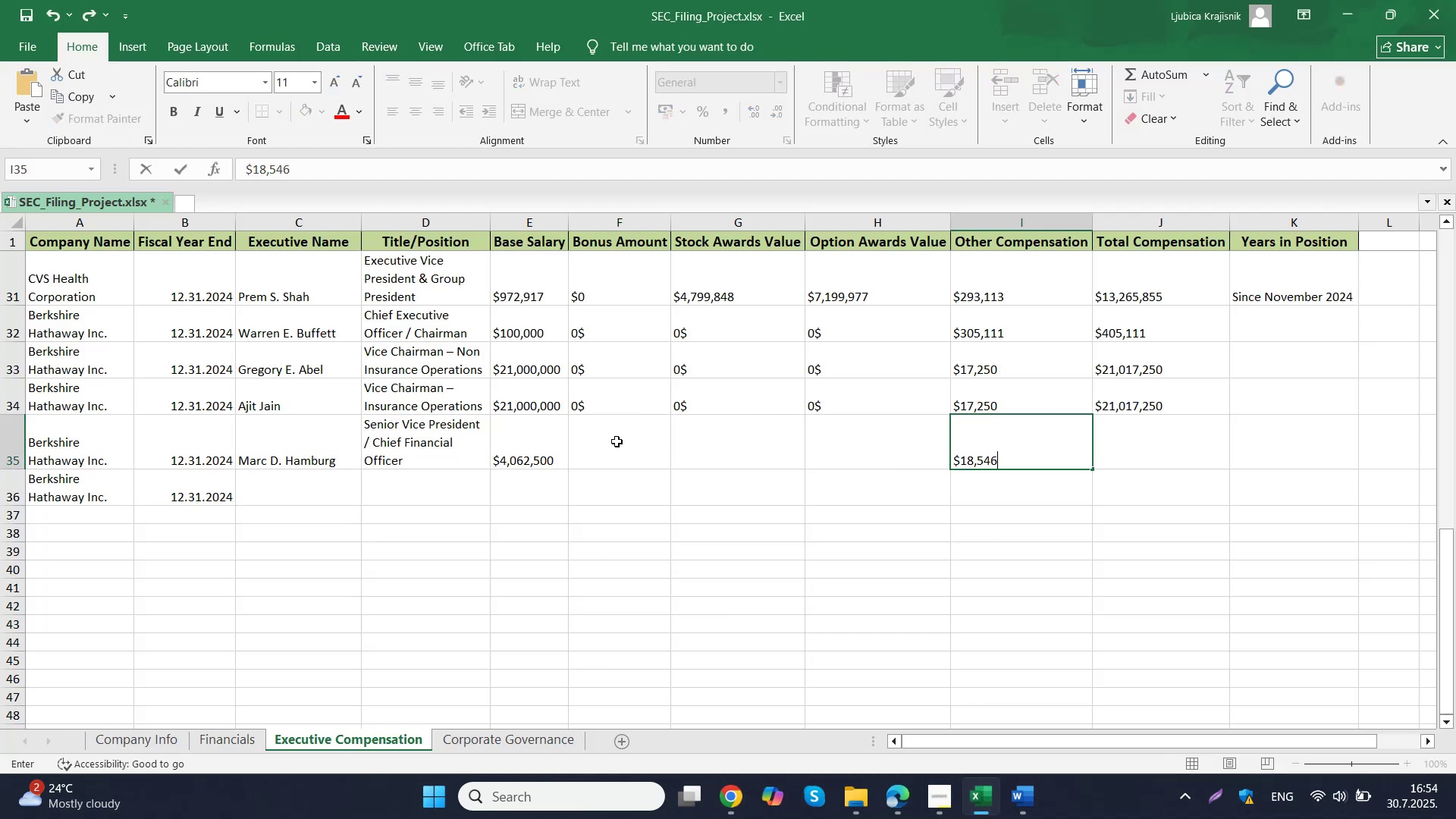 
left_click([617, 441])
 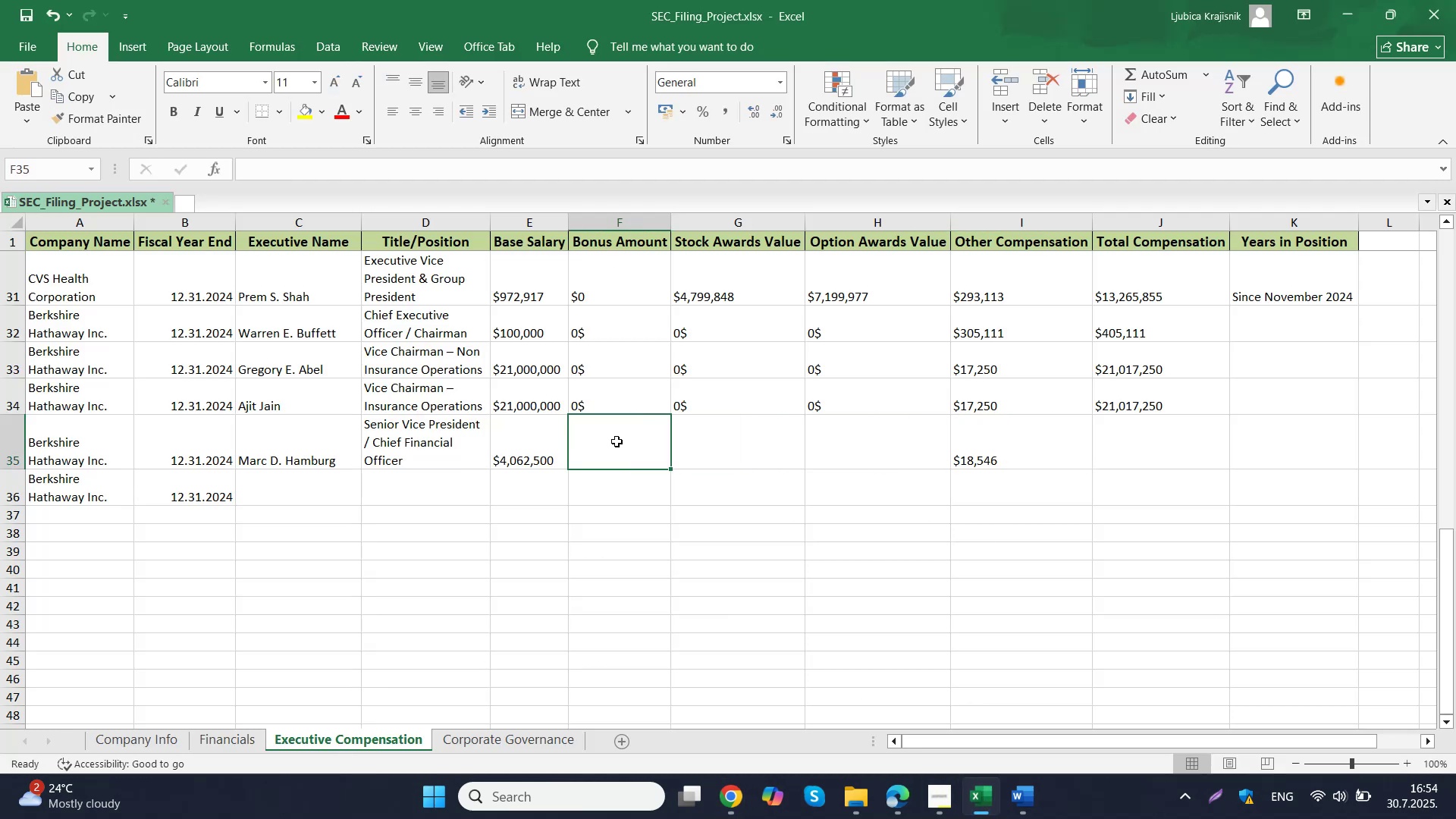 
type(0$)
 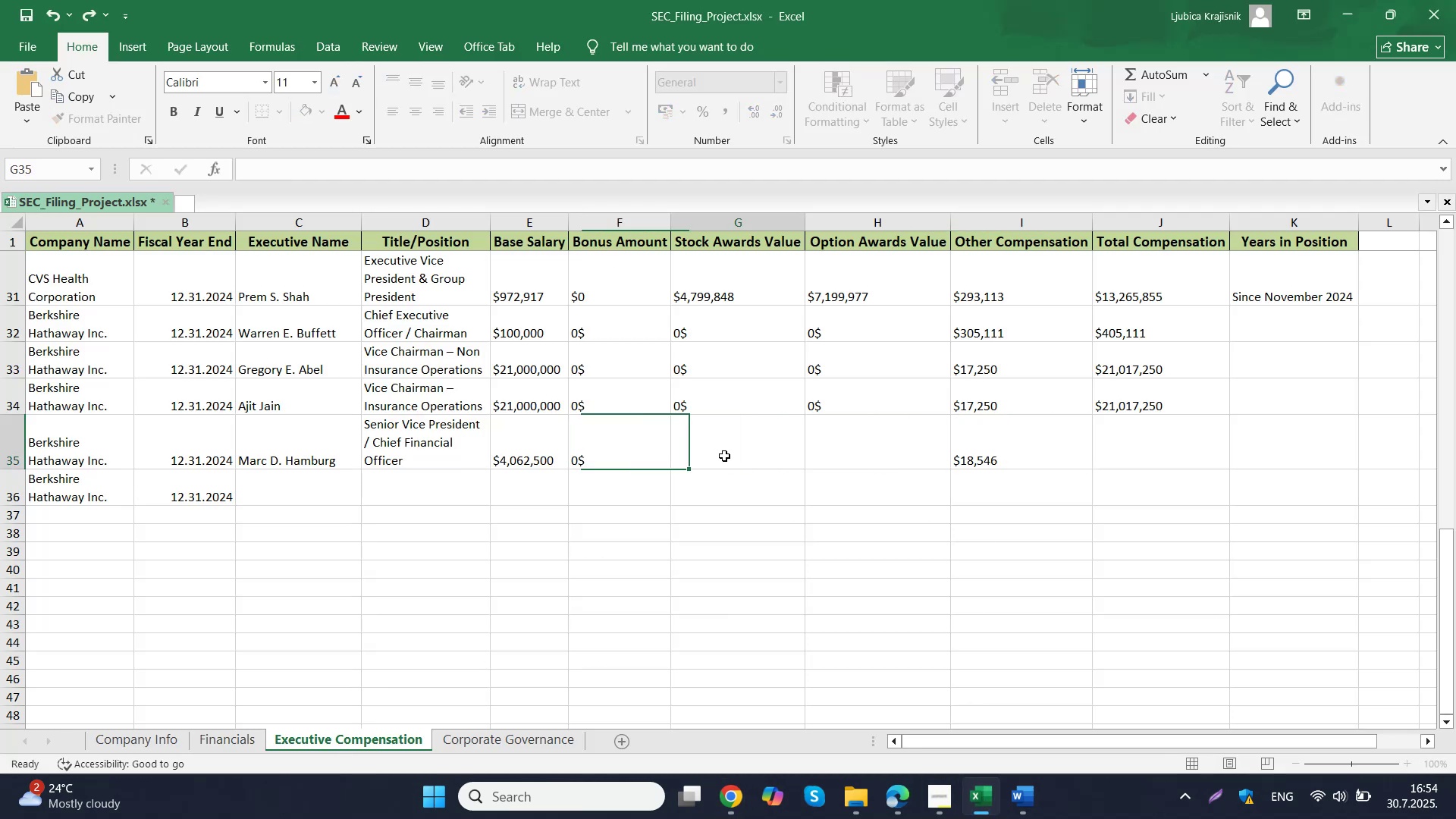 
double_click([645, 451])
 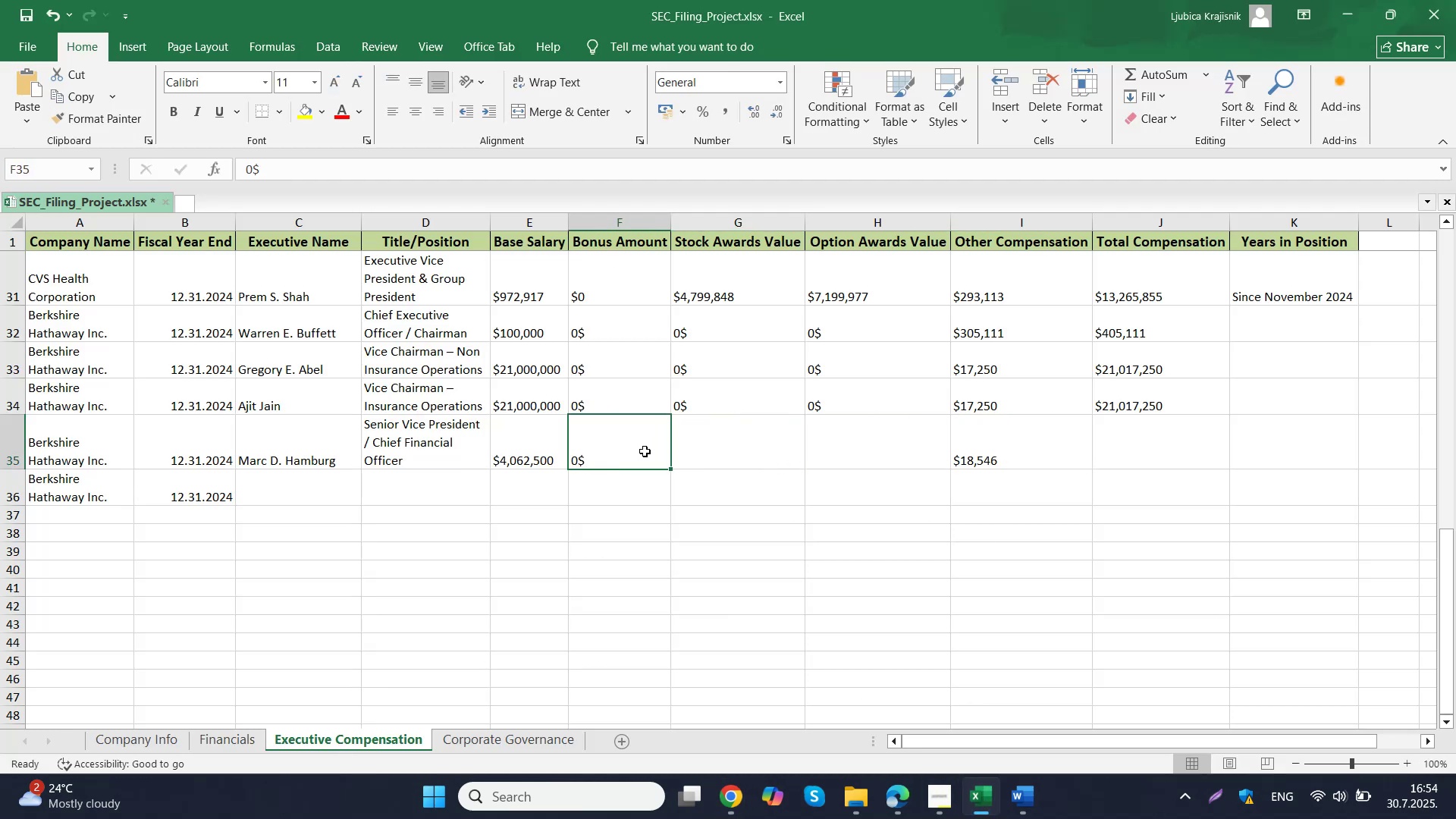 
type($0)
 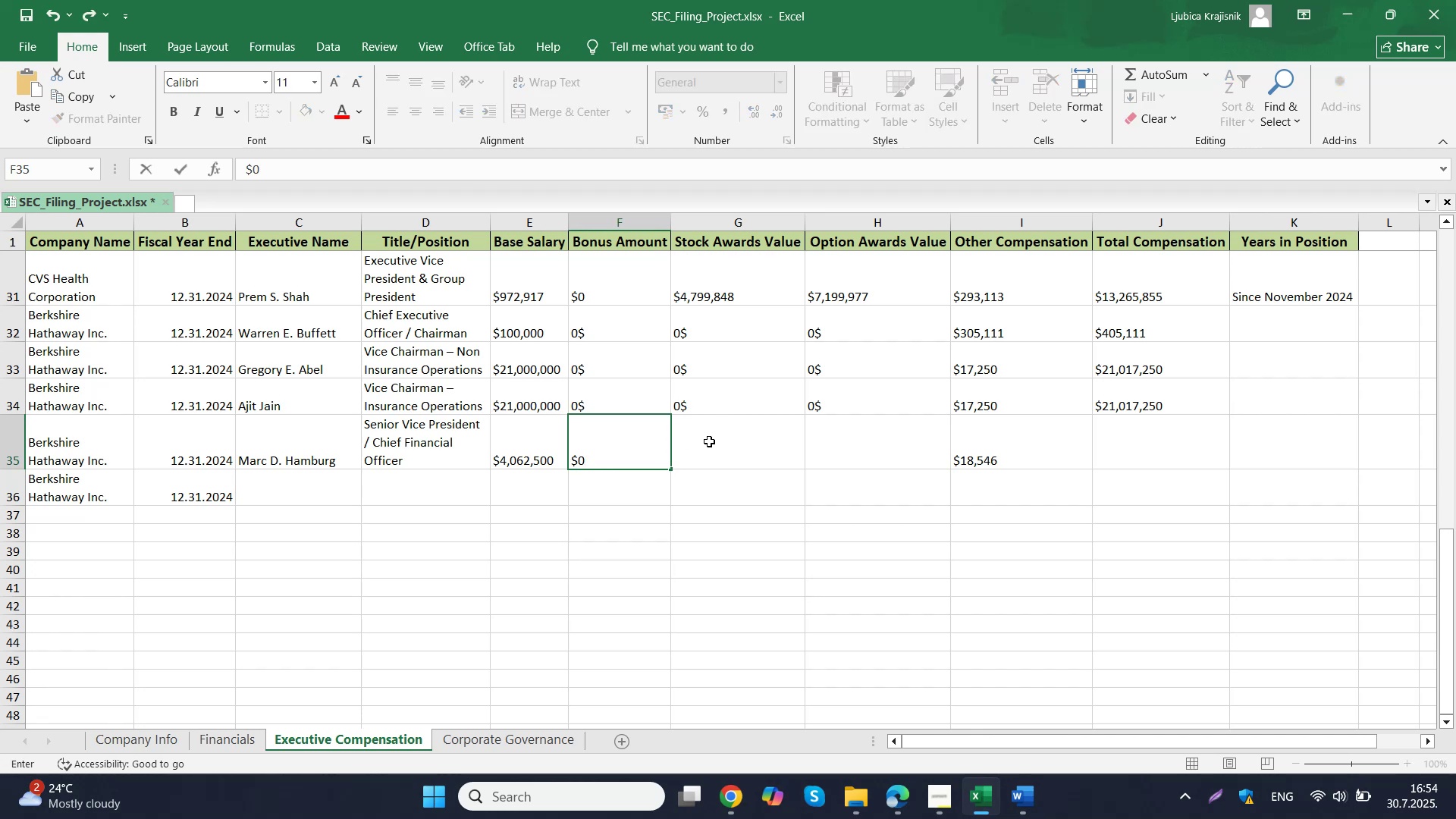 
left_click([595, 298])
 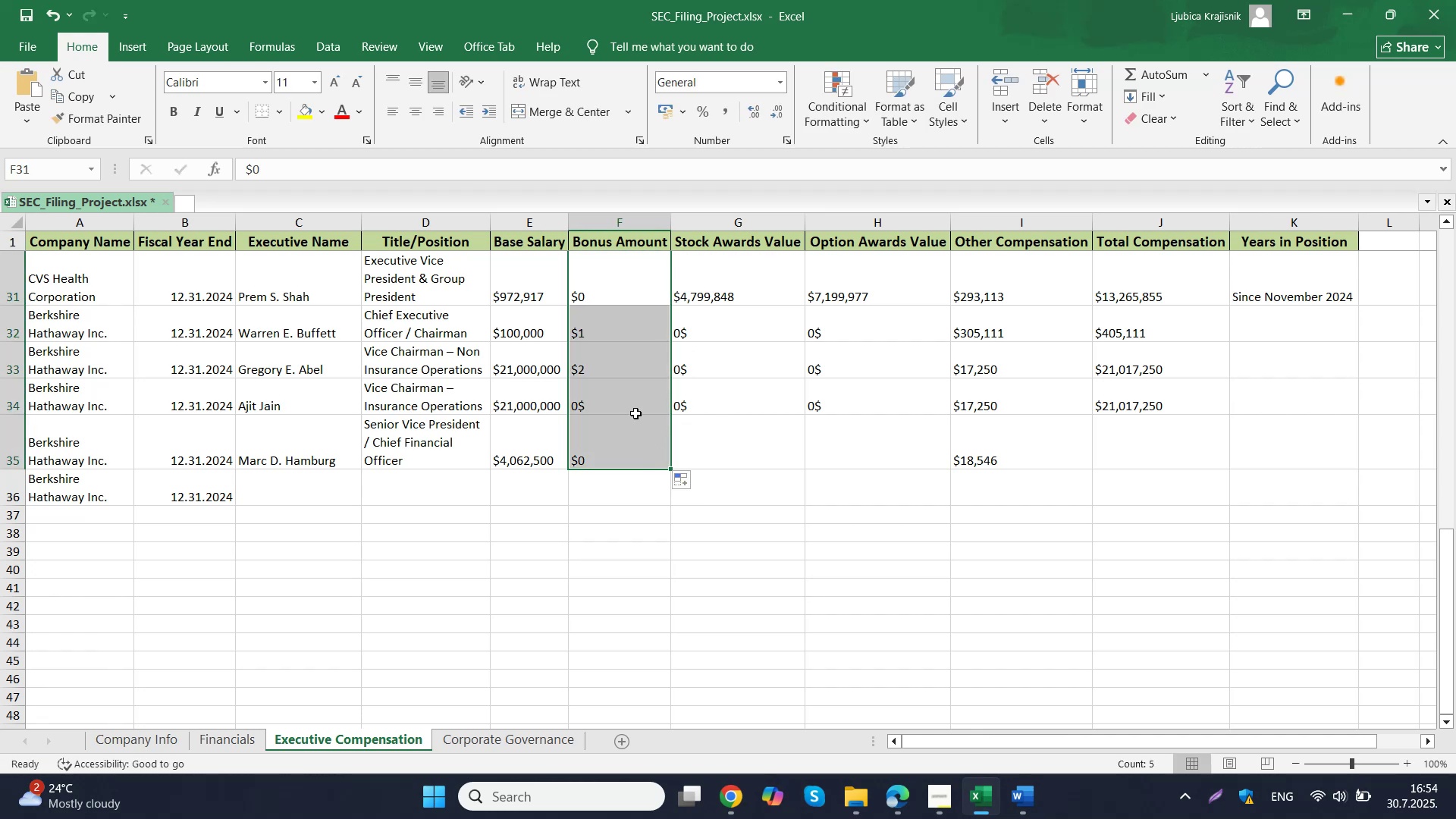 
double_click([617, 322])
 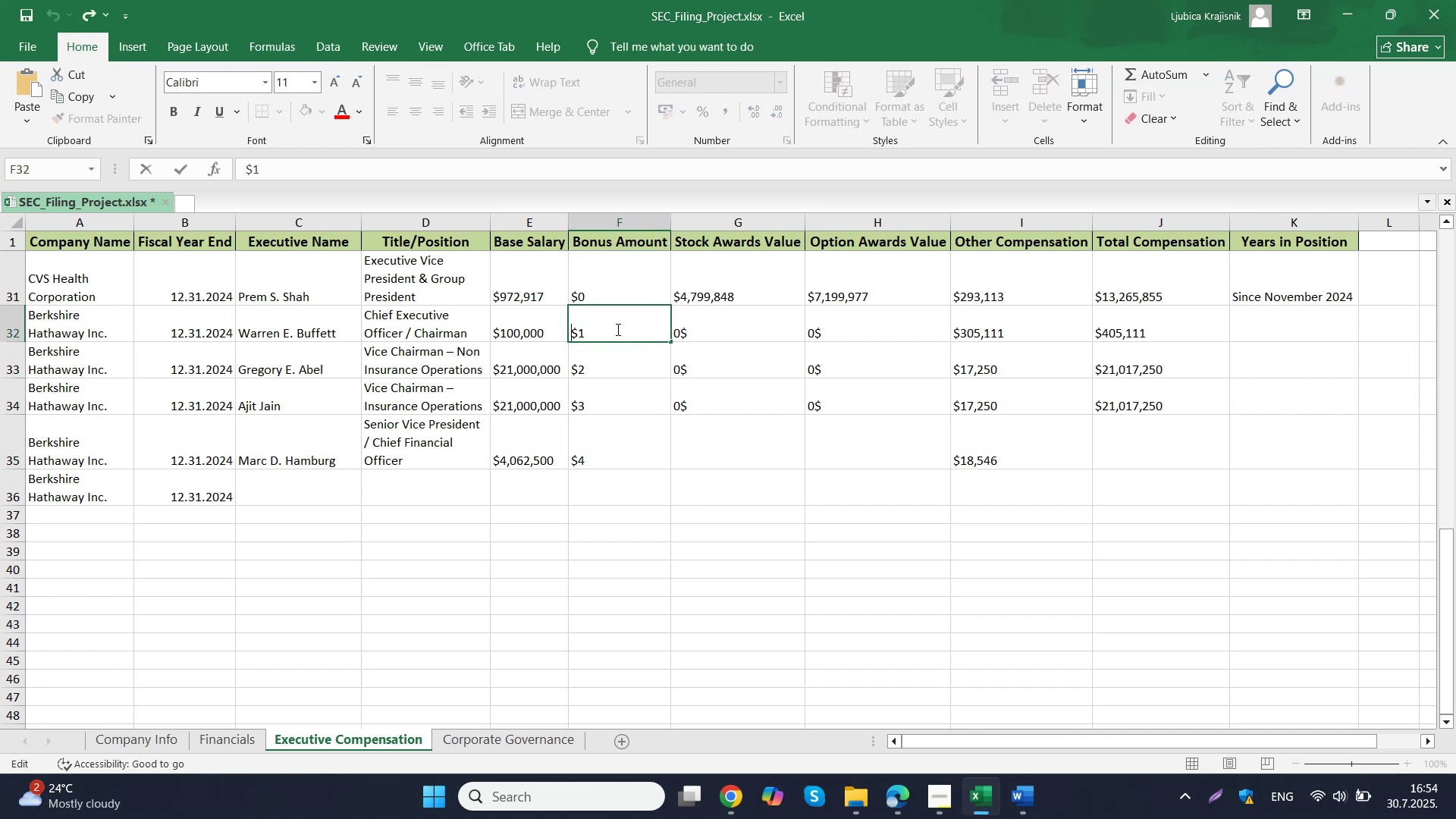 
left_click([617, 331])
 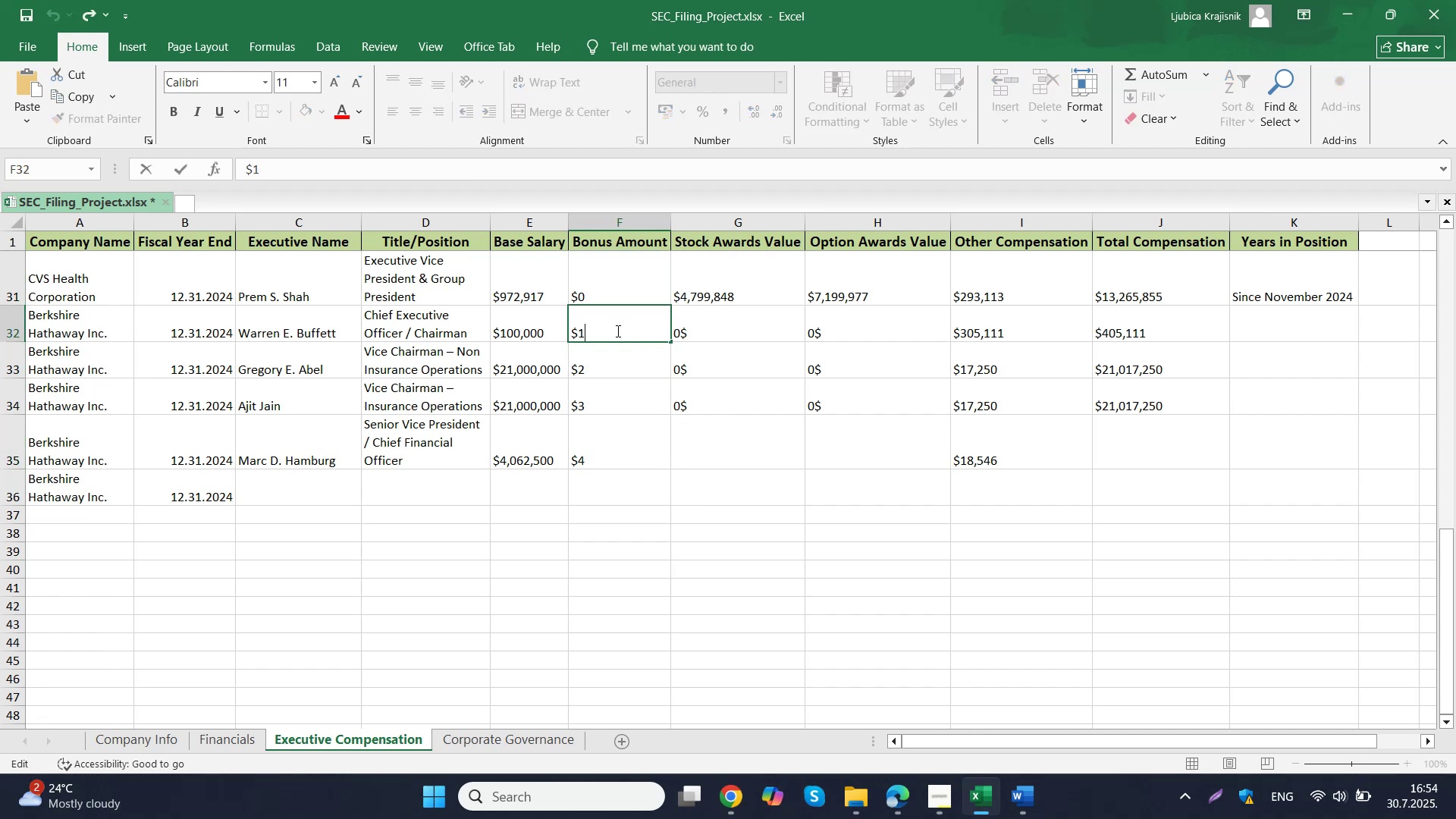 
key(Backspace)
 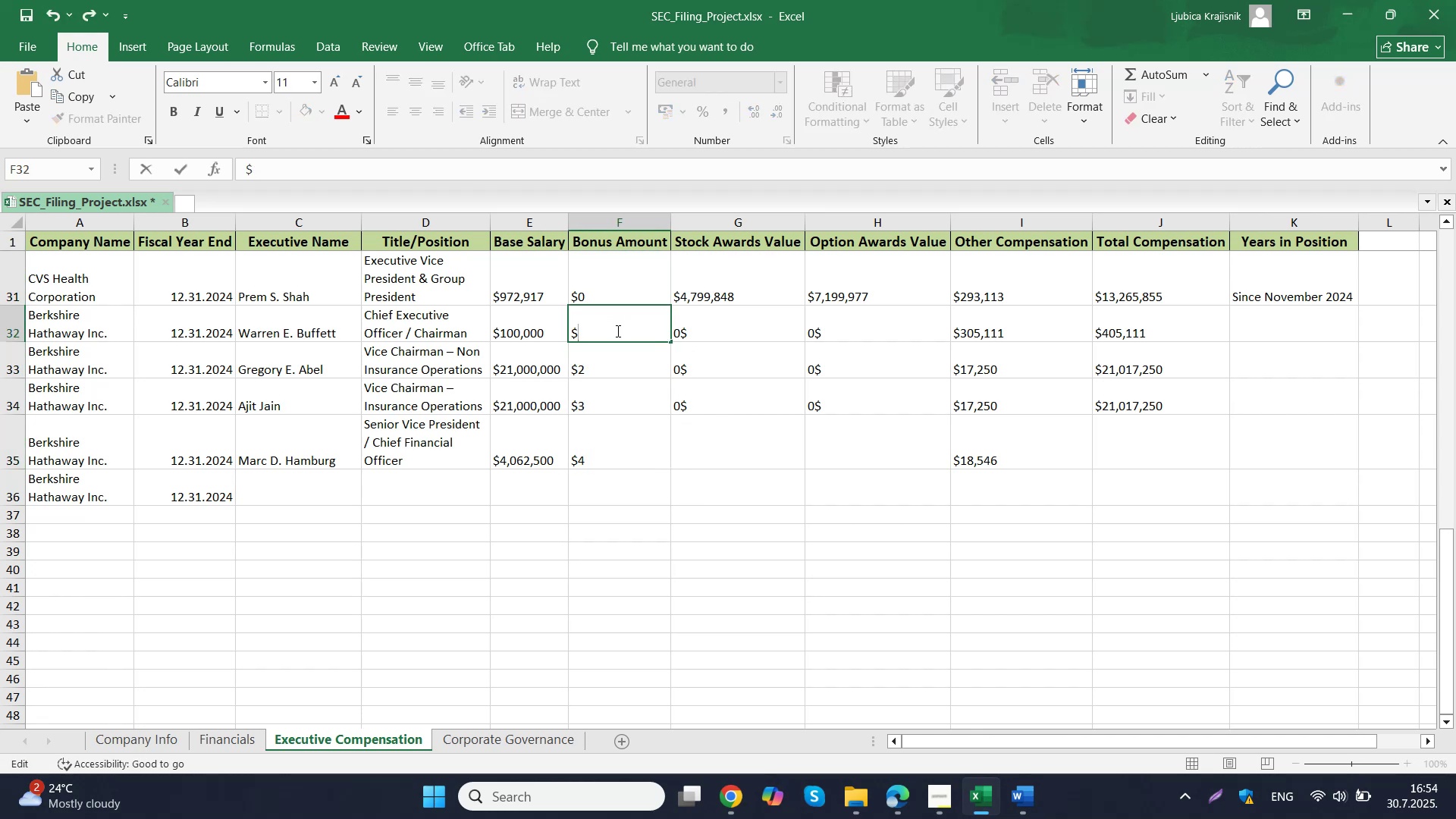 
key(0)
 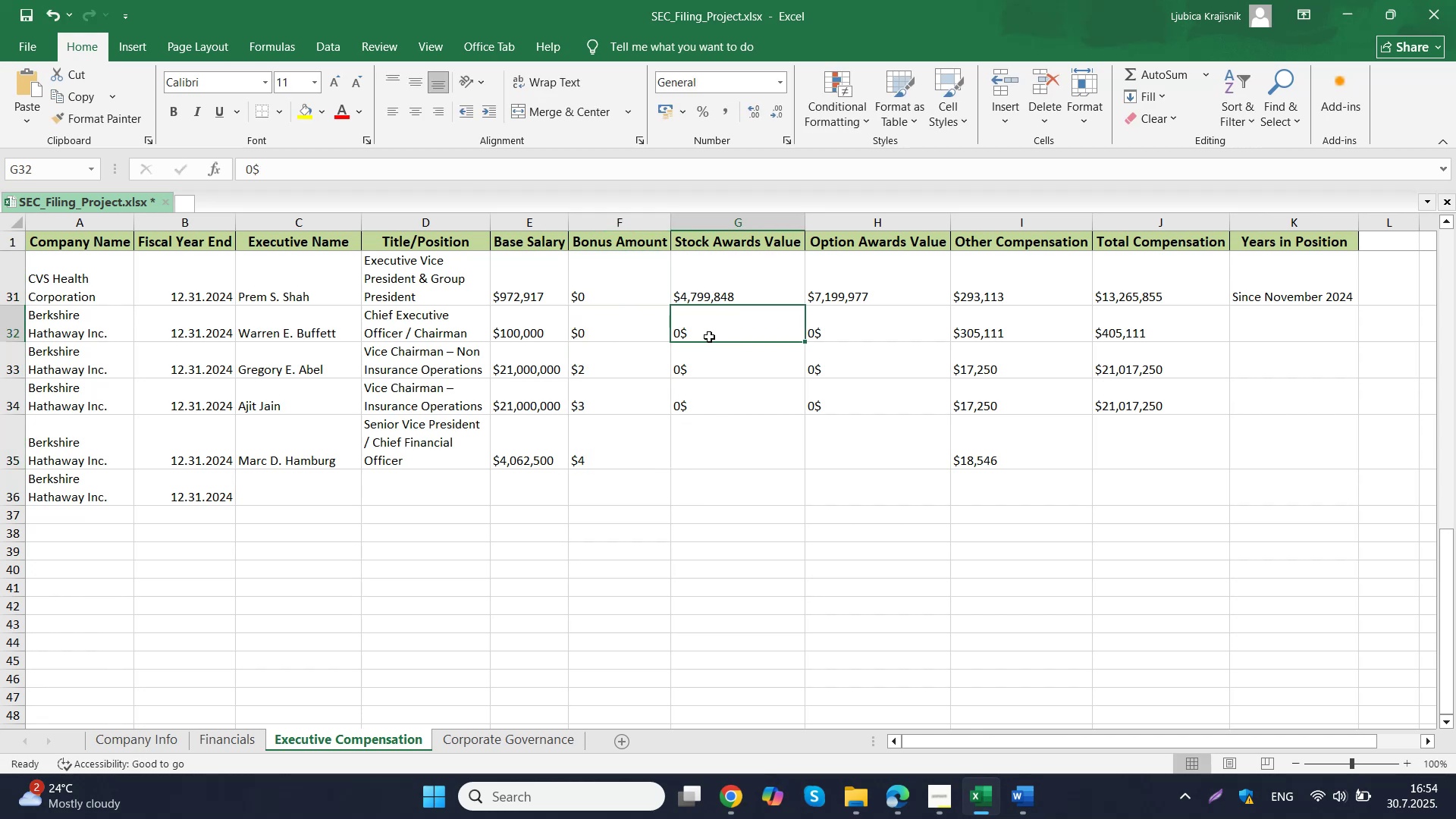 
double_click([642, 331])
 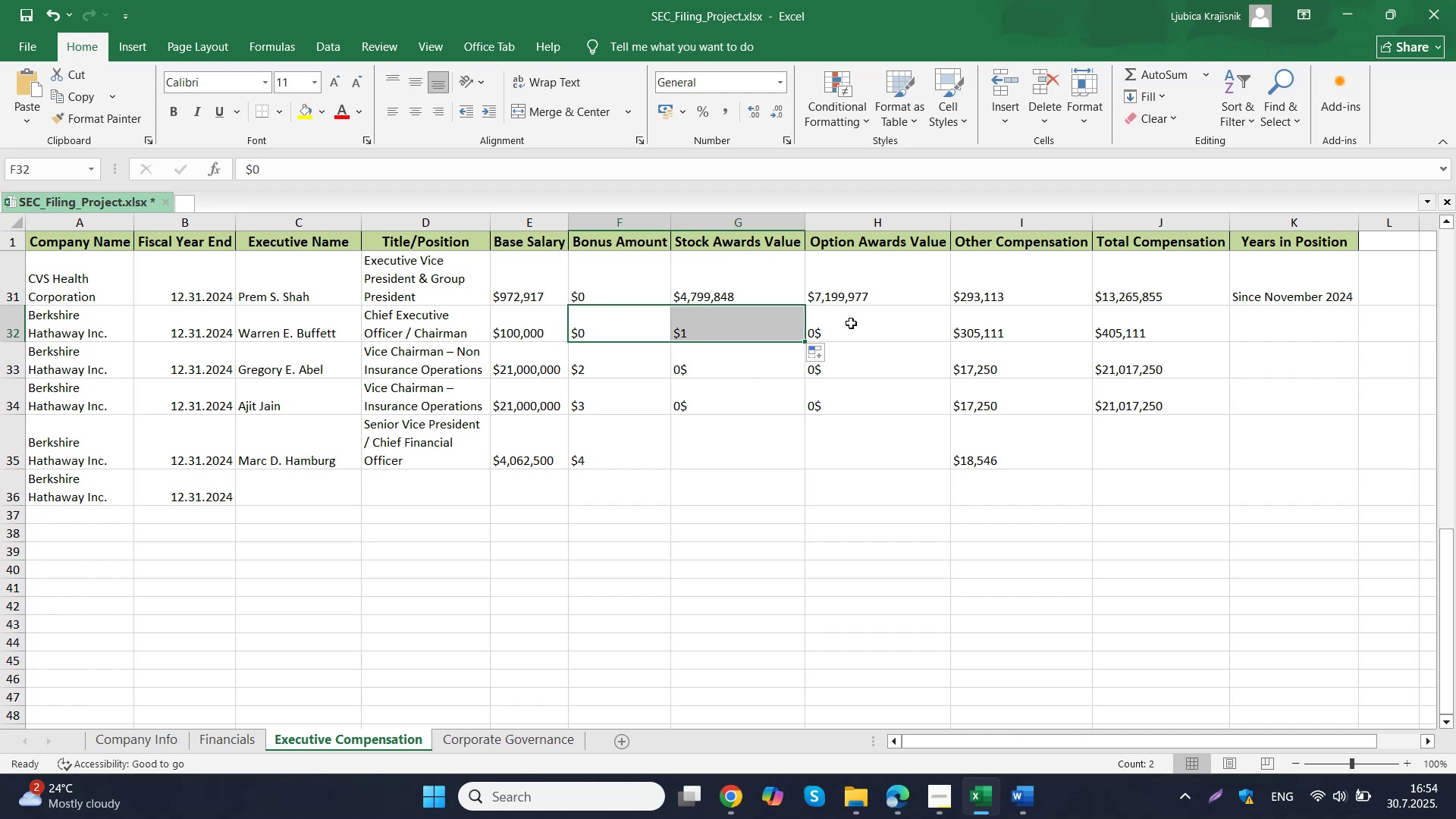 
left_click([630, 336])
 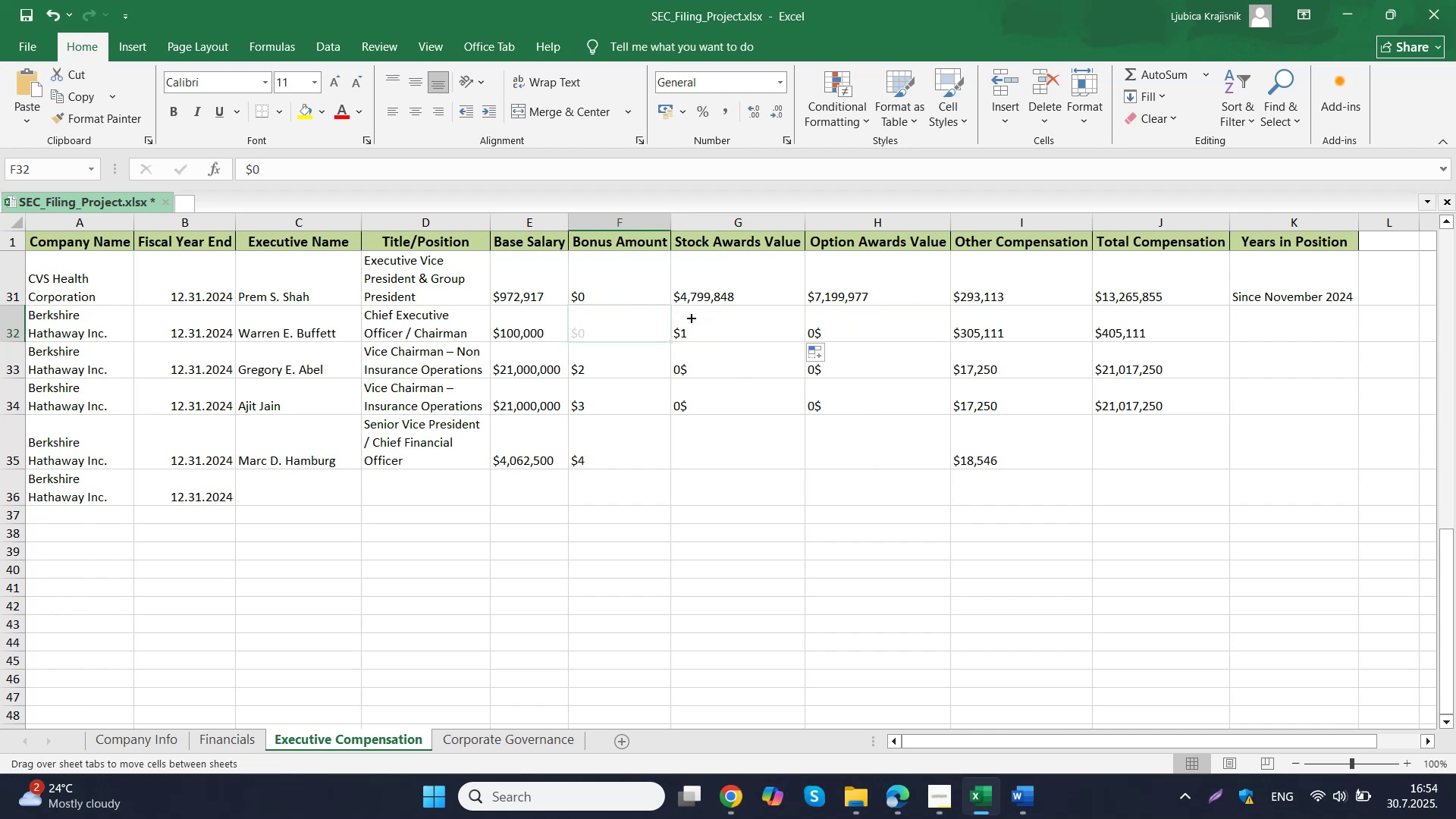 
wait(5.32)
 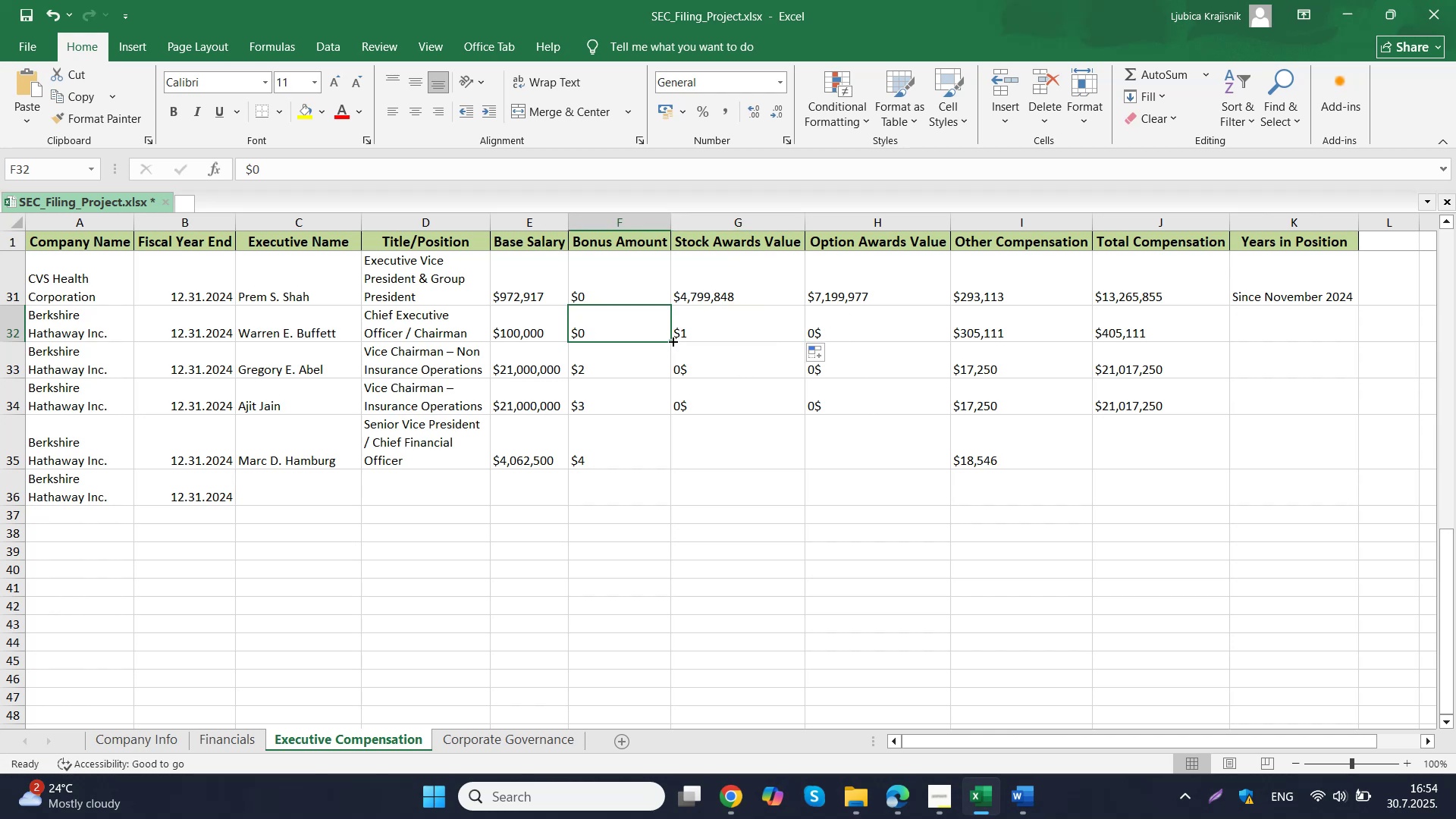 
key(Control+ControlLeft)
 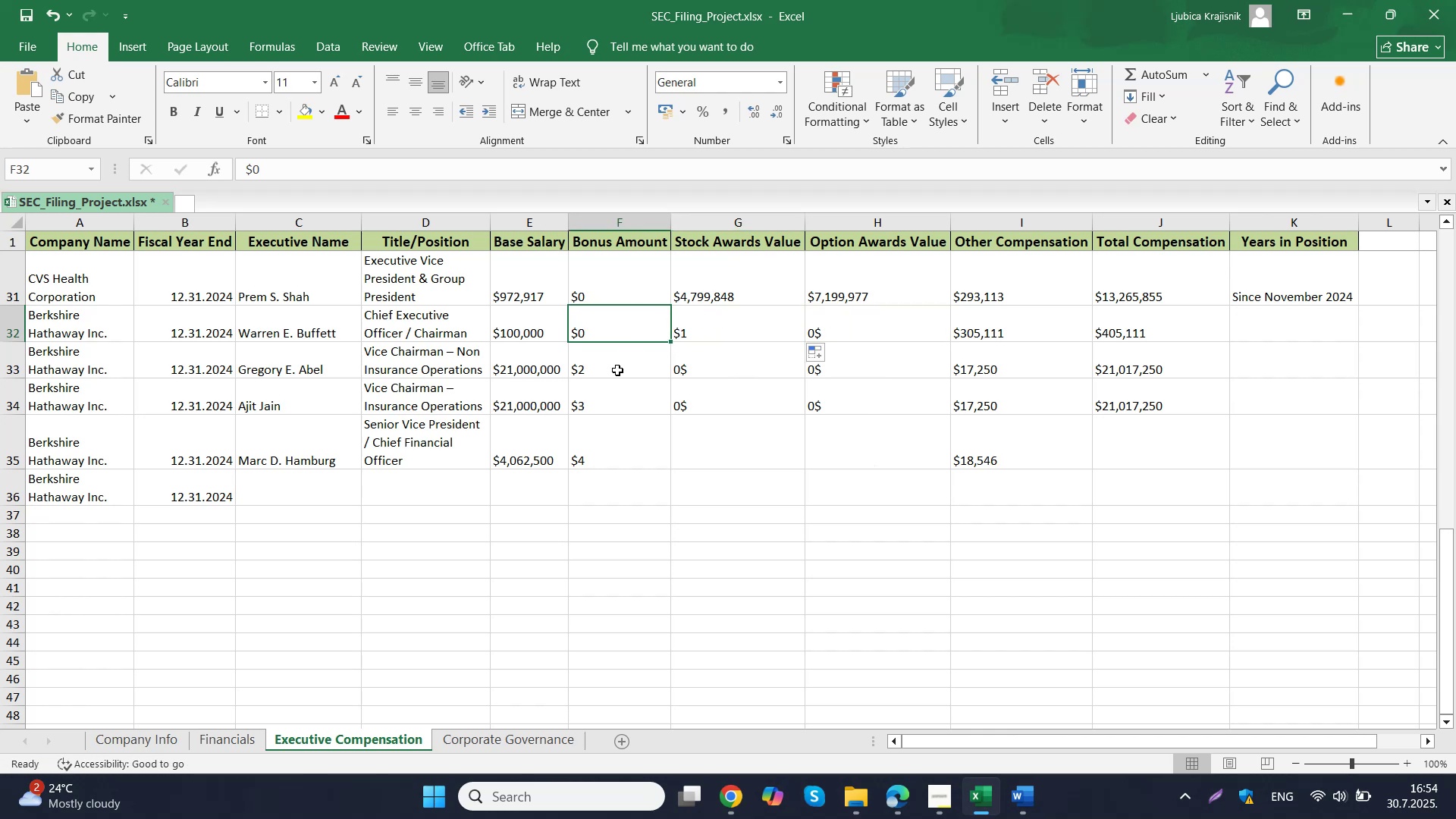 
key(Control+C)
 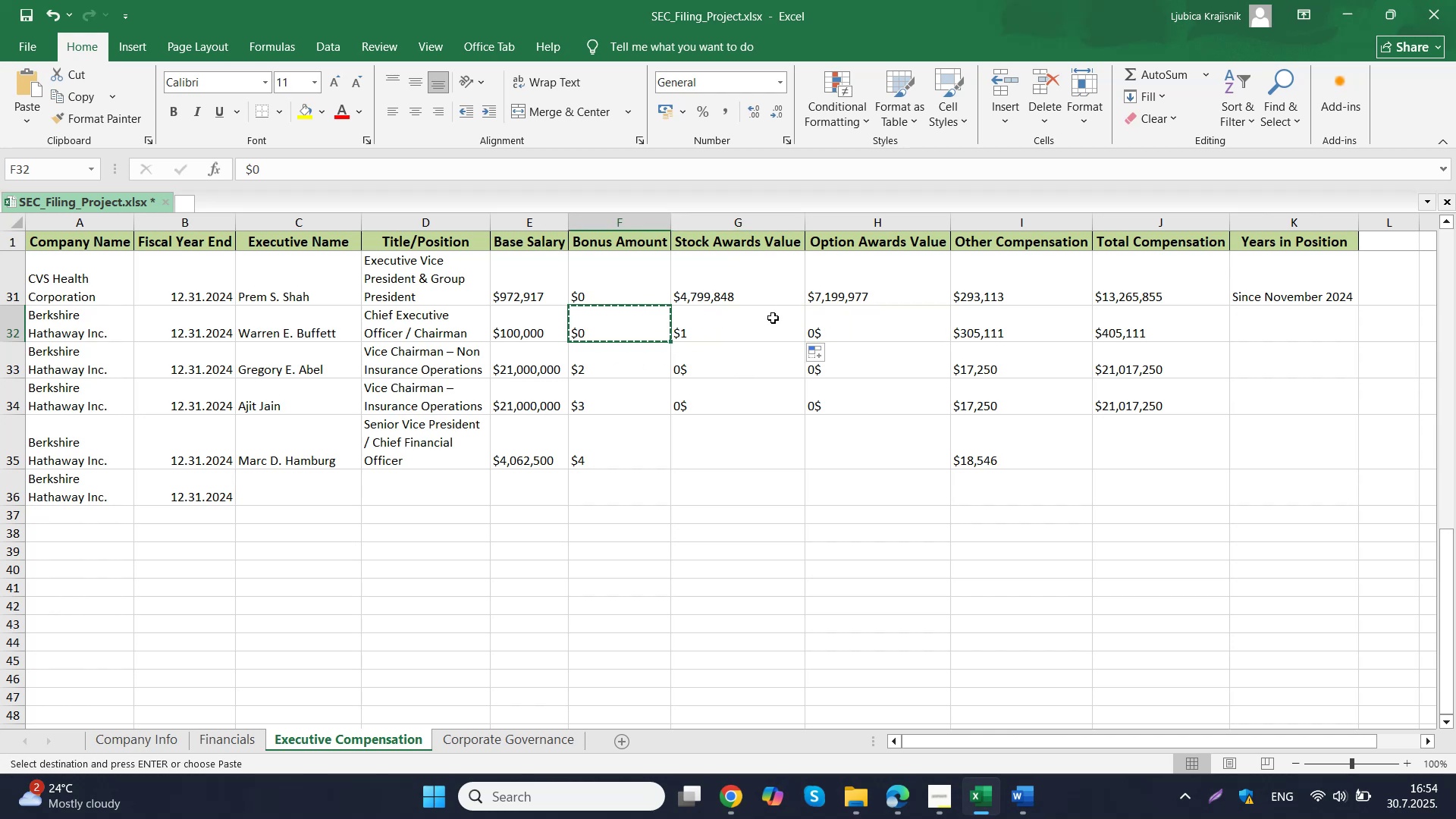 
left_click([770, 320])
 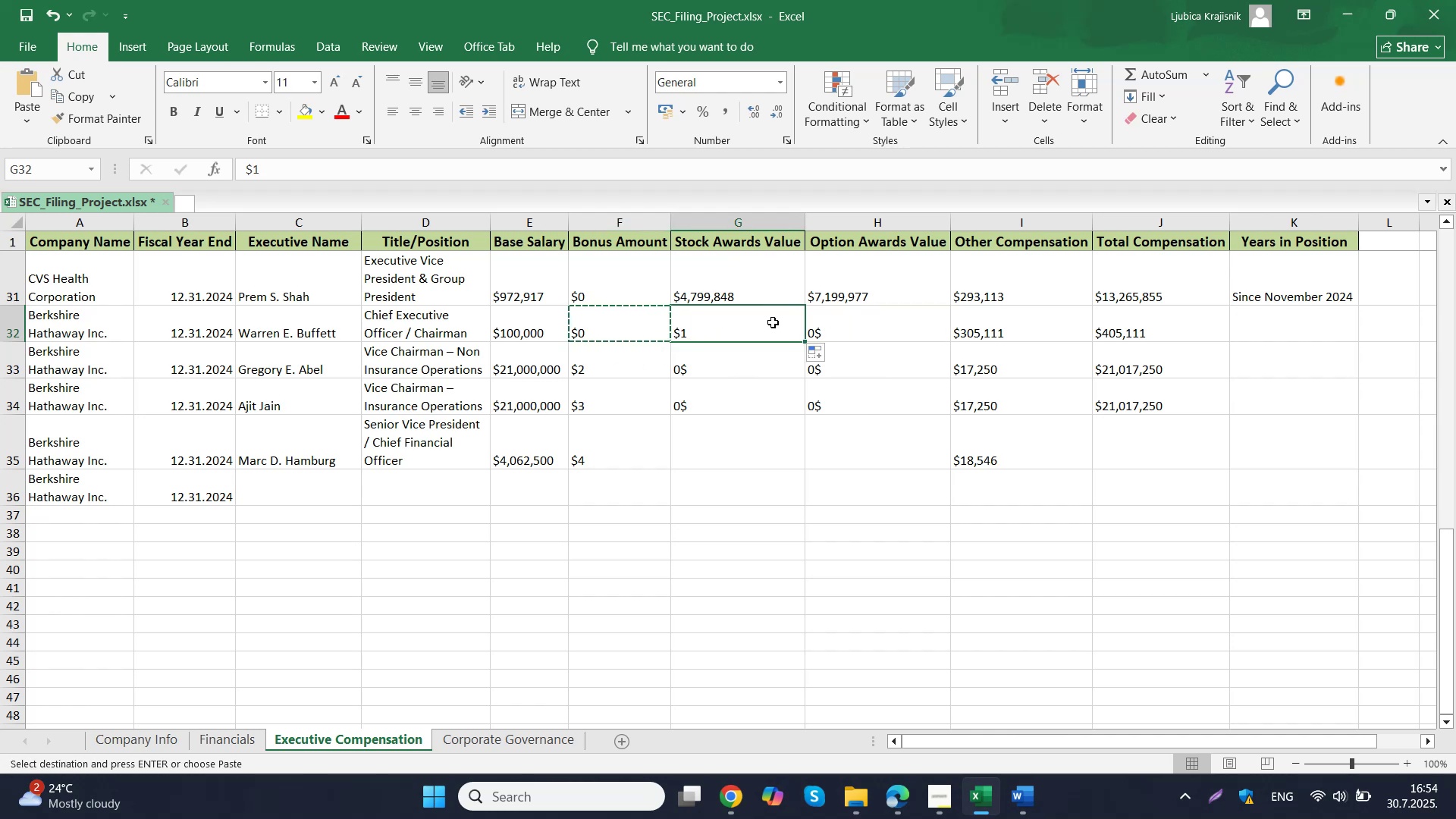 
key(Control+ControlLeft)
 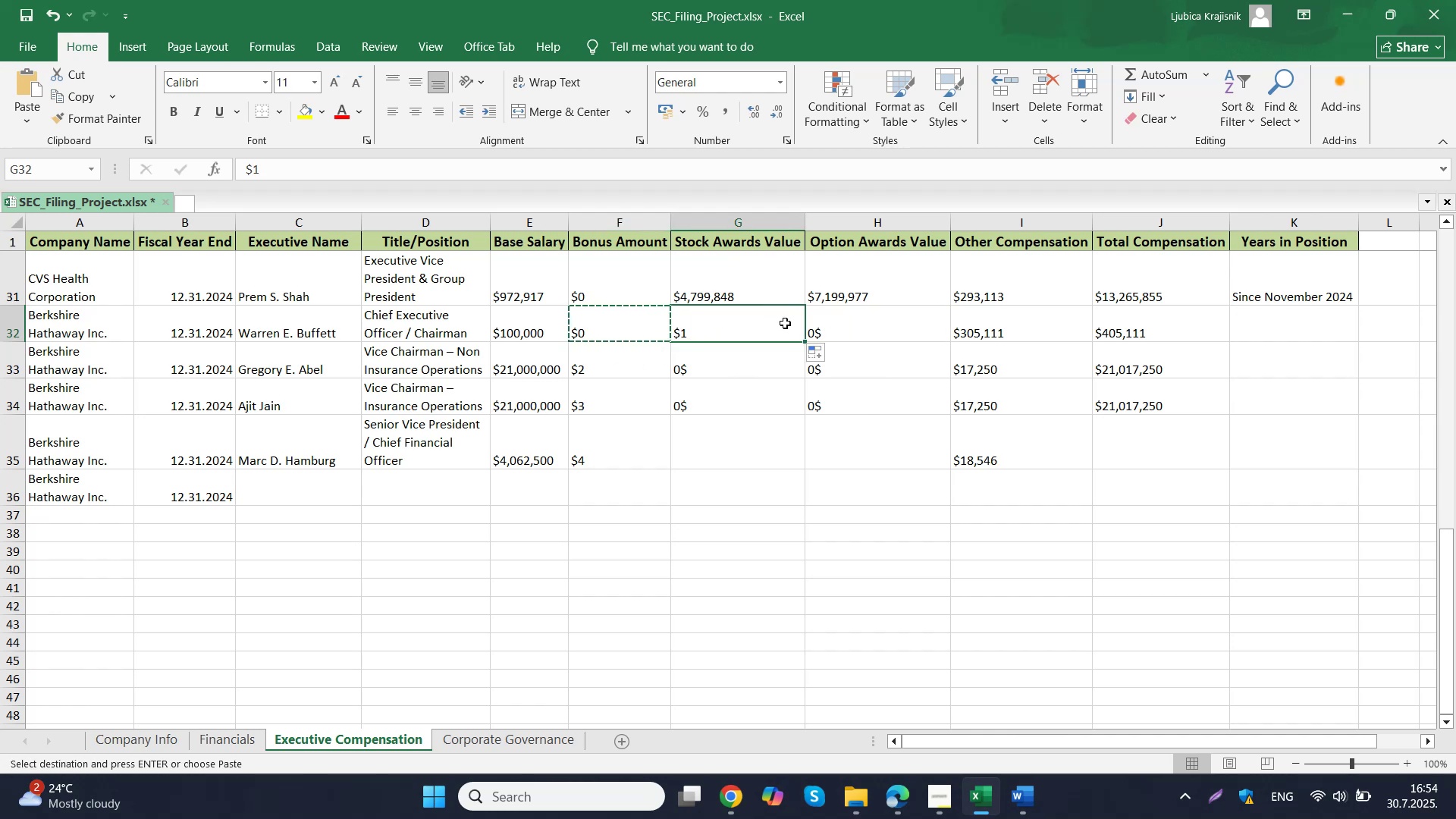 
key(Control+V)
 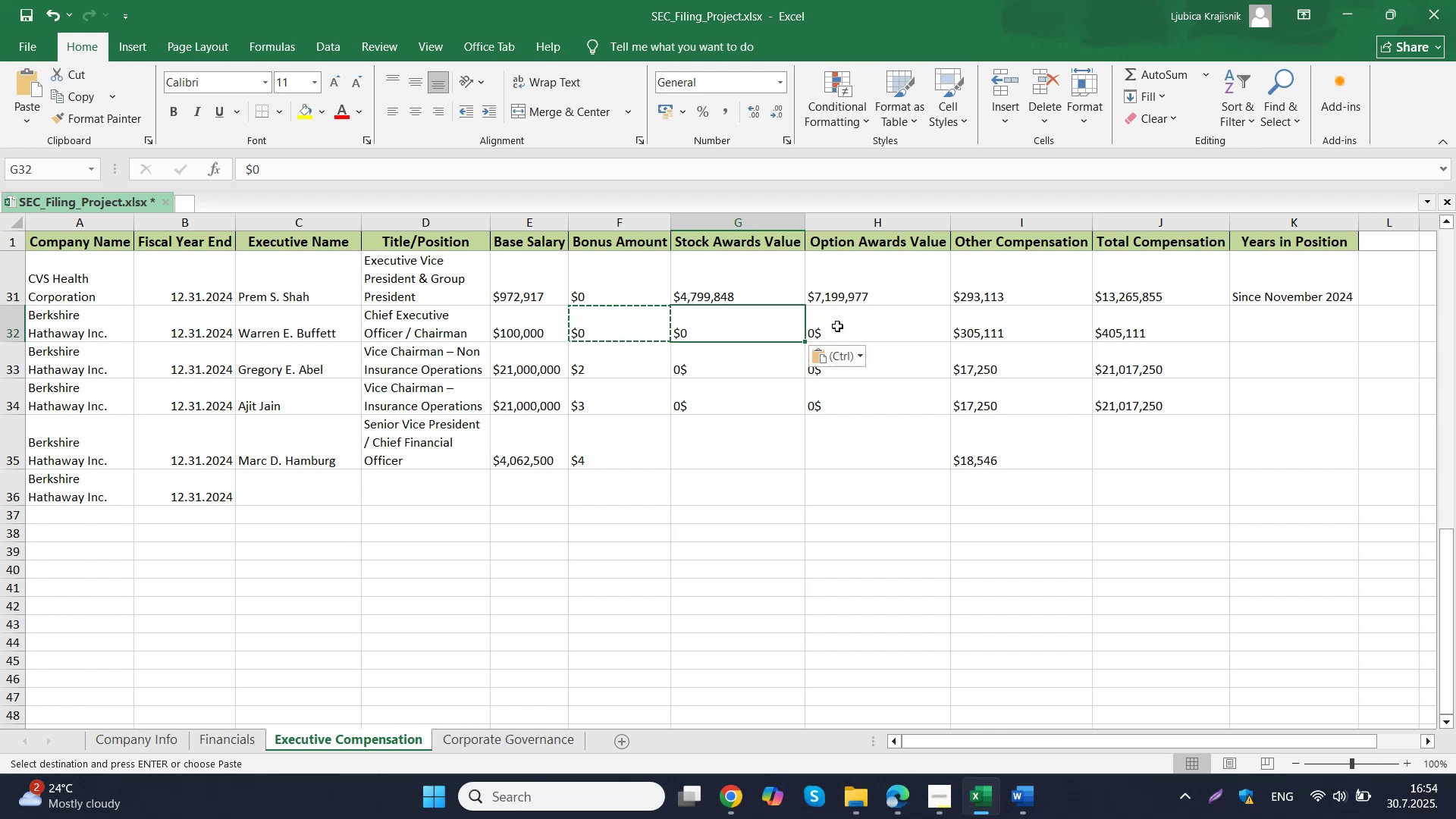 
left_click([837, 326])
 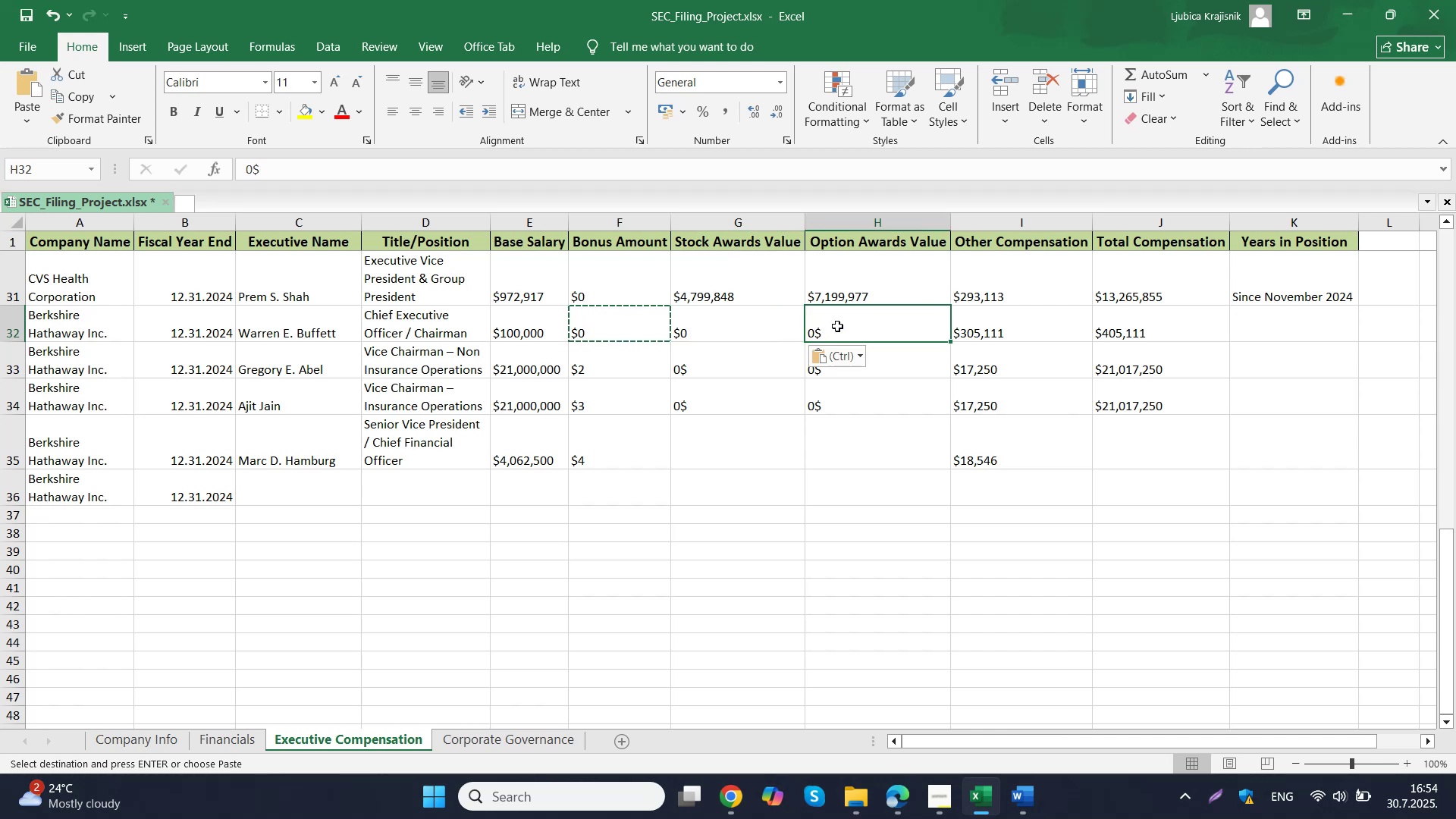 
key(Control+V)
 